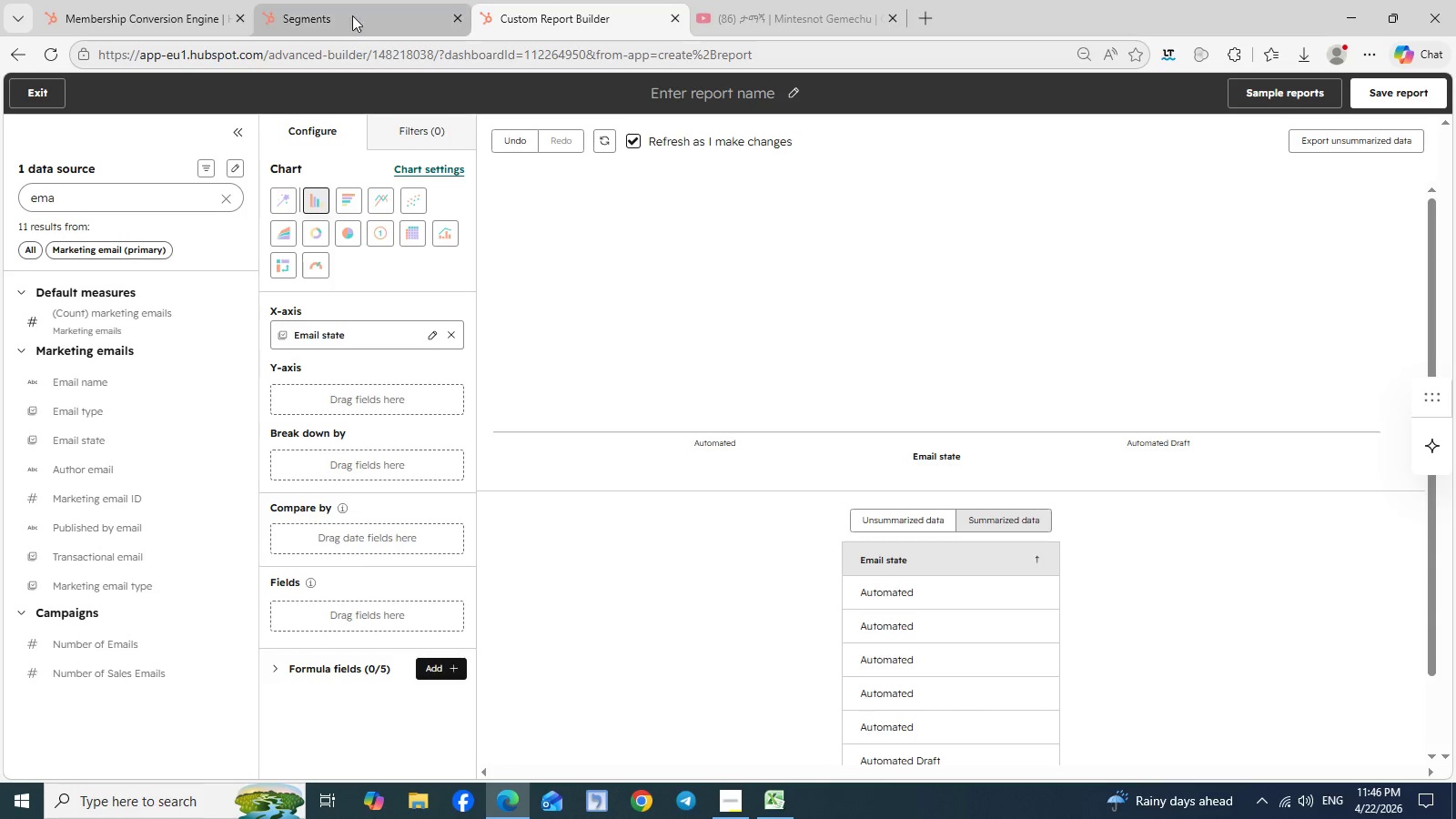 
wait(11.52)
 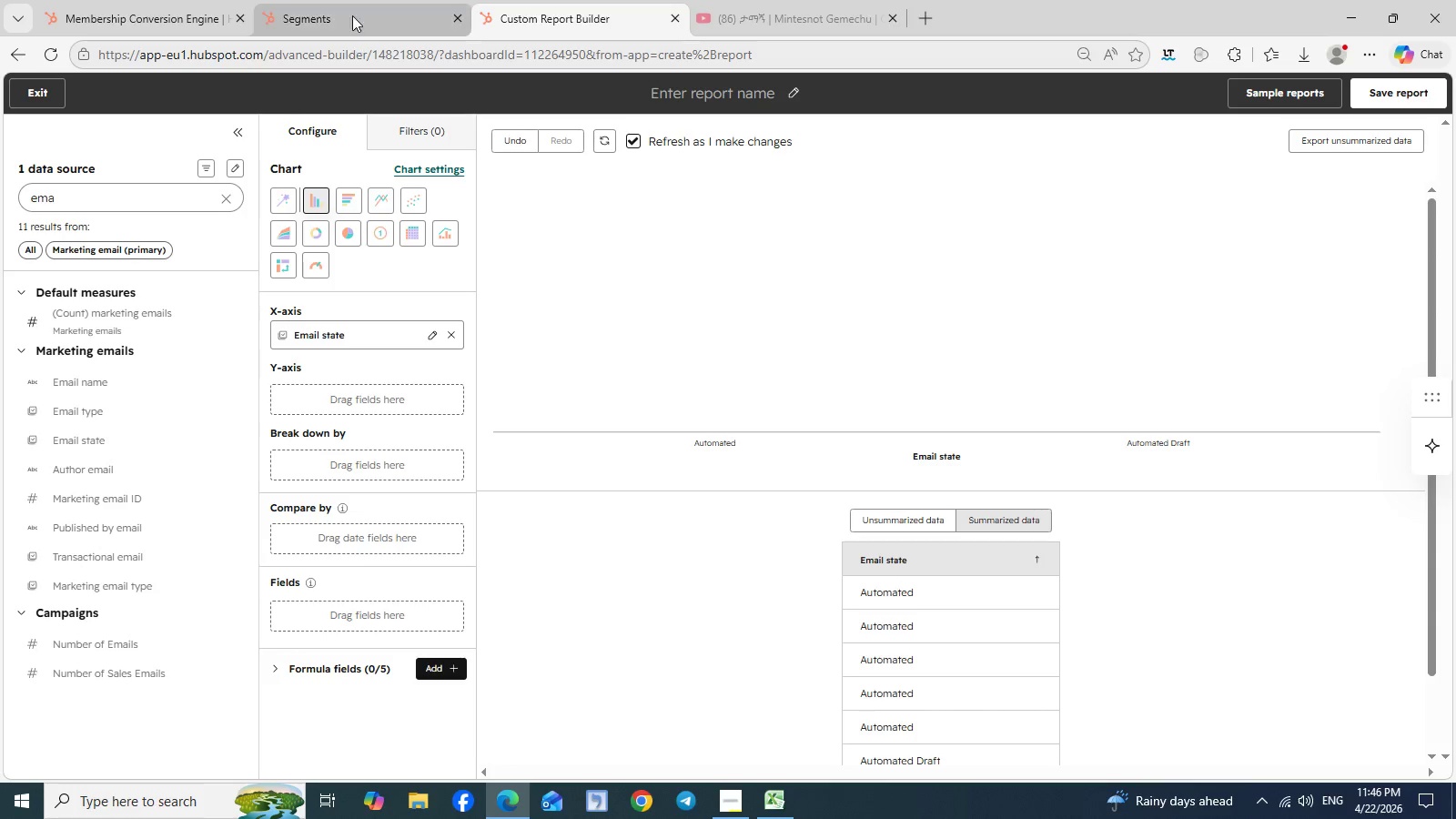 
left_click([247, 372])
 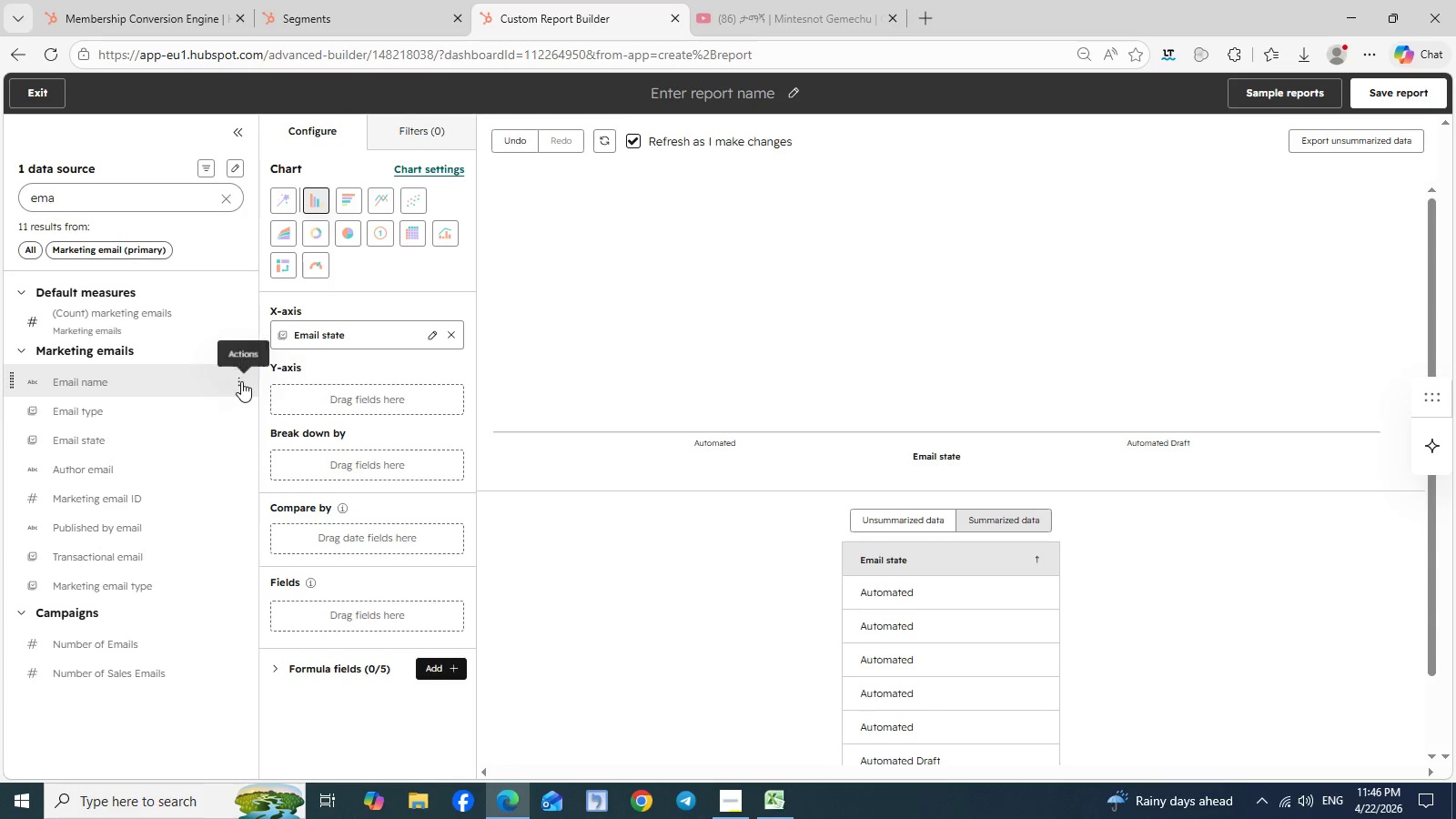 
left_click([241, 381])
 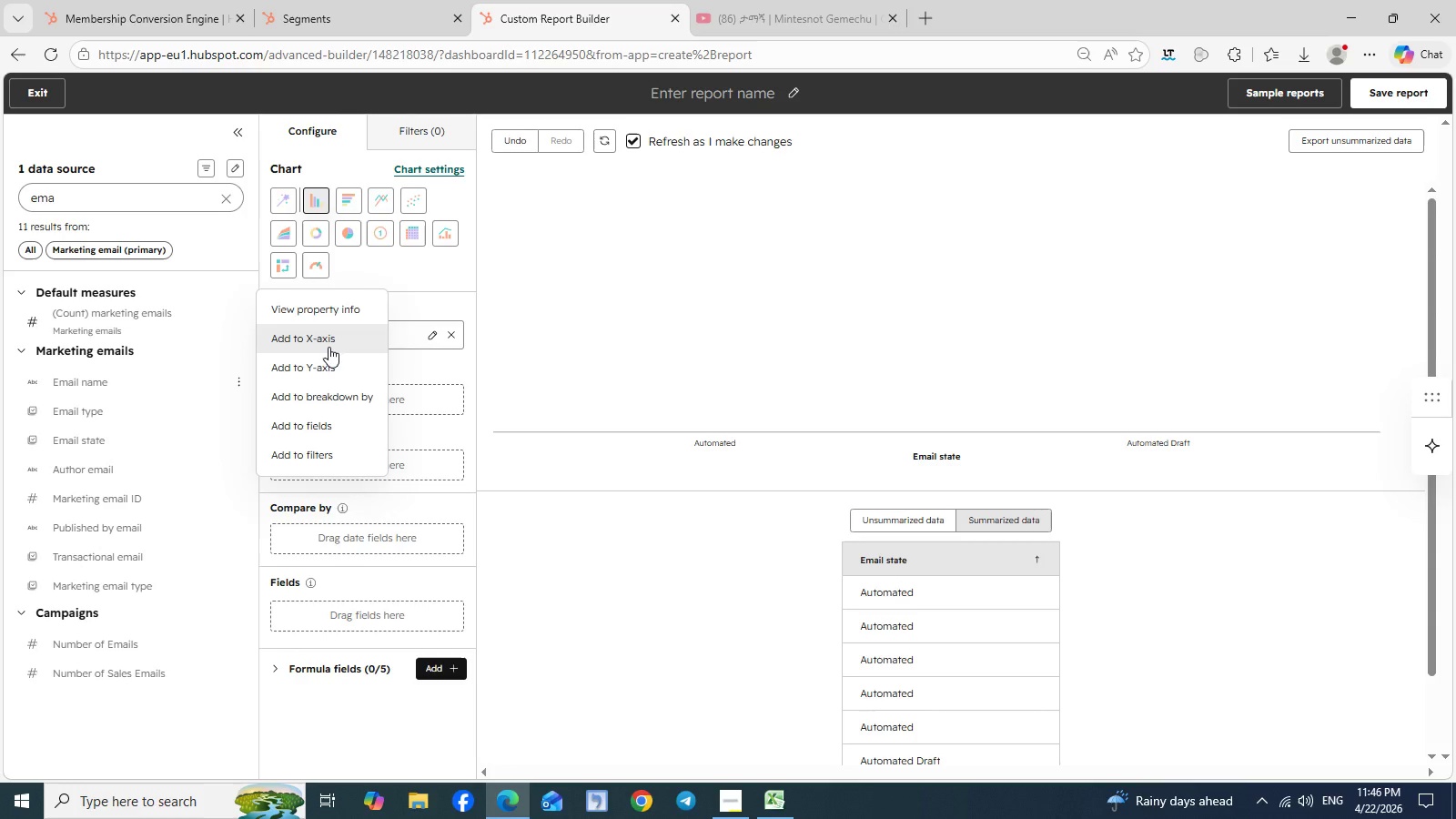 
left_click([329, 347])
 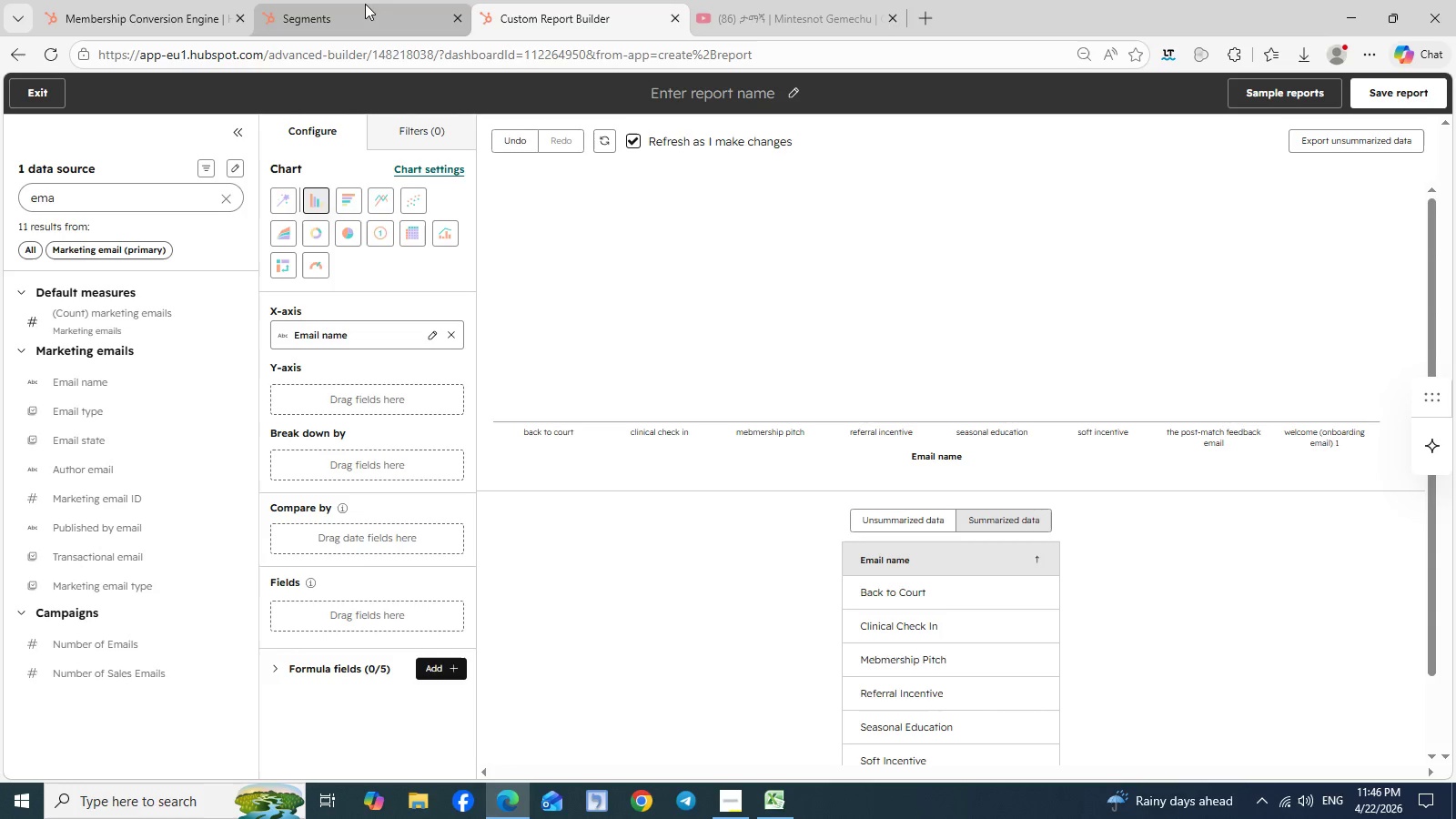 
wait(19.97)
 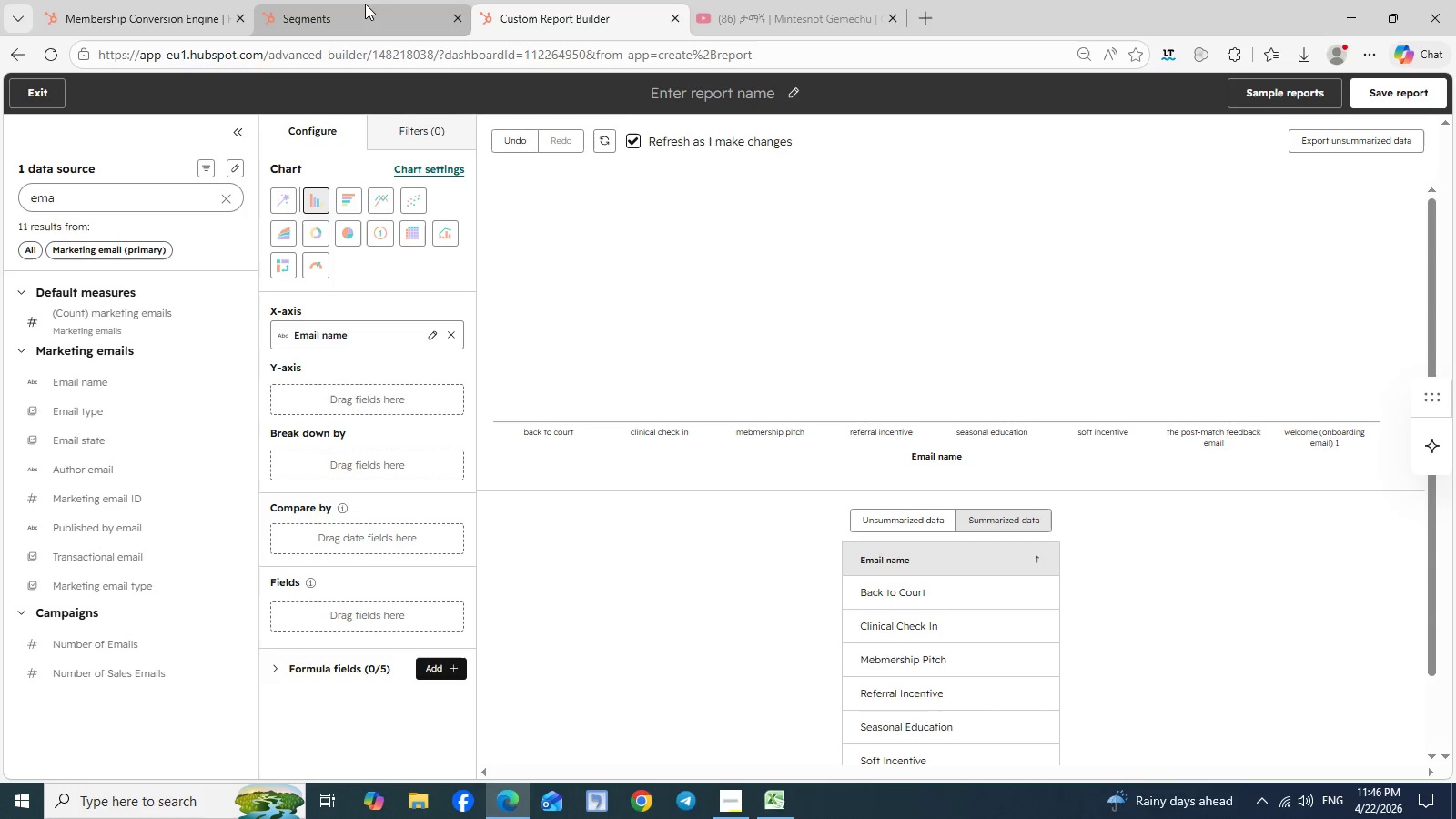 
left_click([399, 4])
 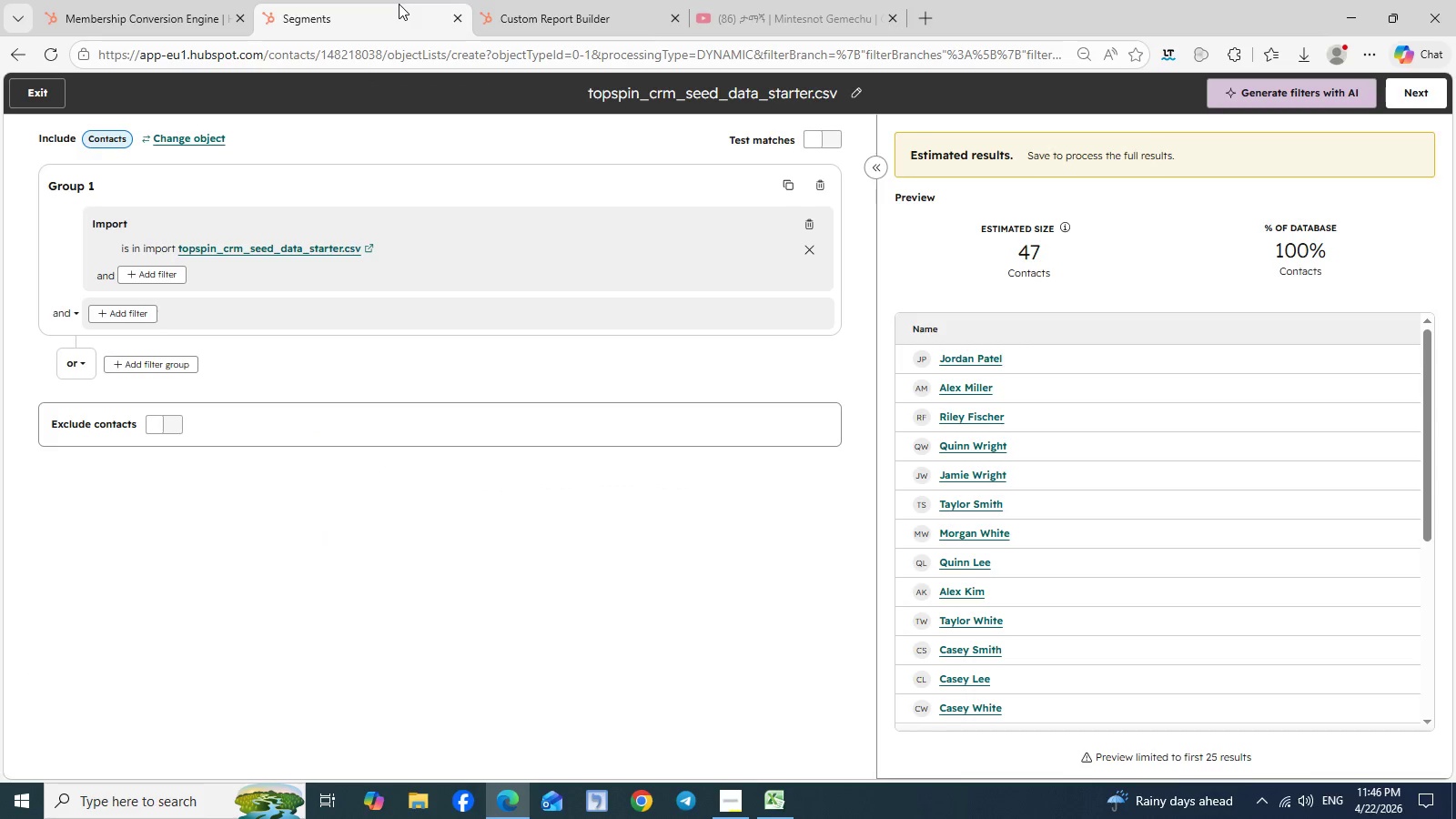 
right_click([399, 4])
 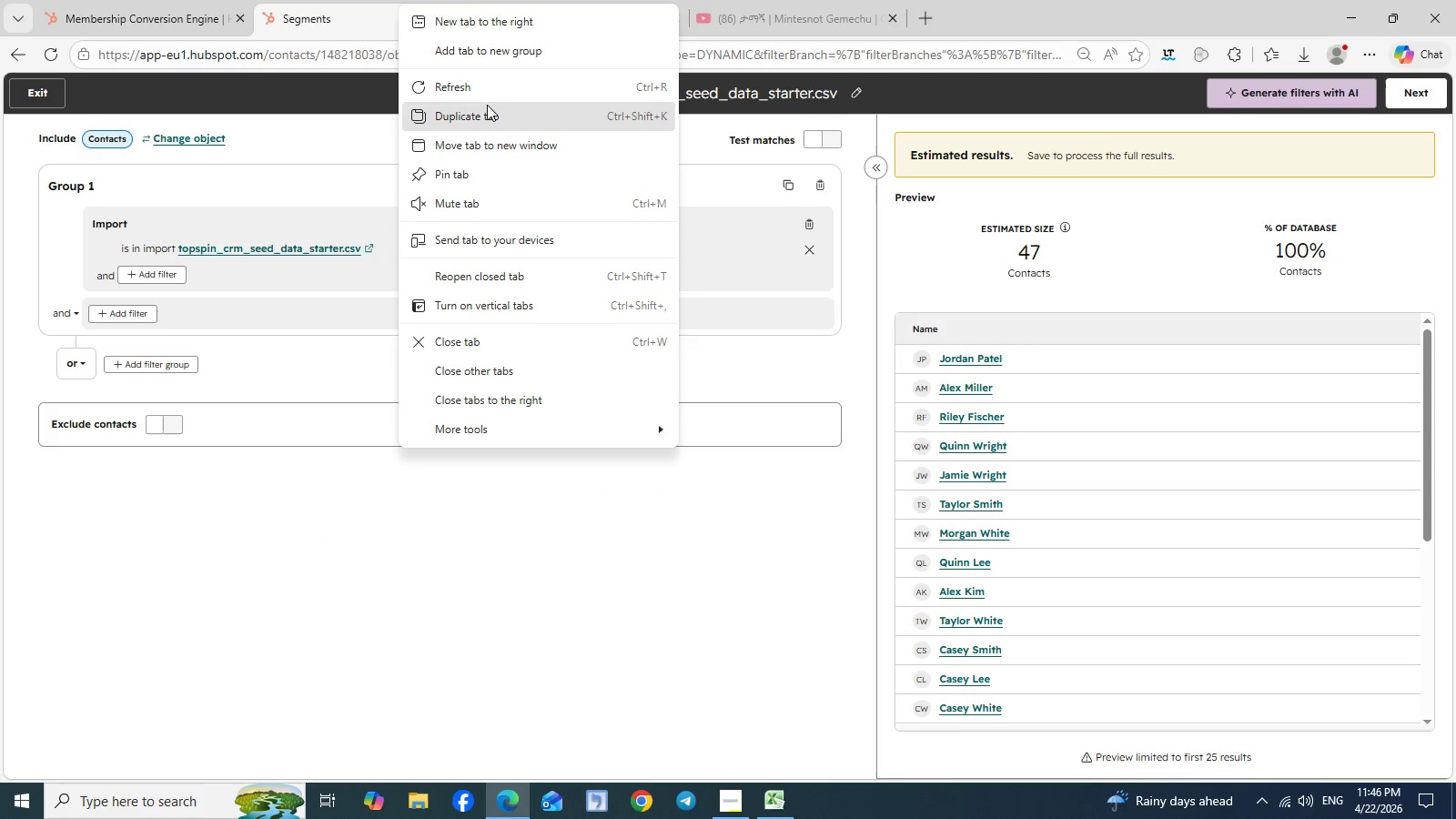 
left_click([487, 105])
 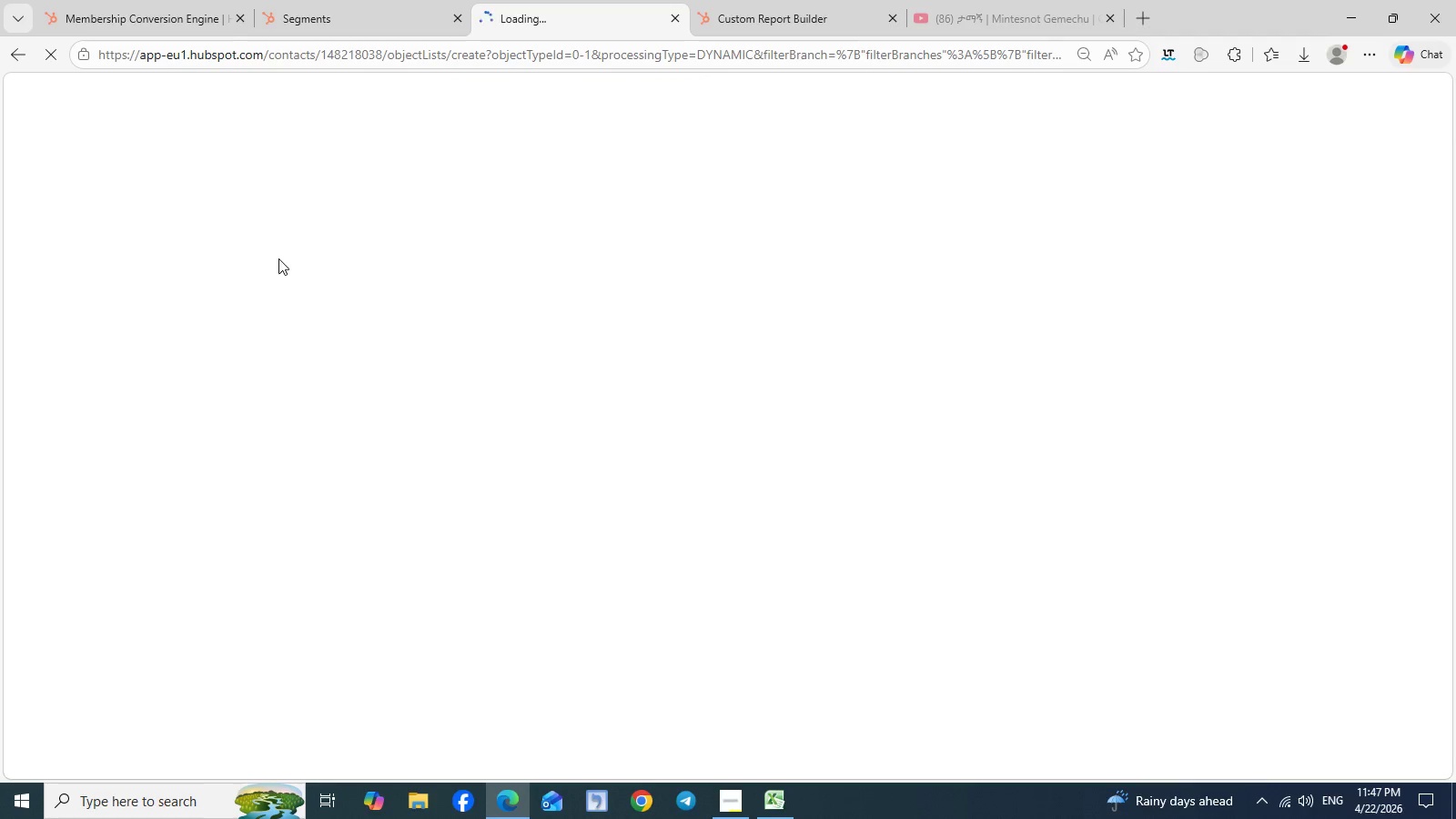 
wait(19.66)
 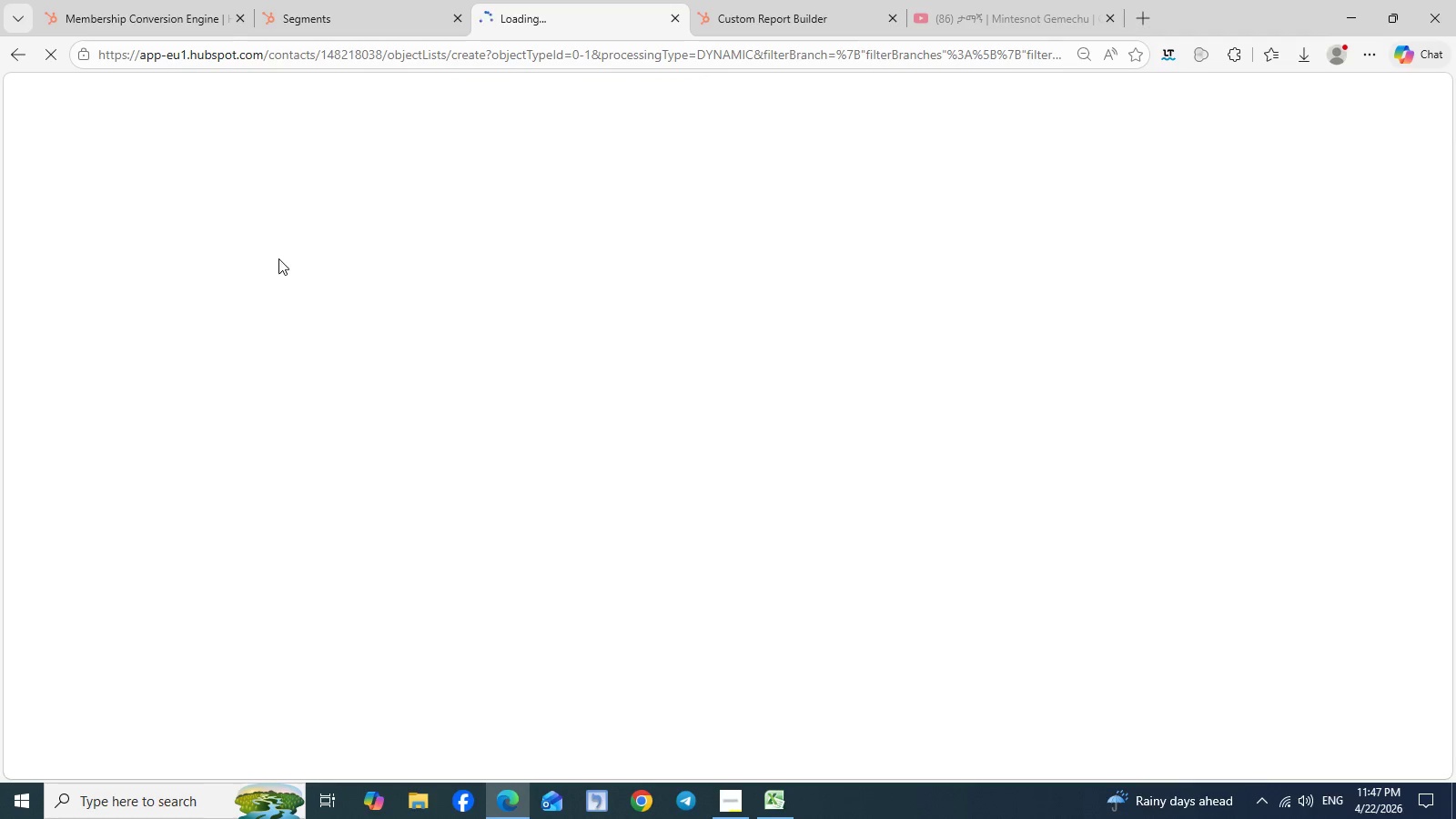 
left_click([809, 9])
 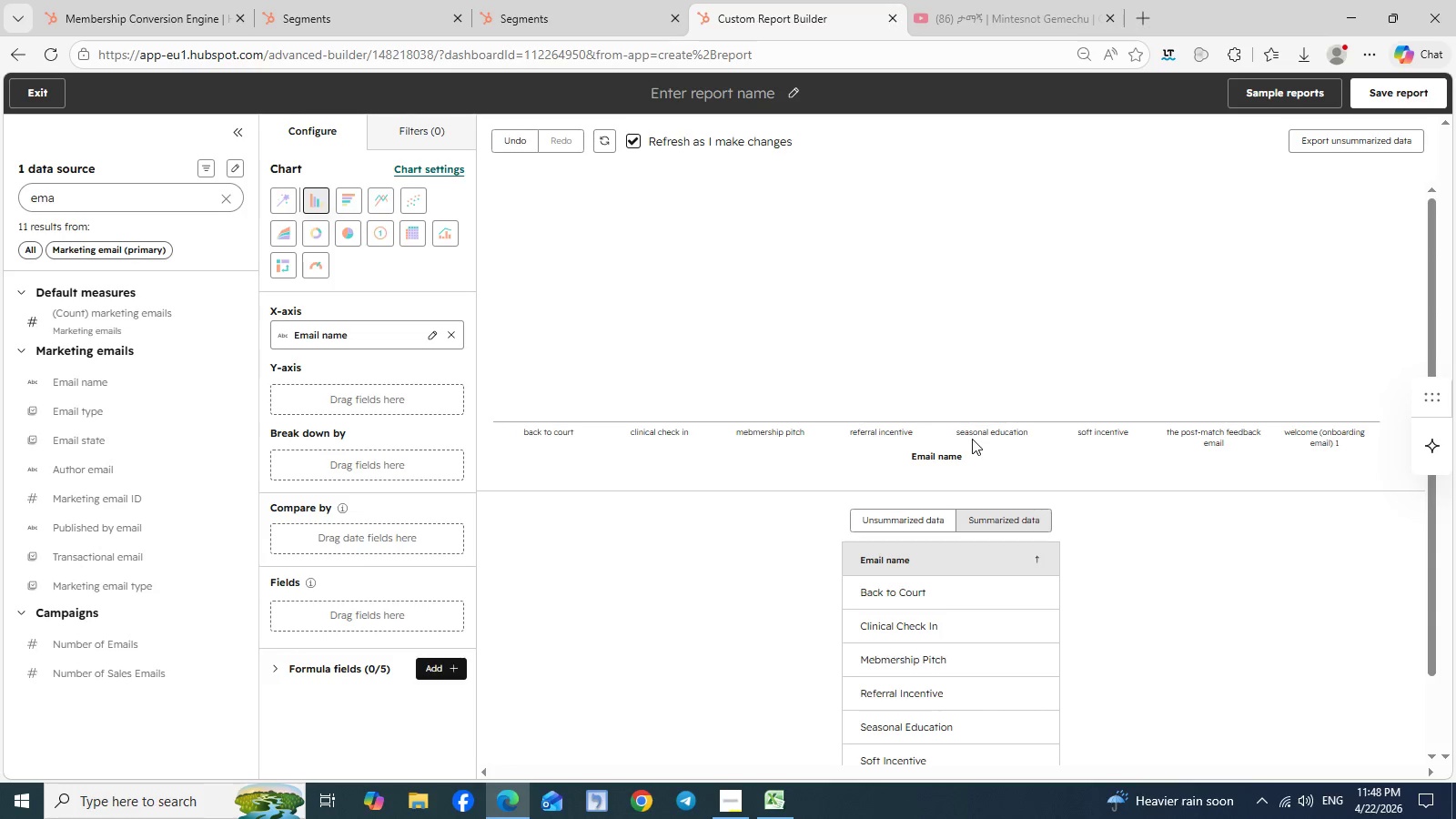 
wait(51.12)
 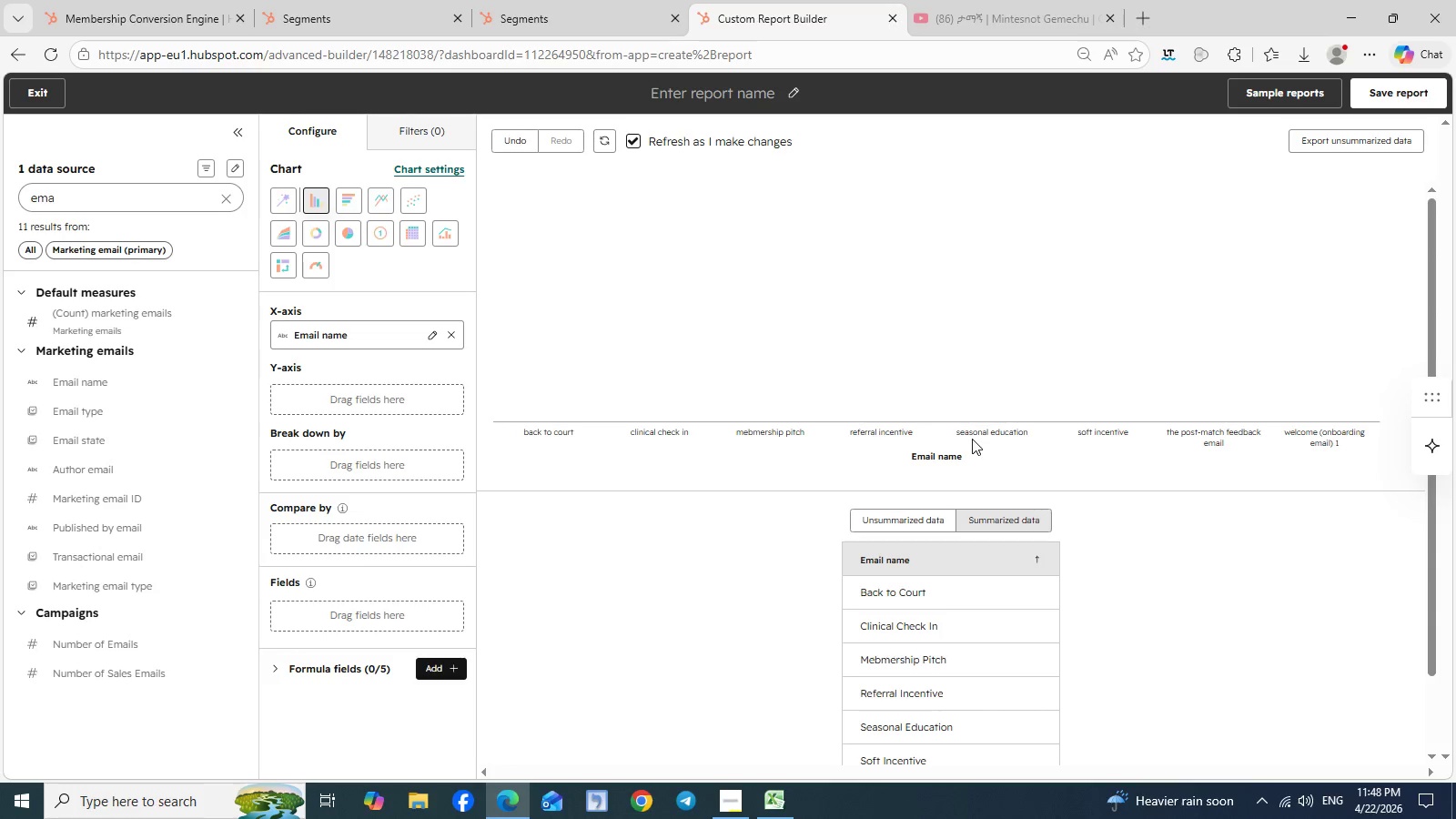 
left_click([584, 0])
 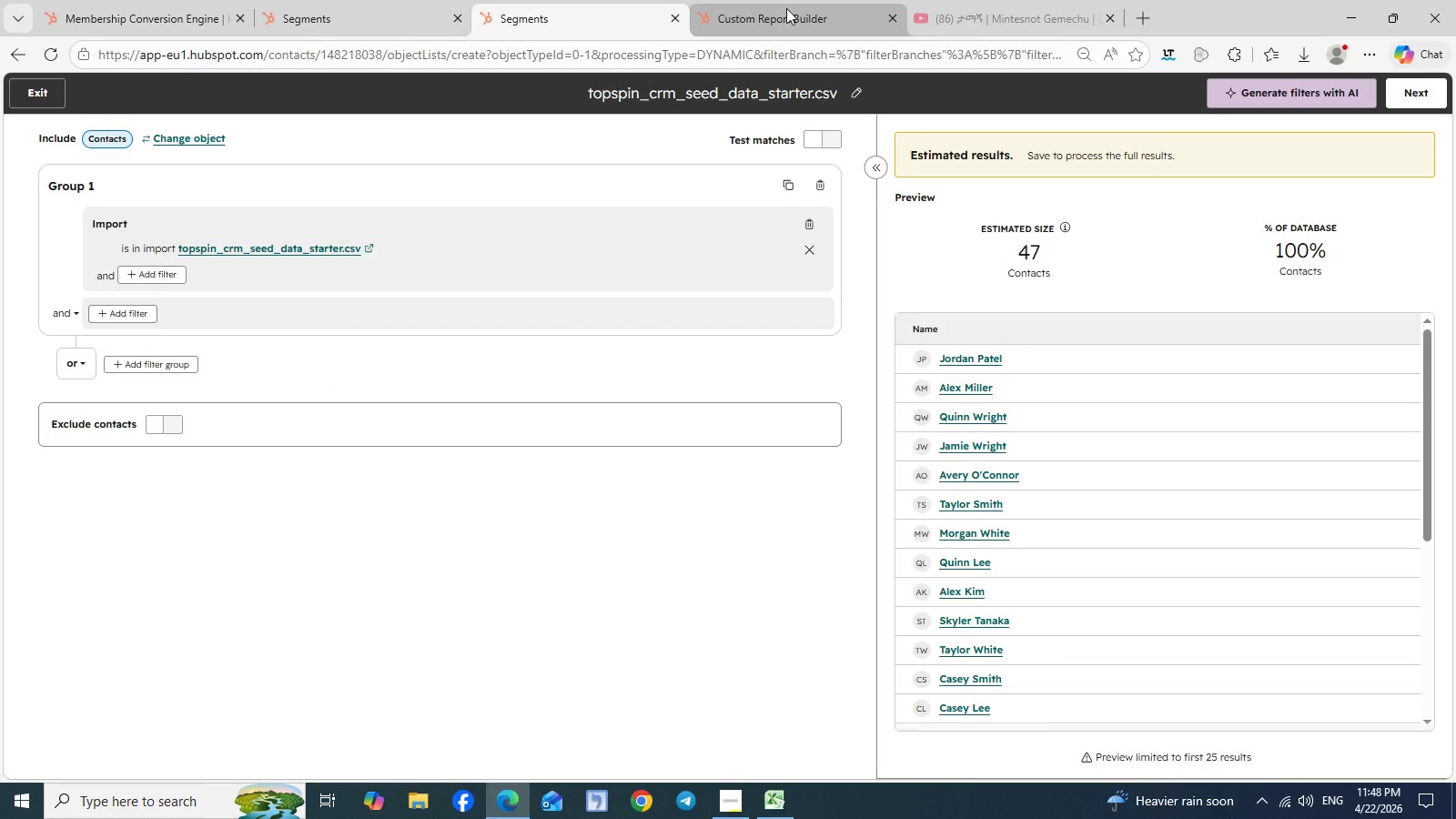 
left_click([786, 8])
 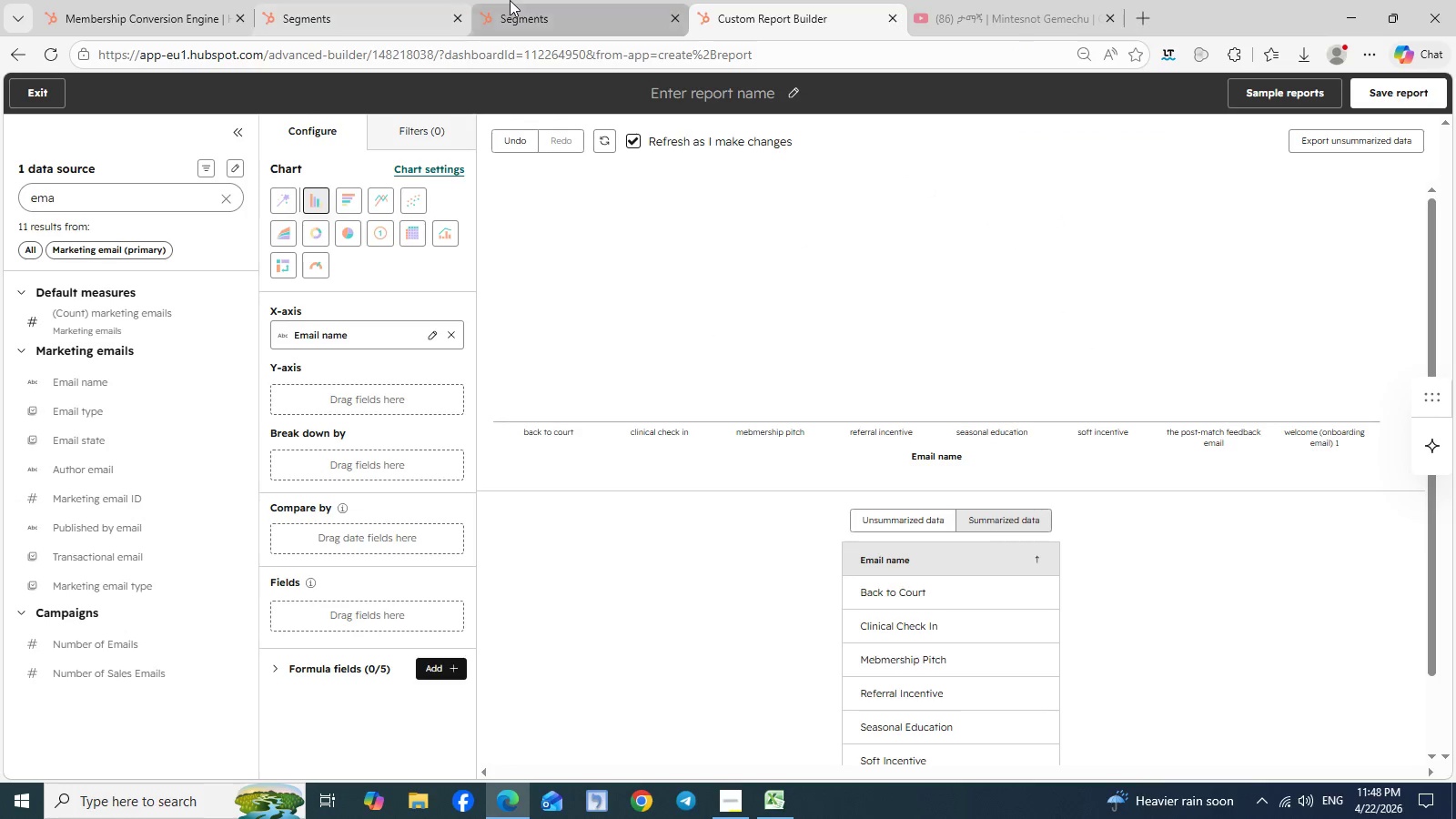 
left_click([511, 0])
 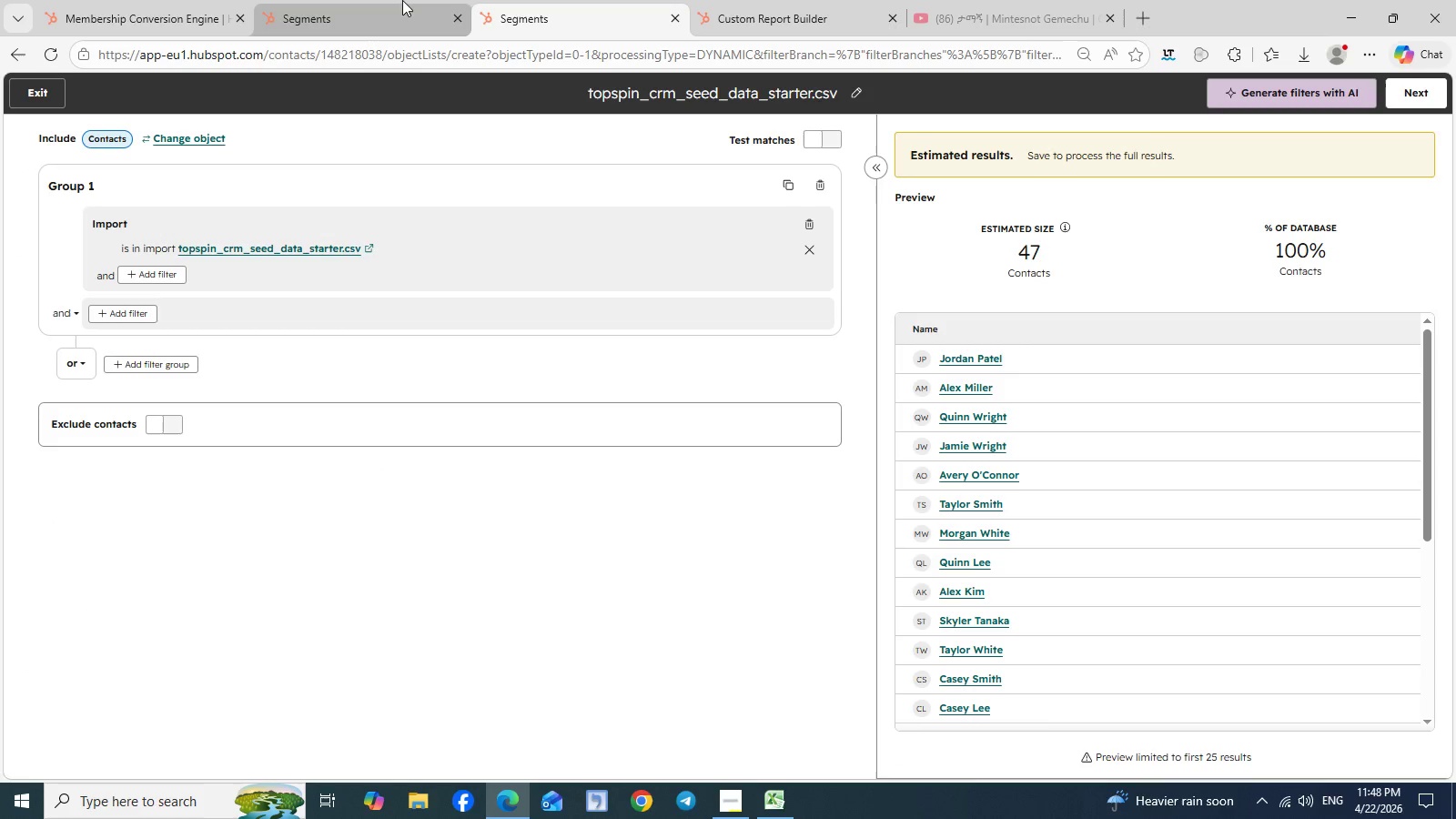 
left_click([401, 0])
 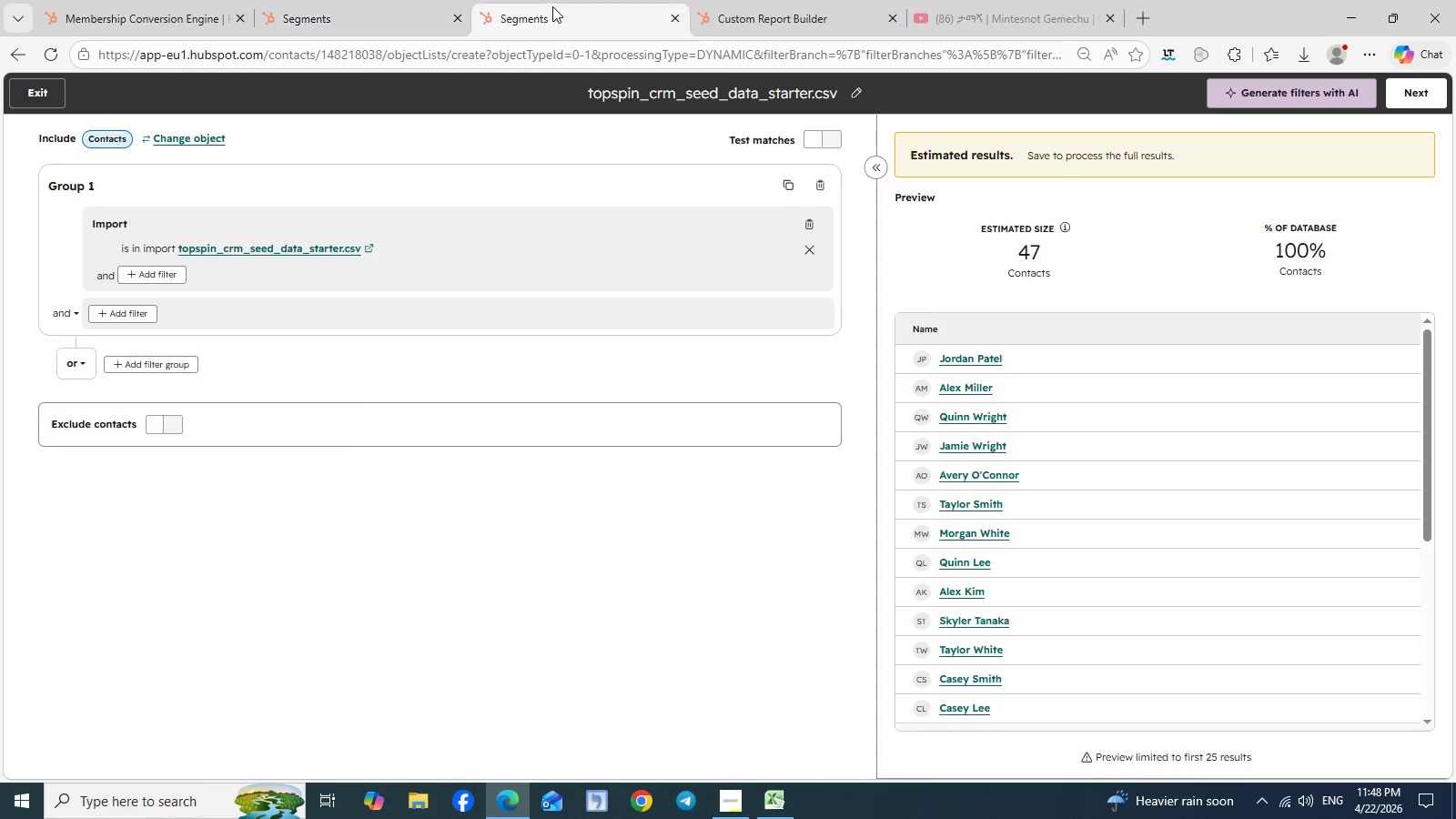 
left_click([552, 6])
 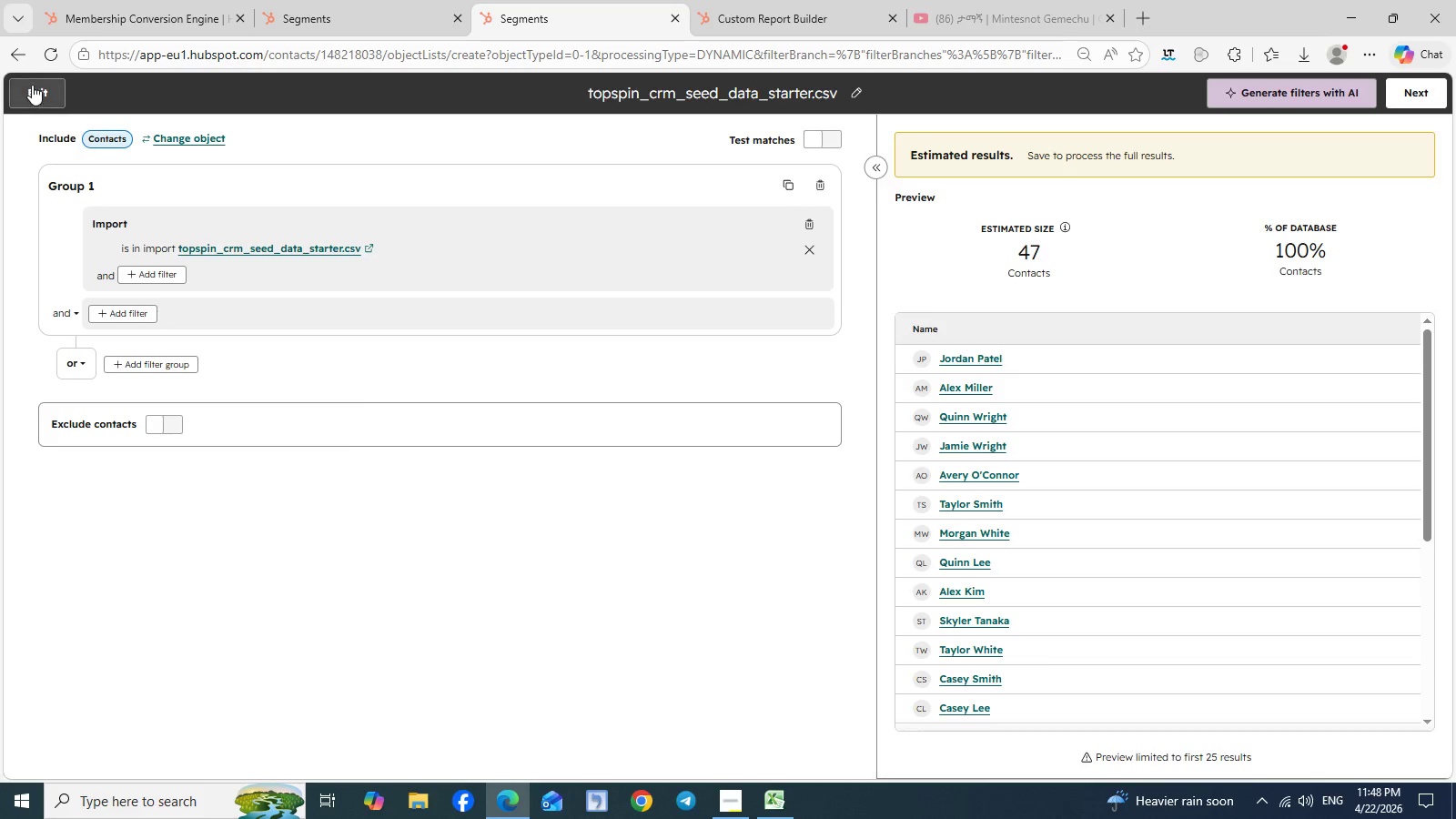 
left_click([32, 85])
 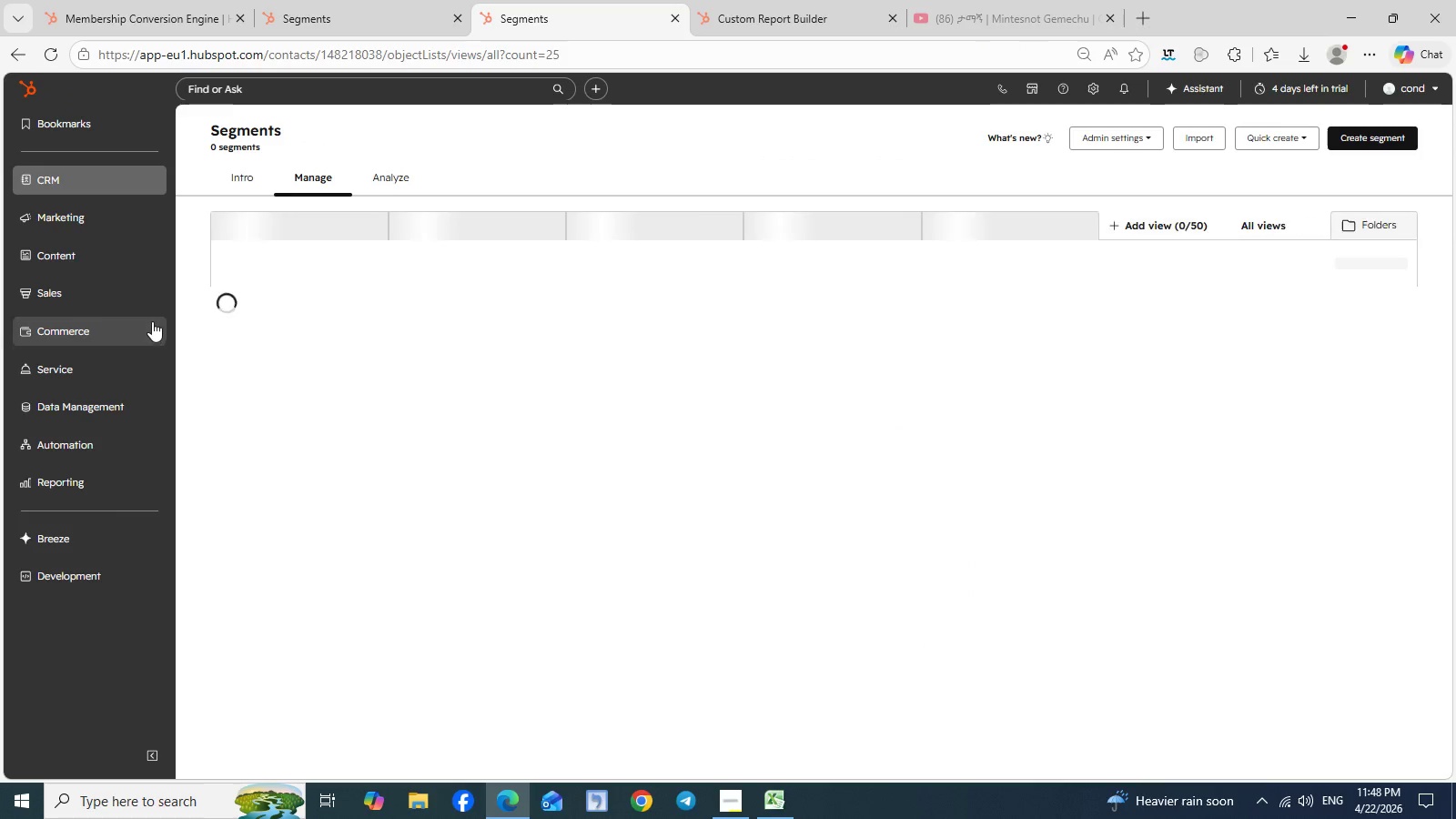 
left_click([164, 216])
 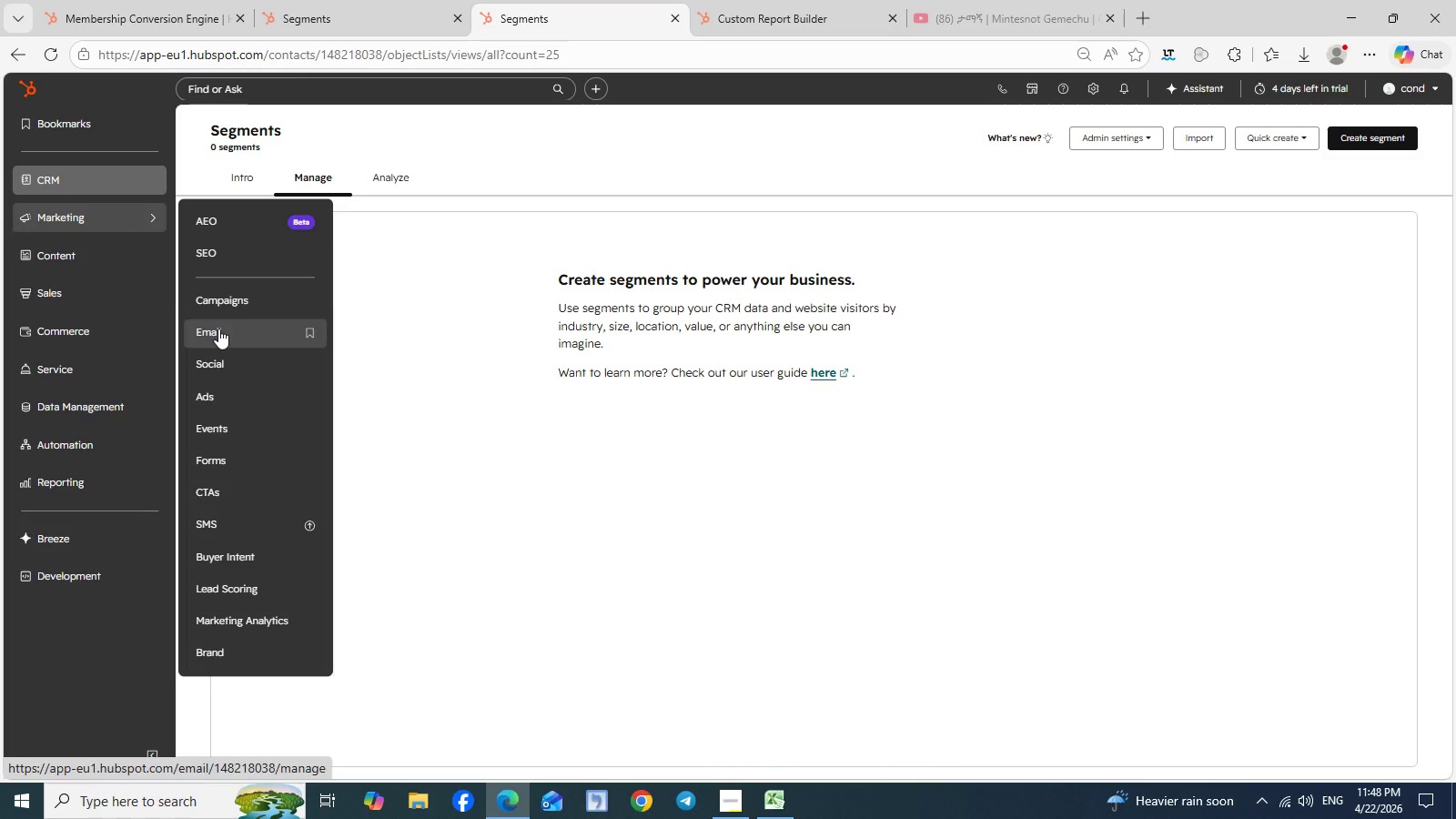 
left_click([218, 329])
 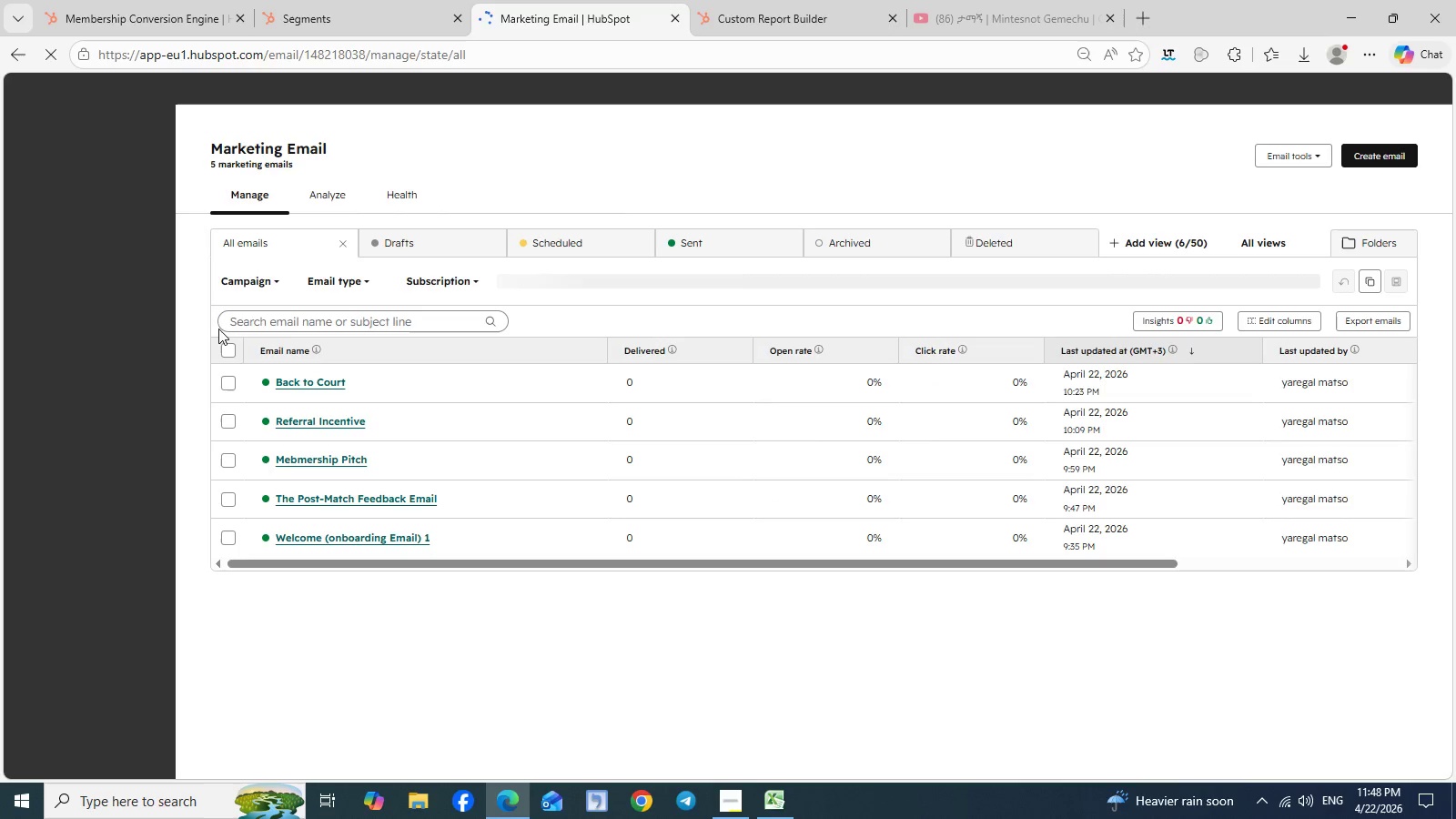 
wait(19.69)
 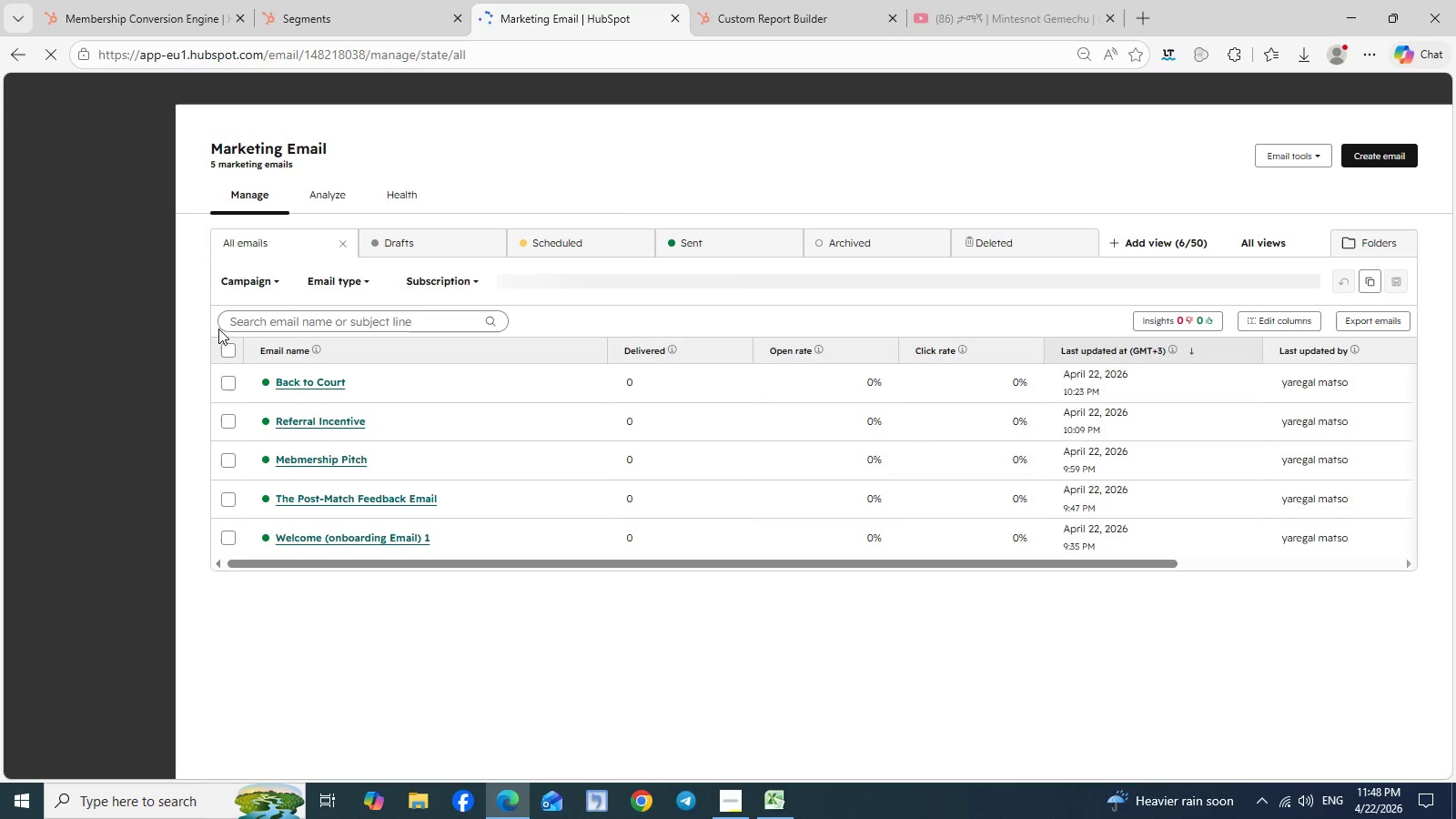 
left_click([814, 0])
 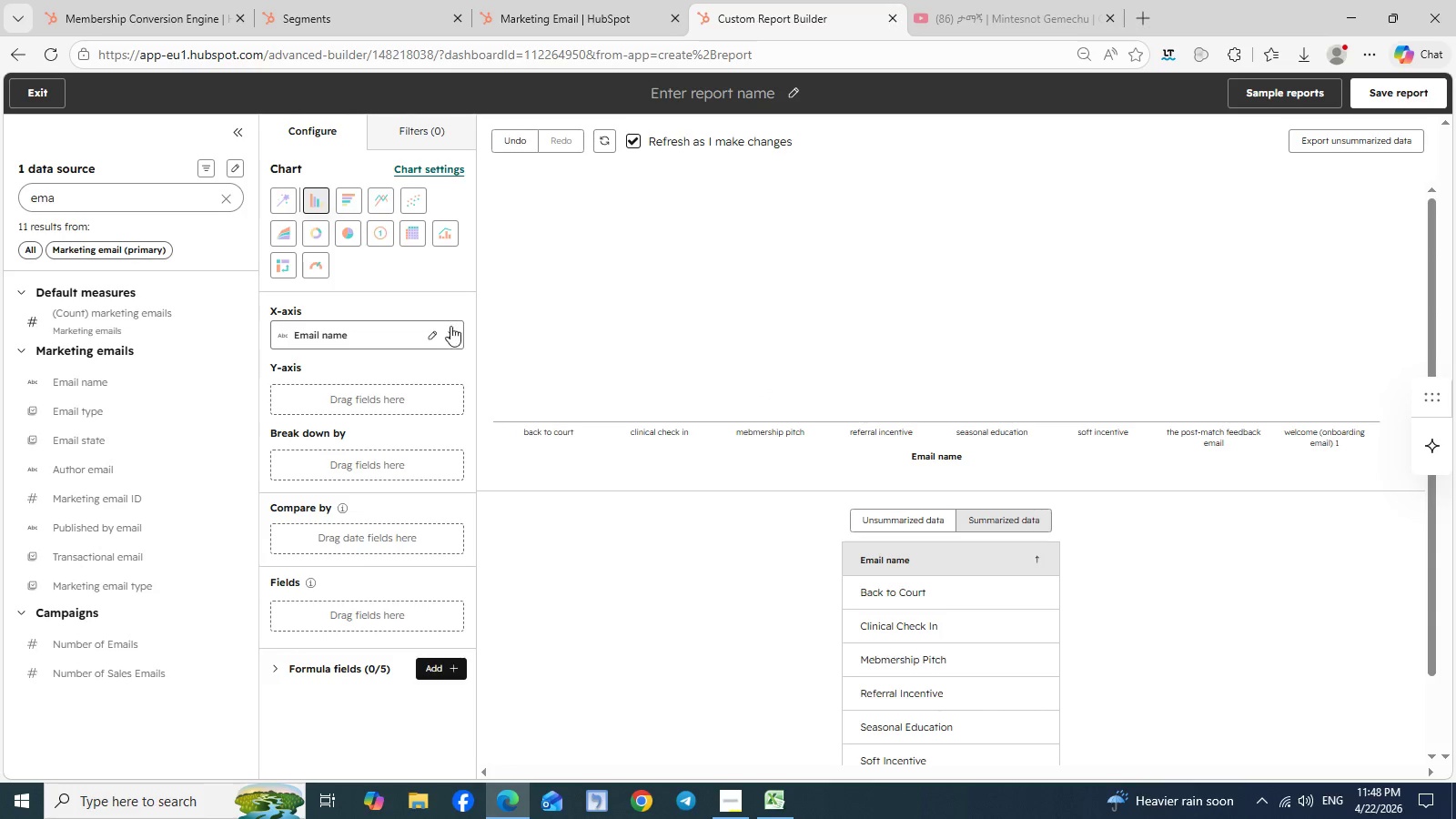 
left_click([450, 338])
 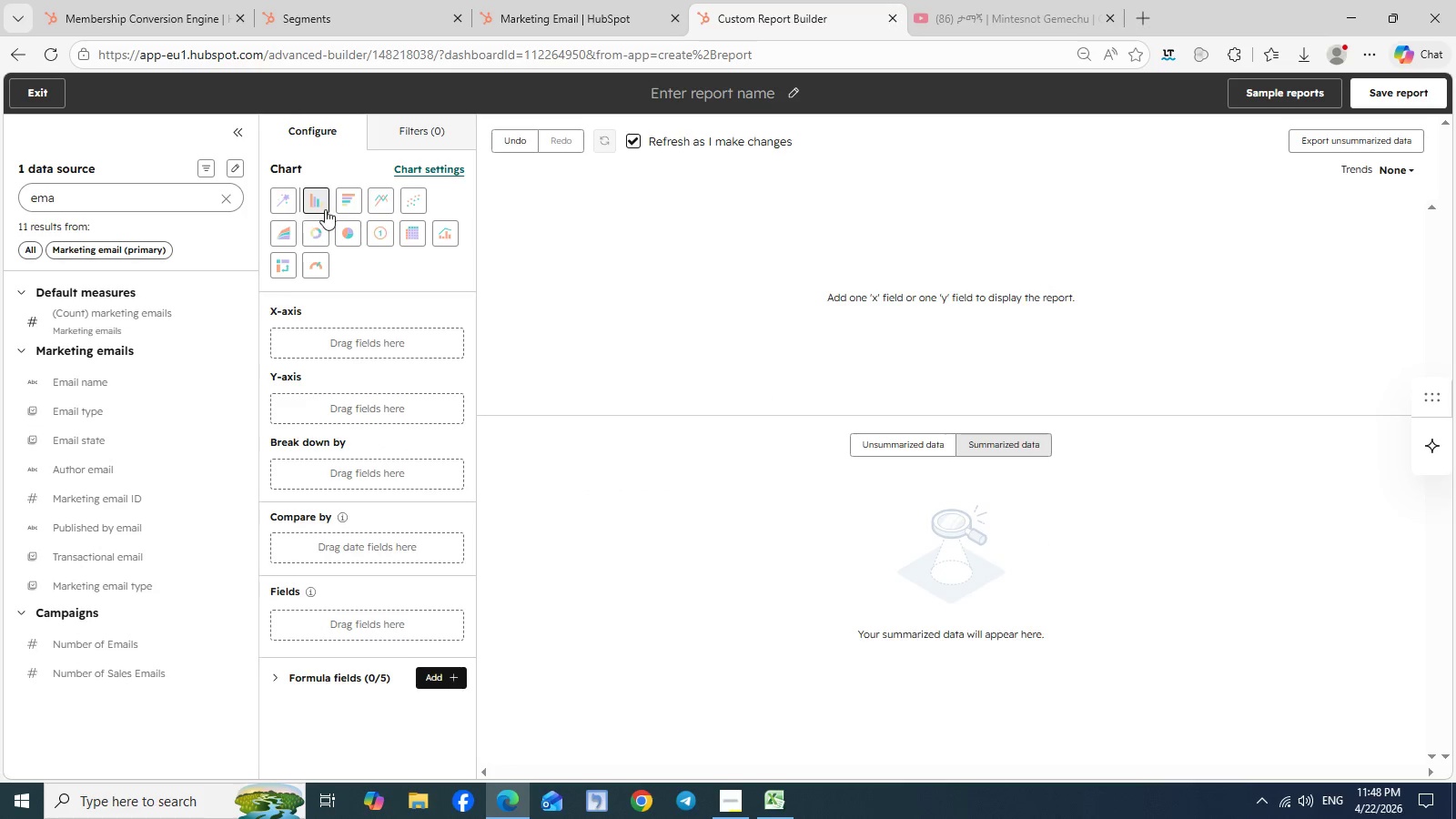 
left_click([420, 113])
 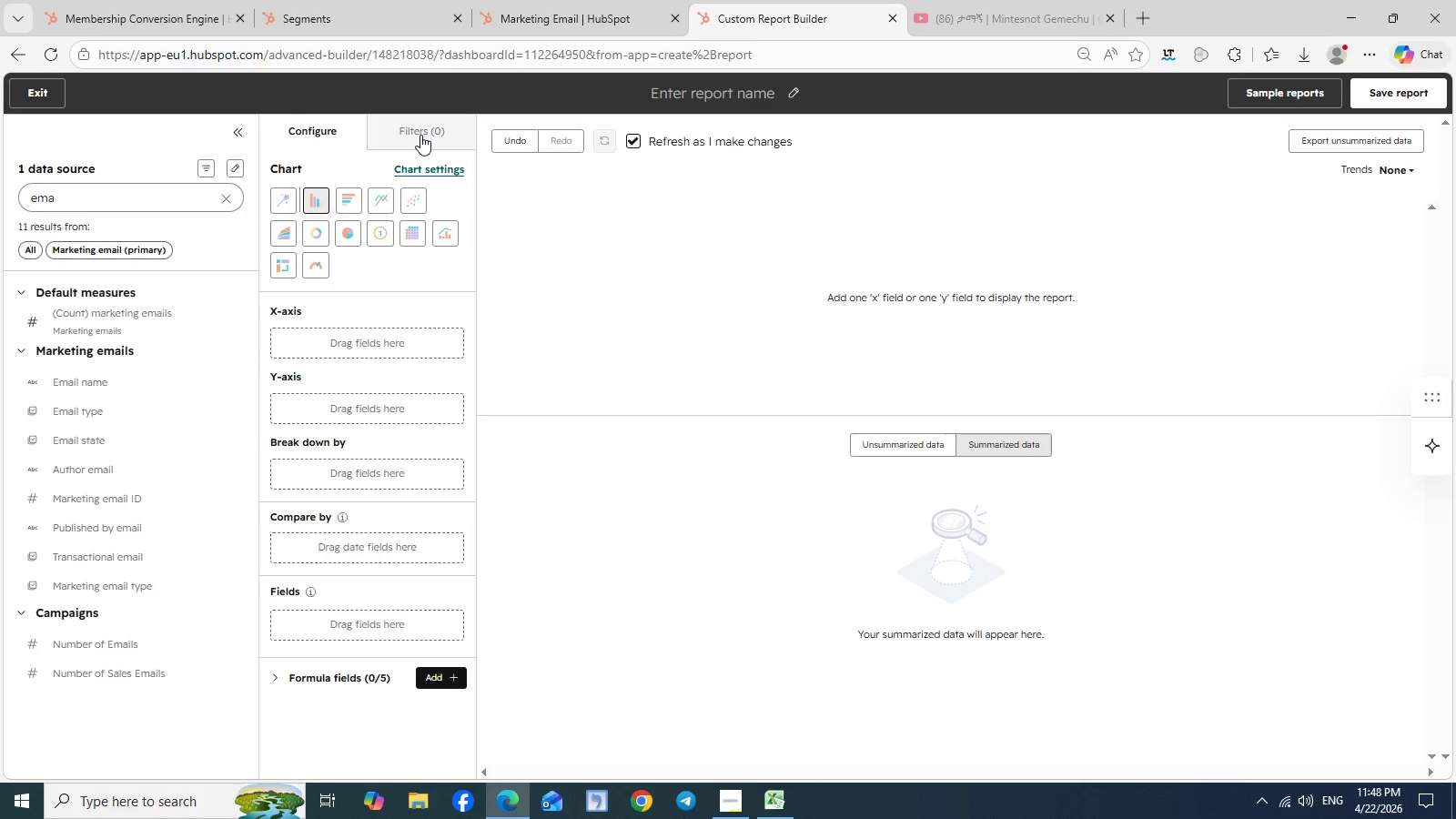 
left_click([420, 135])
 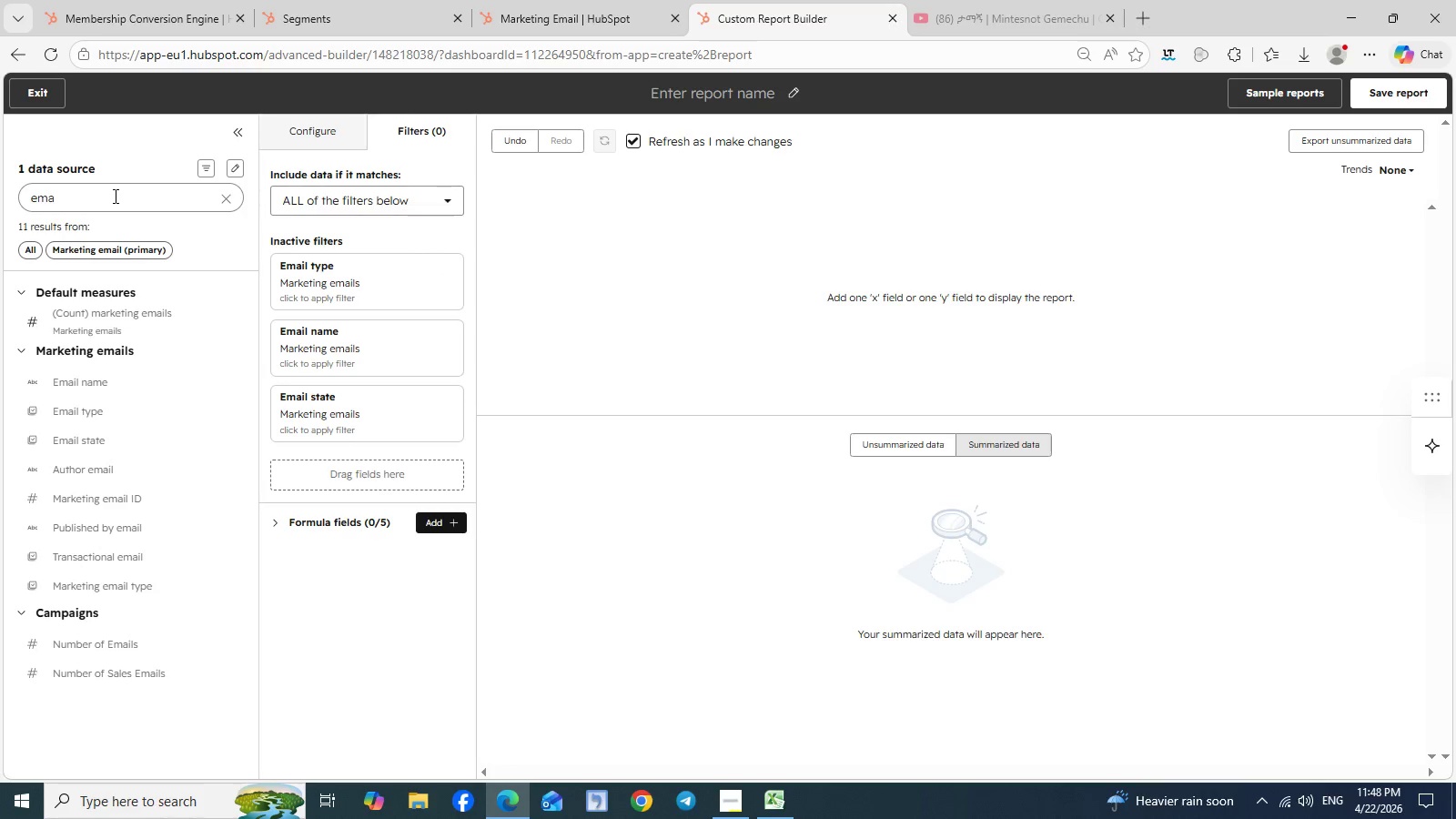 
wait(7.19)
 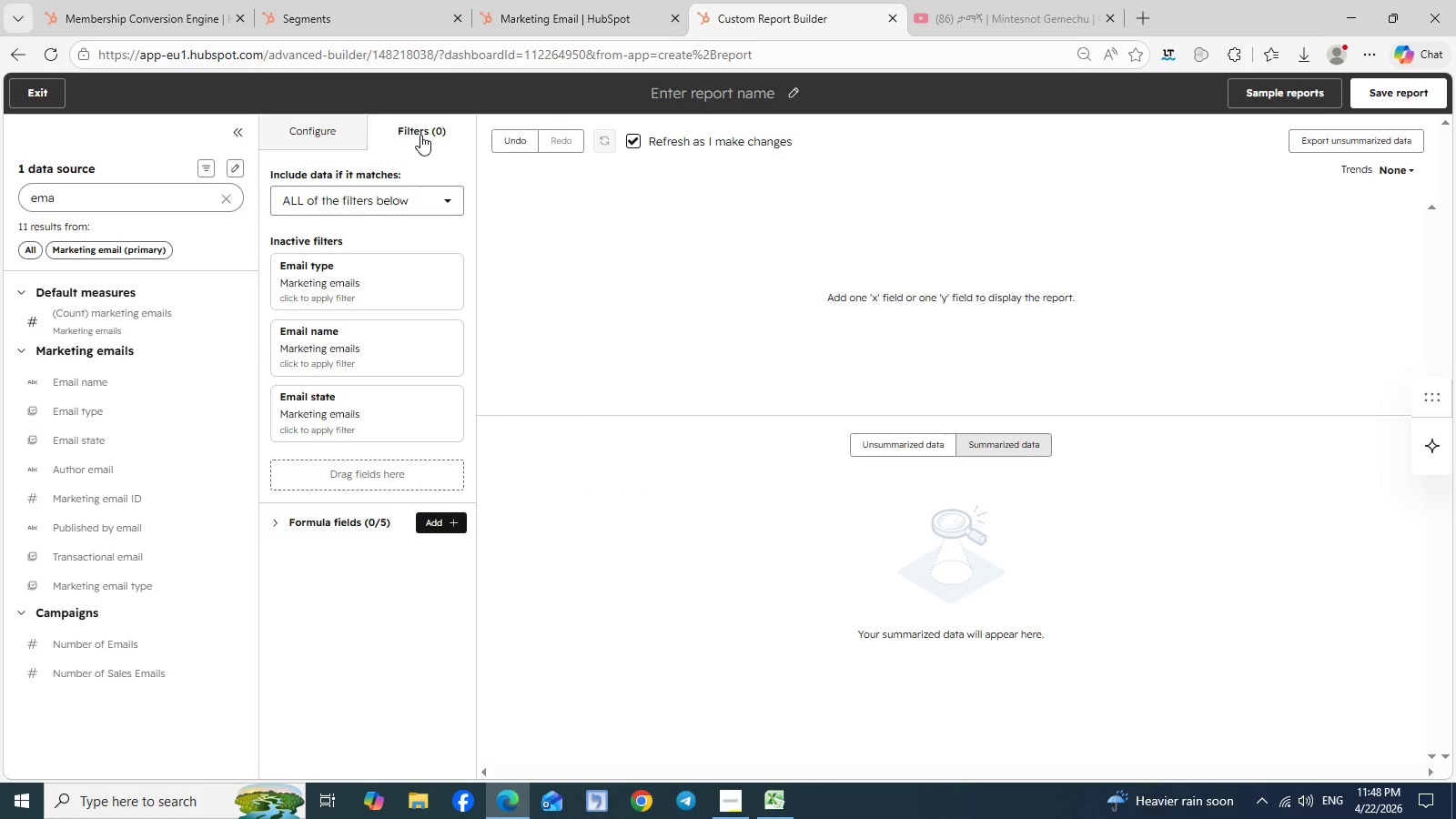 
left_click([224, 203])
 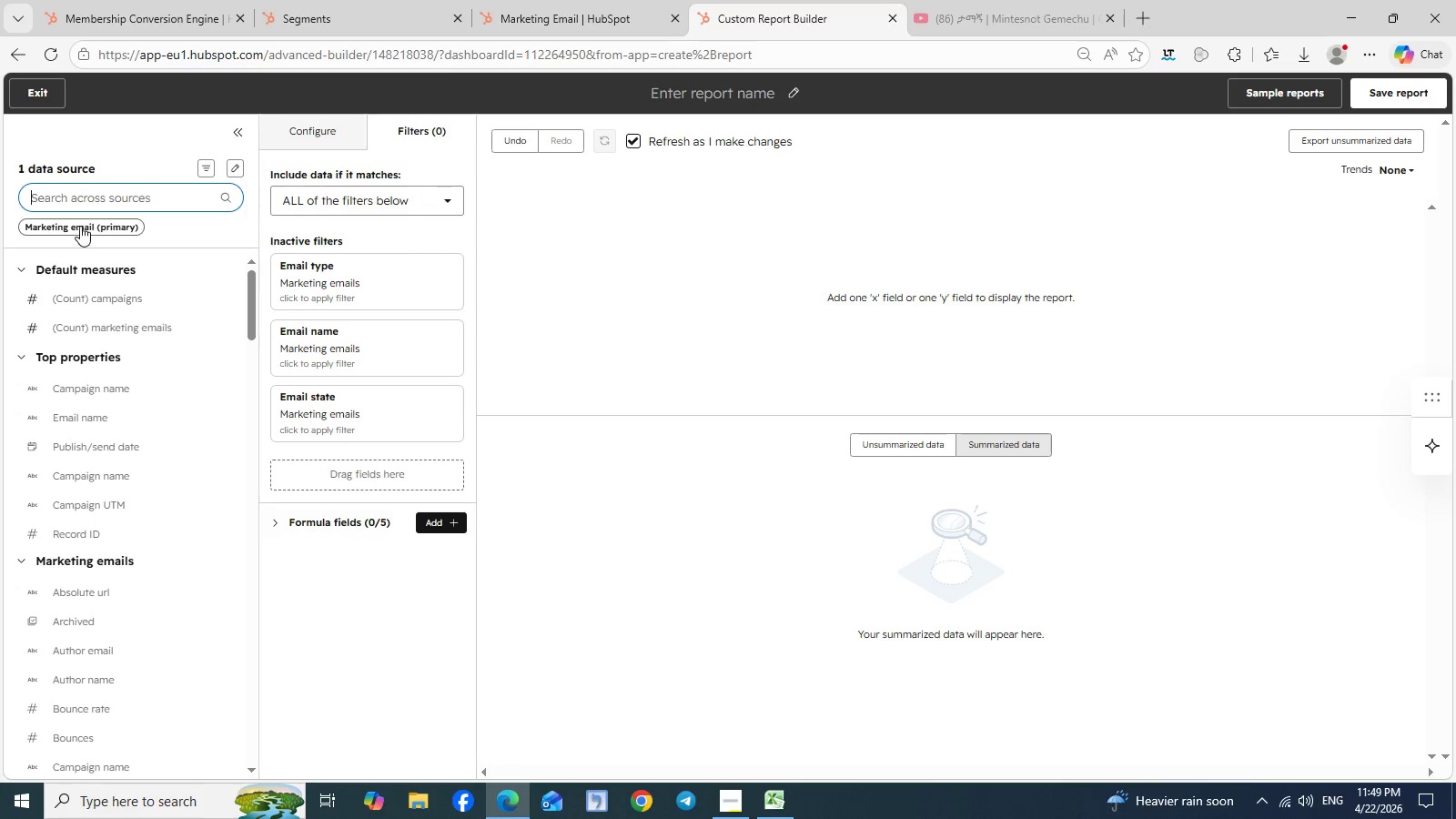 
left_click([80, 223])
 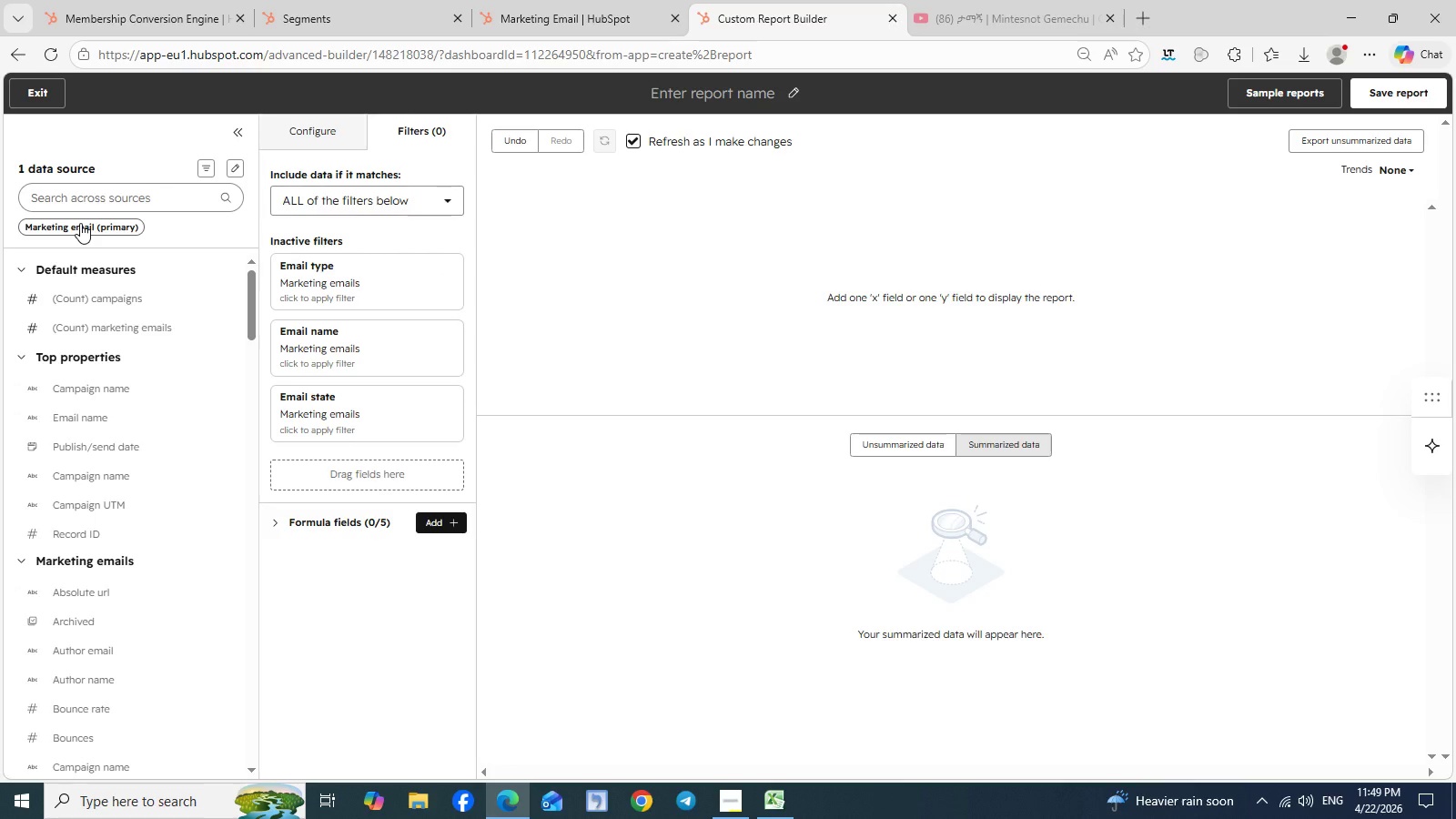 
left_click([80, 223])
 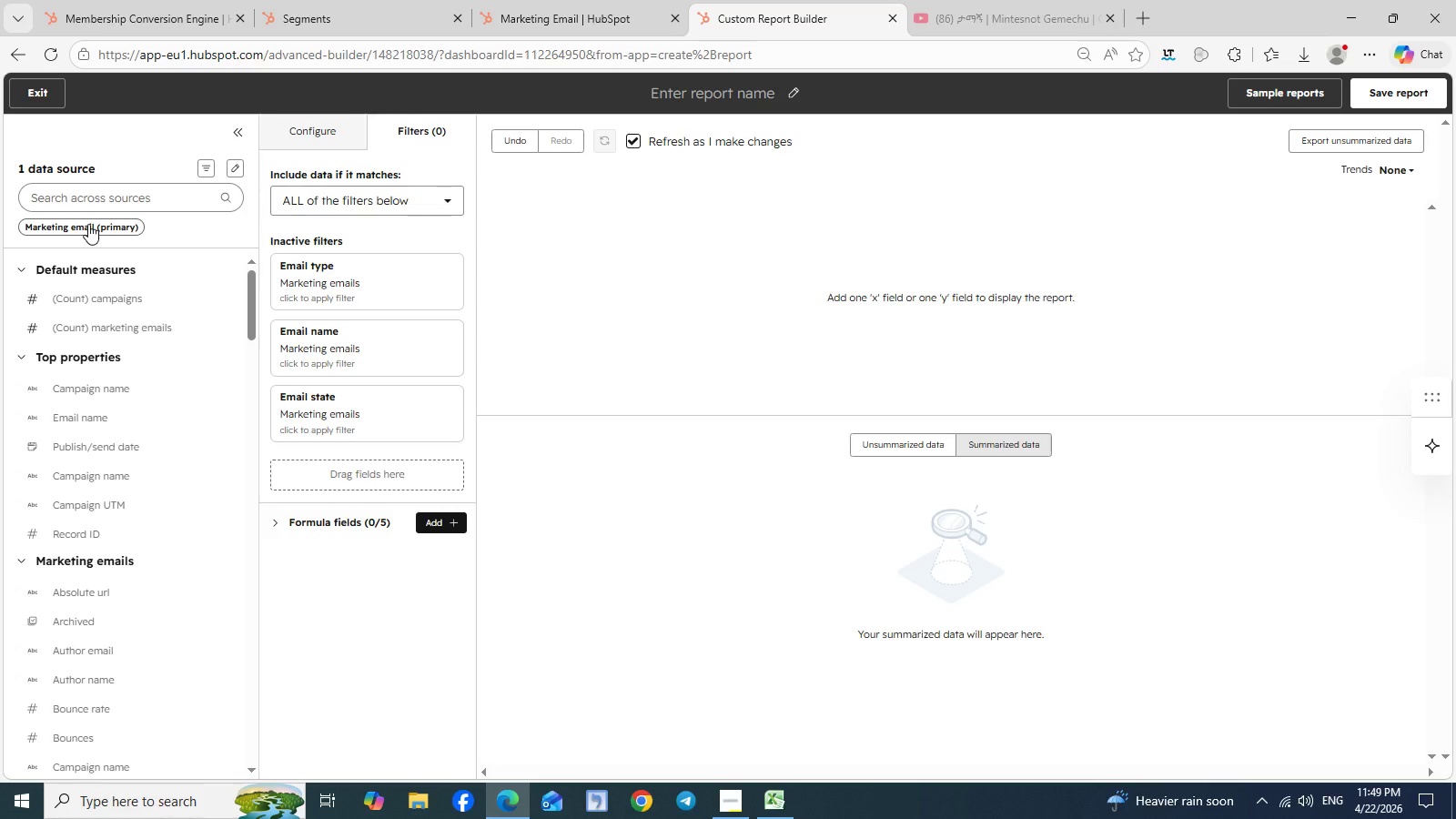 
left_click([88, 224])
 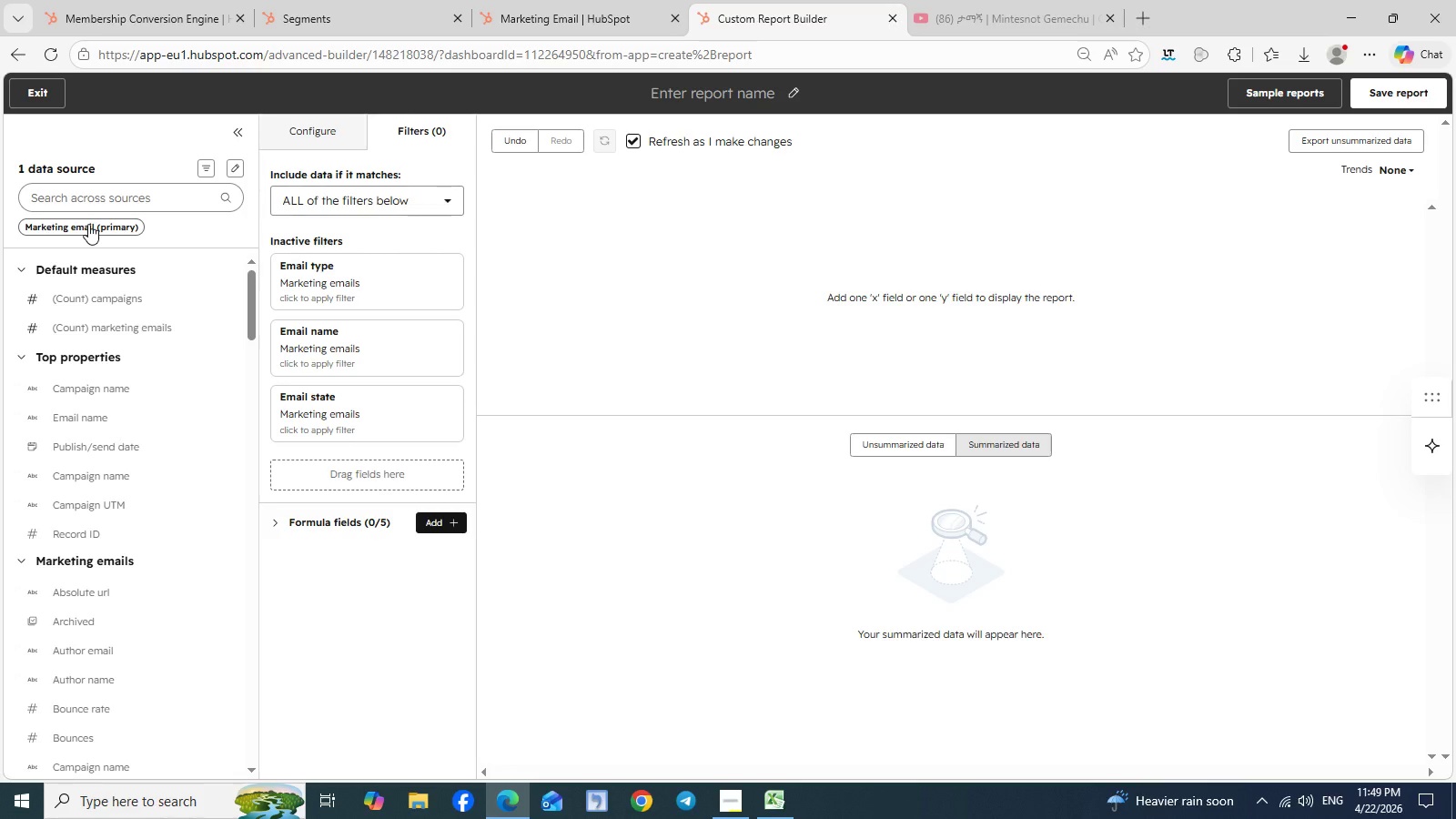 
left_click_drag(start_coordinate=[88, 224], to_coordinate=[261, 243])
 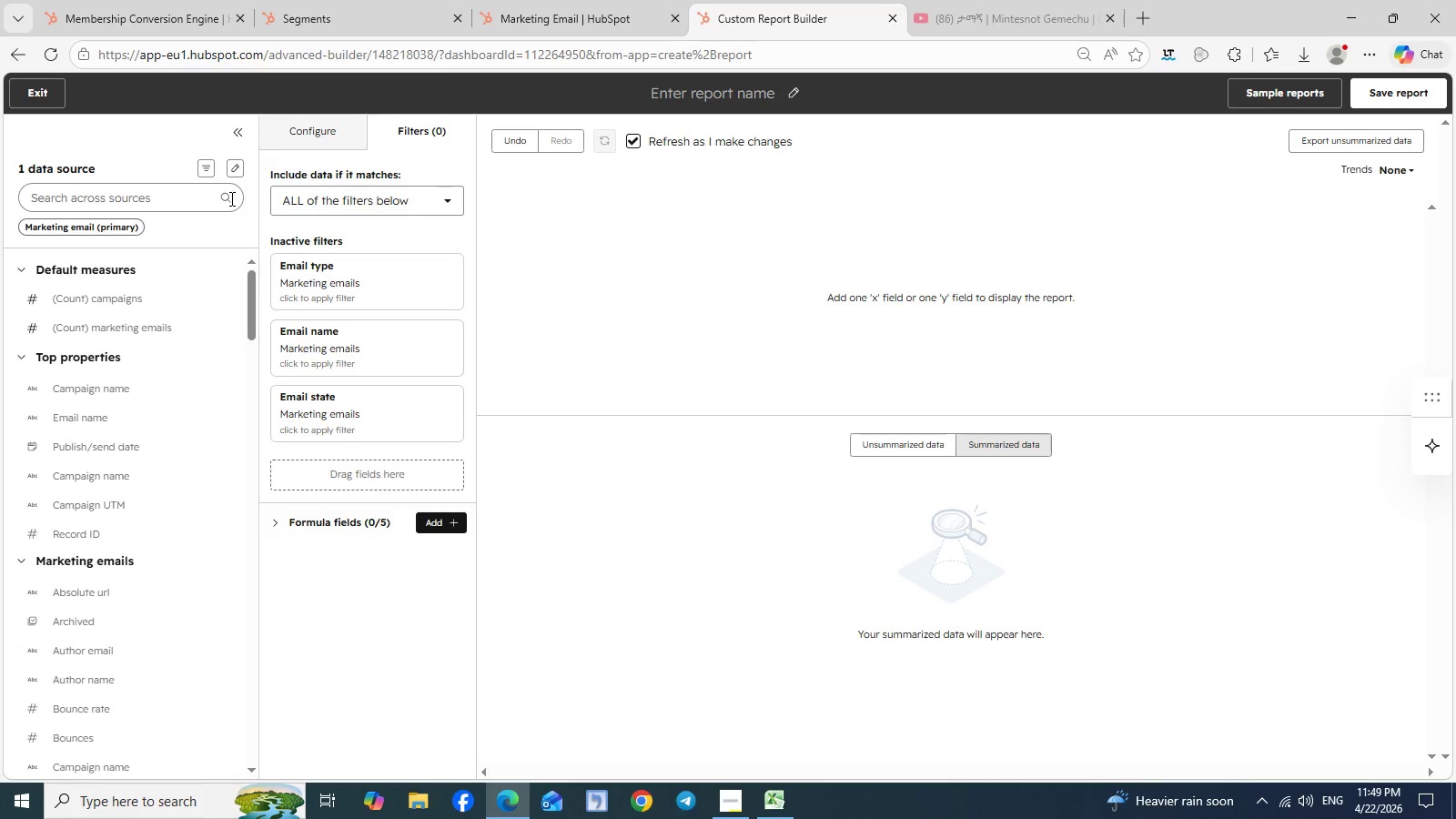 
wait(5.16)
 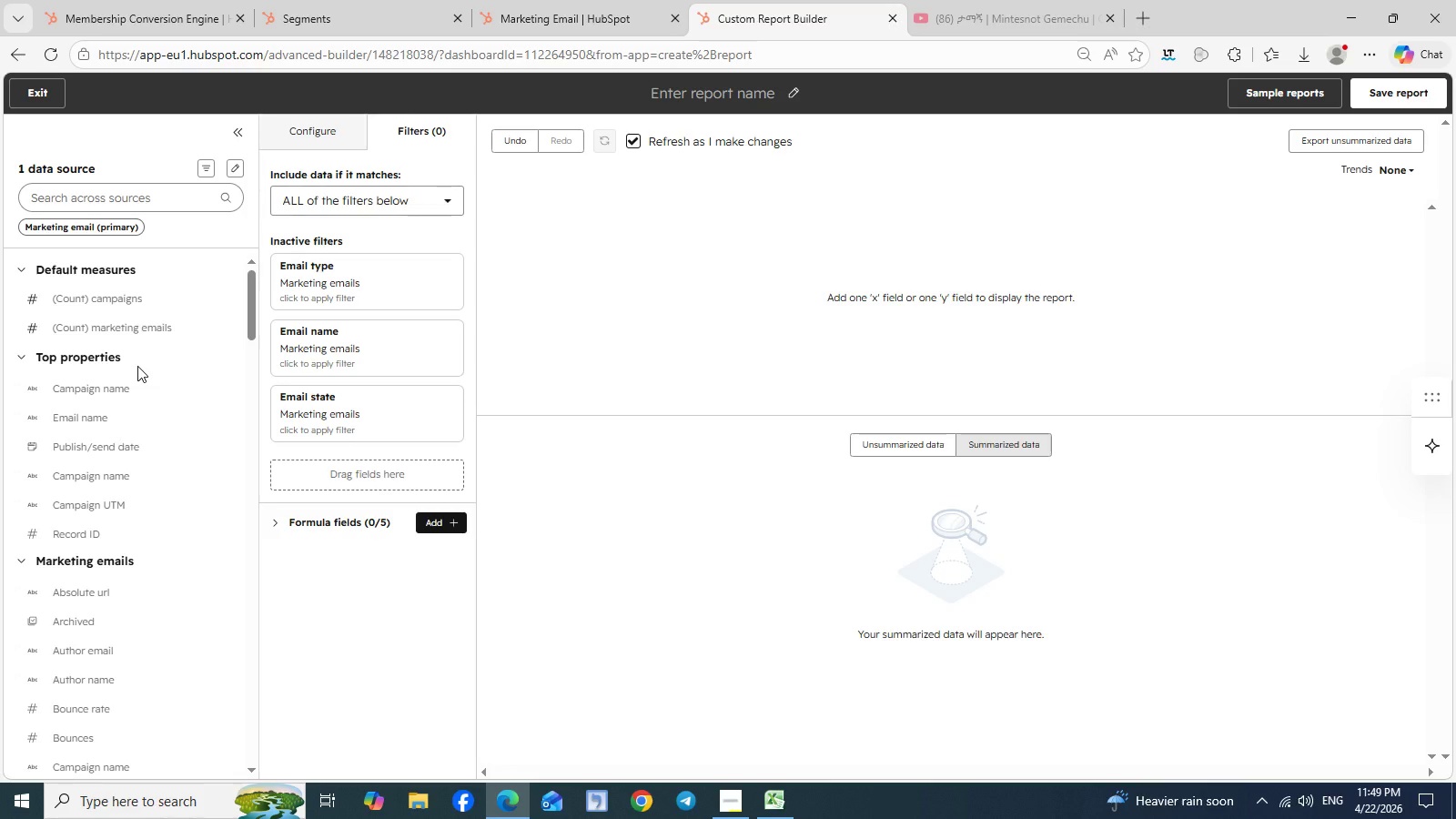 
left_click([167, 208])
 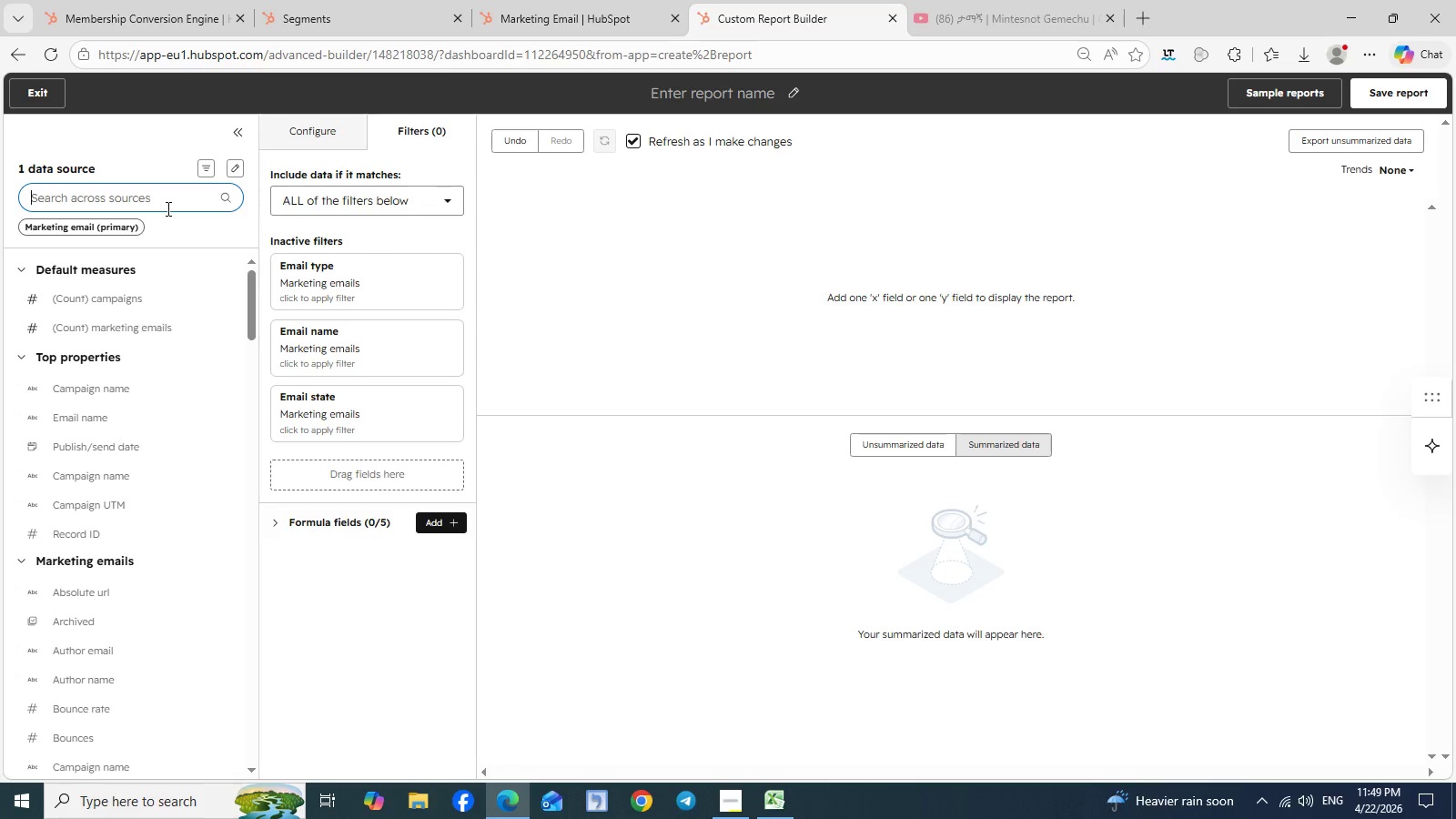 
wait(5.48)
 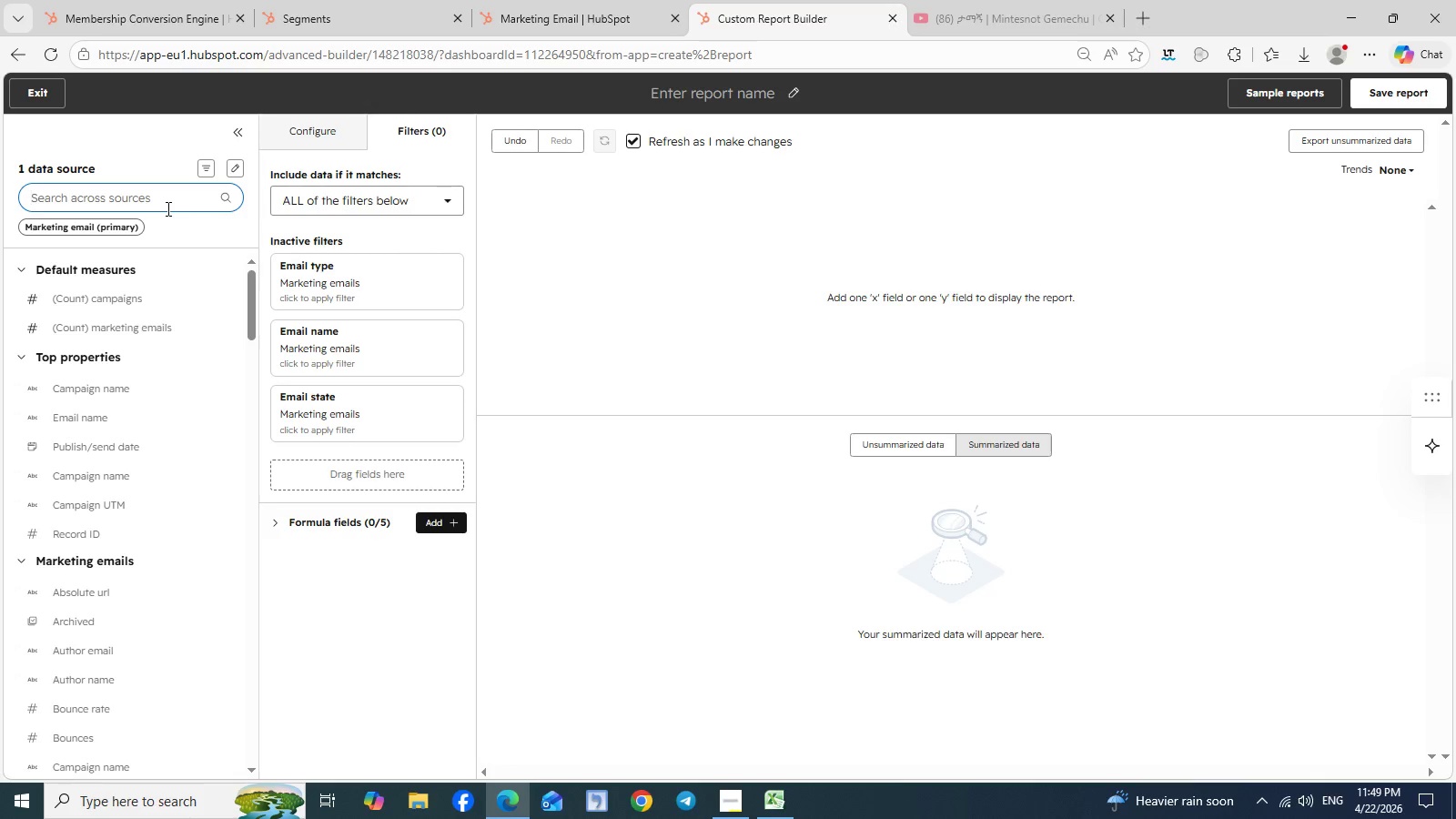 
type(se)
 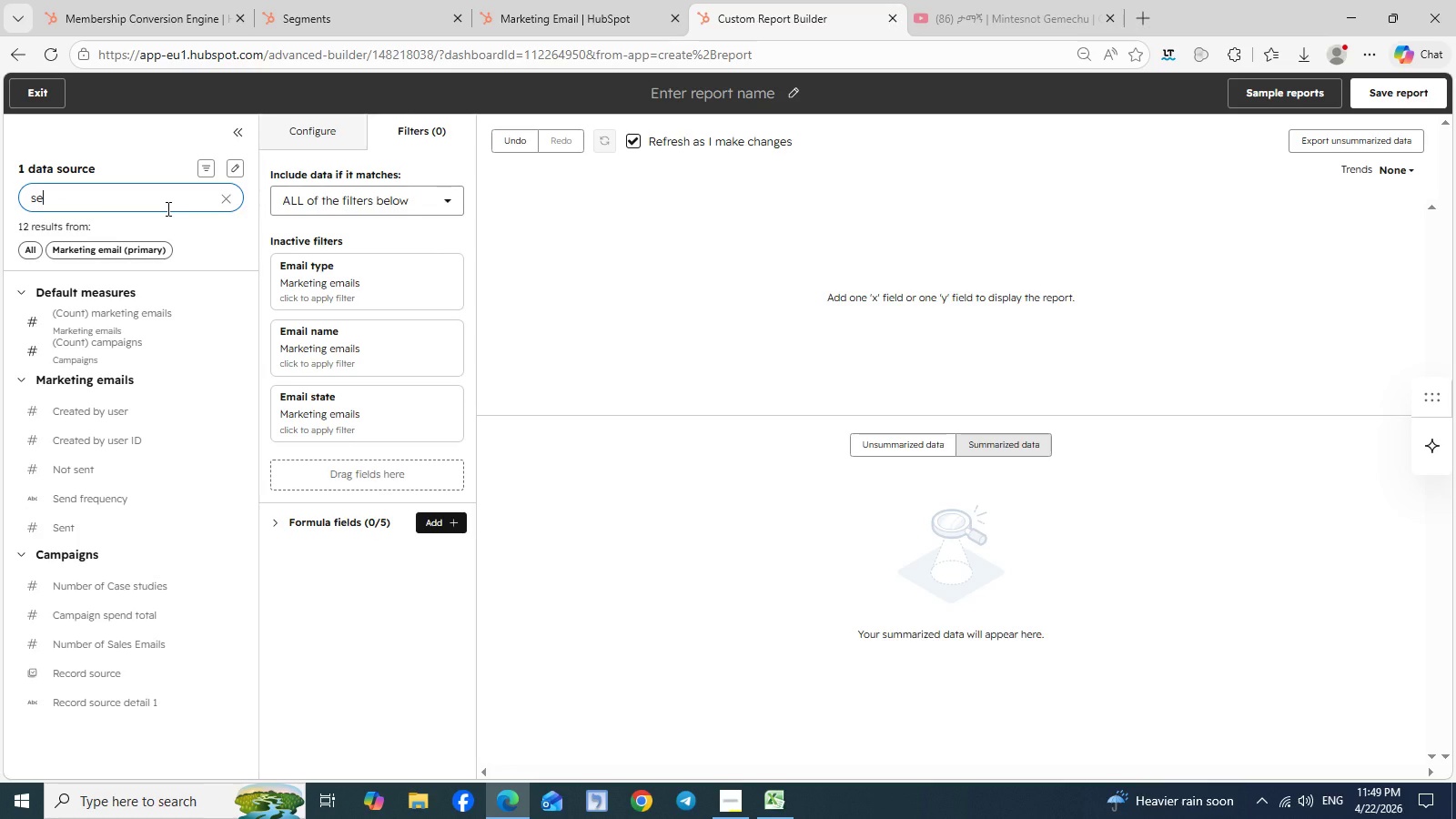 
type(gm)
 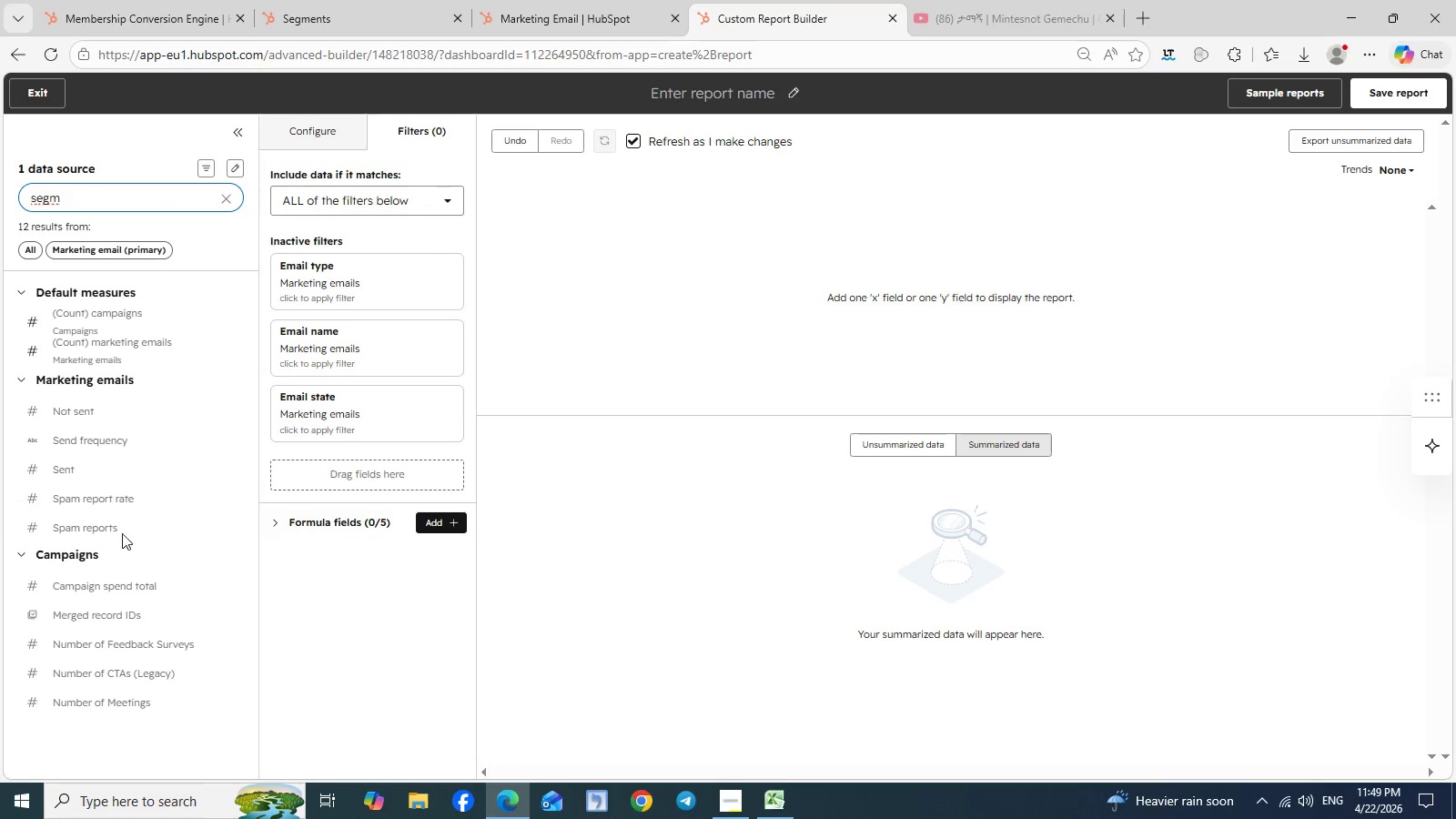 
wait(9.72)
 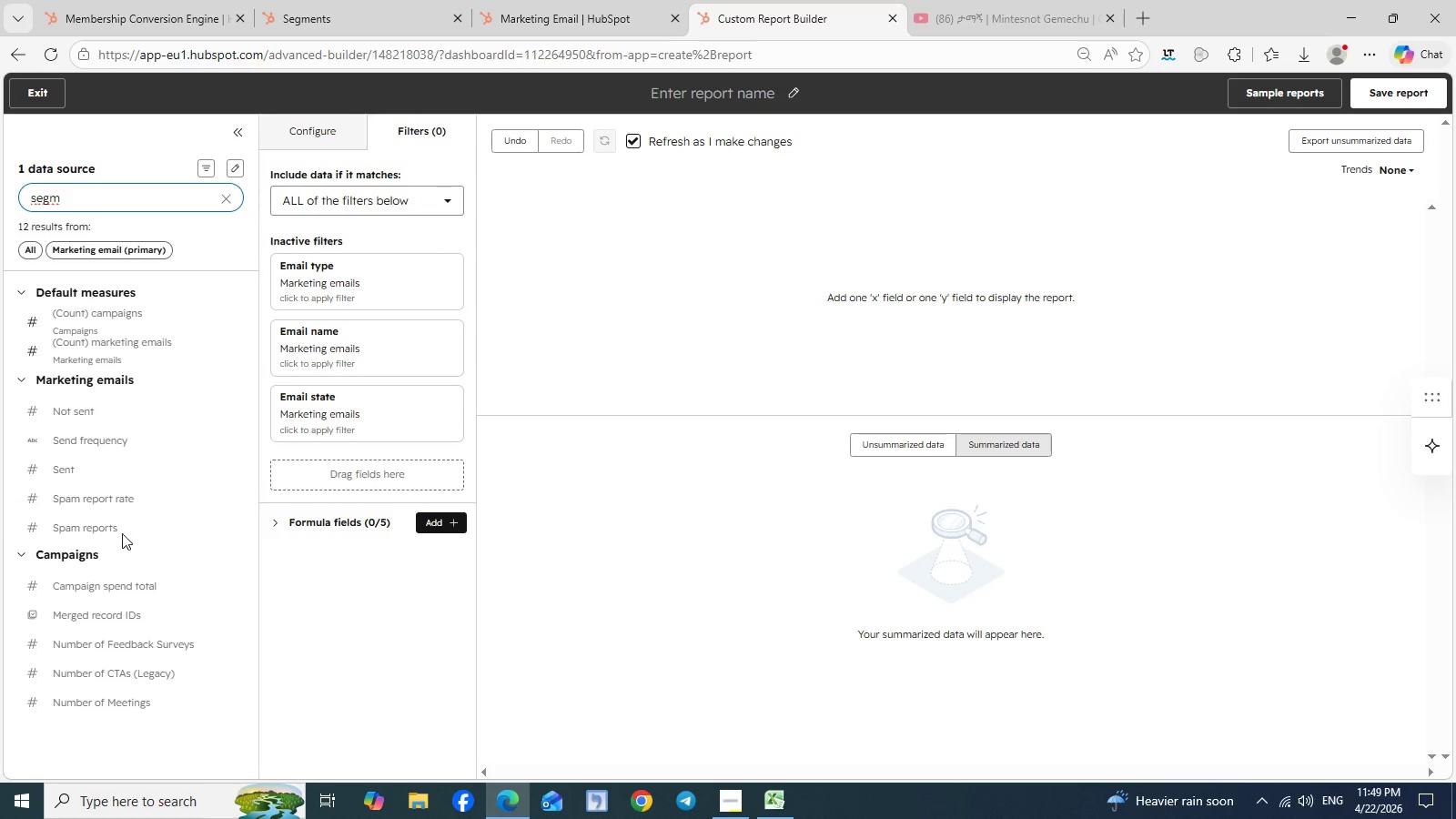 
left_click([238, 355])
 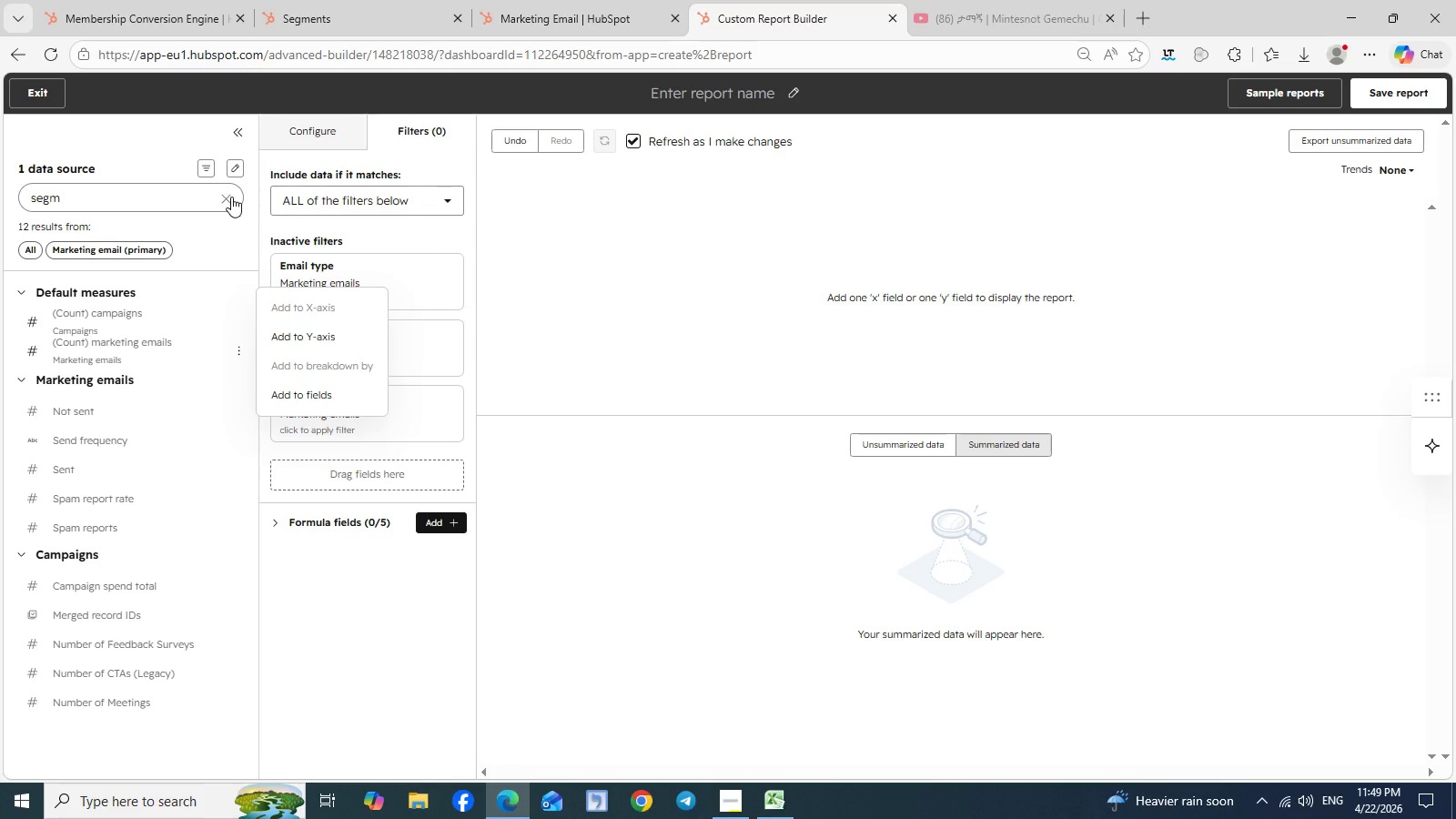 
left_click([231, 197])
 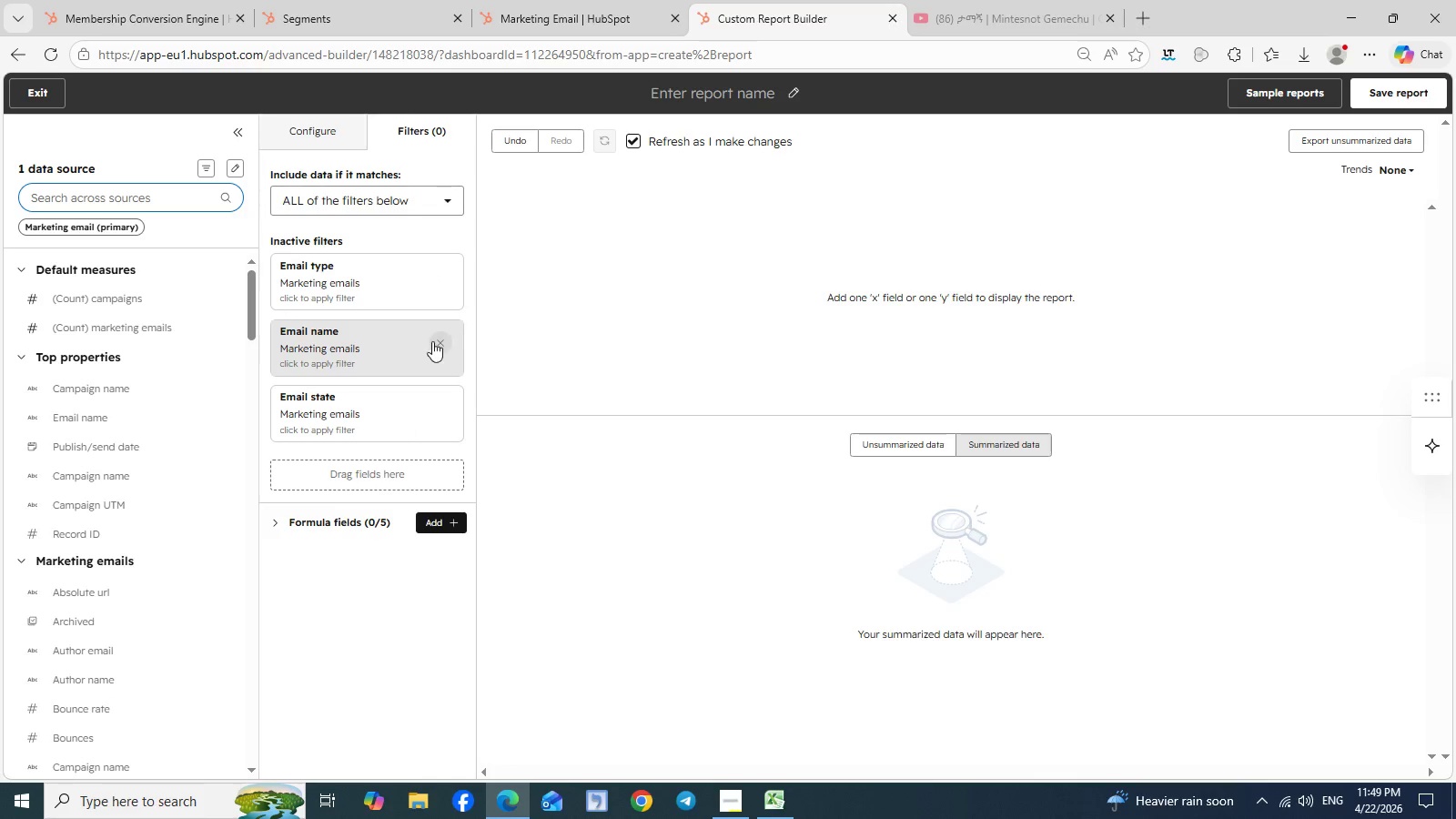 
left_click([445, 340])
 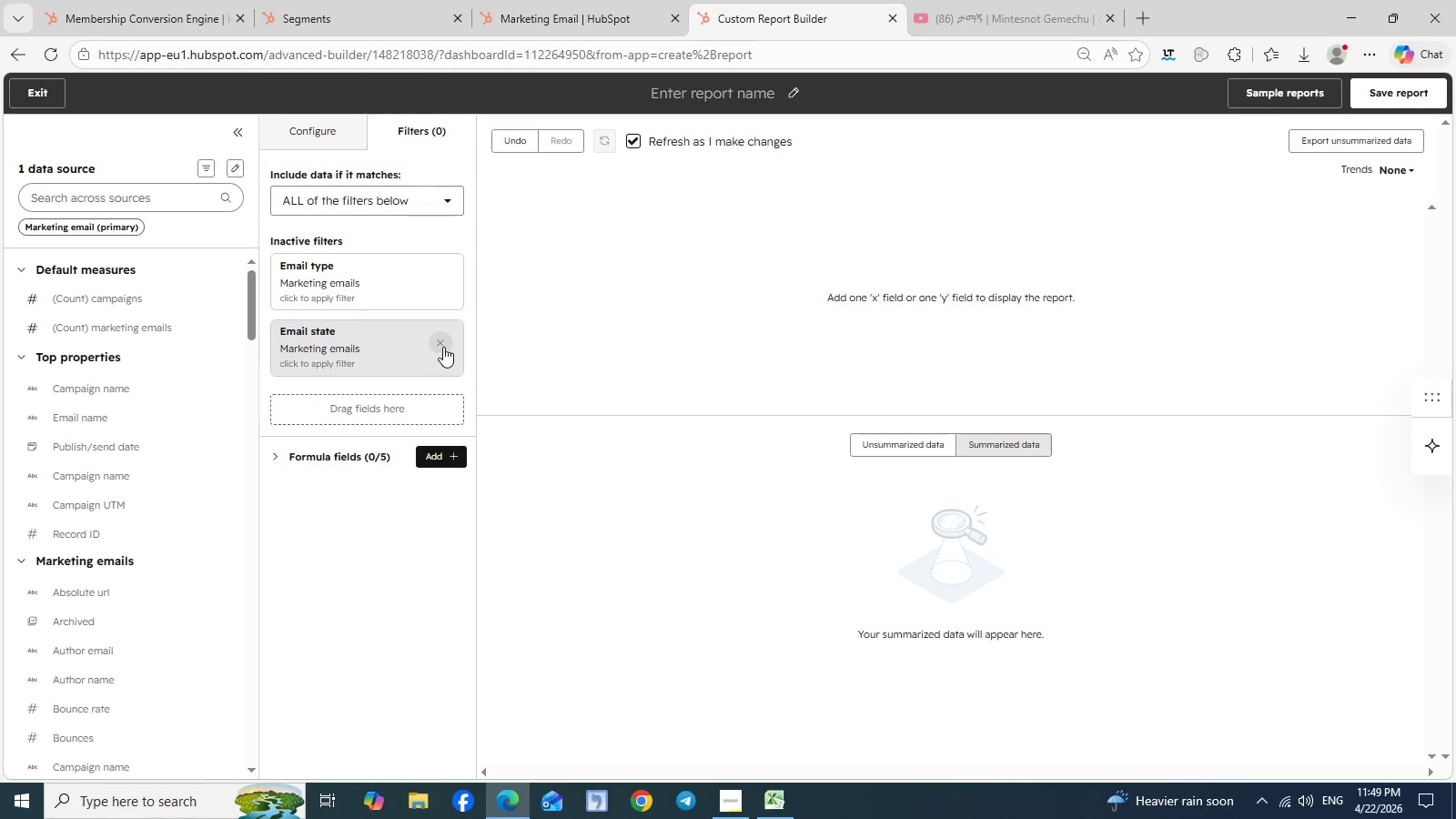 
left_click([443, 347])
 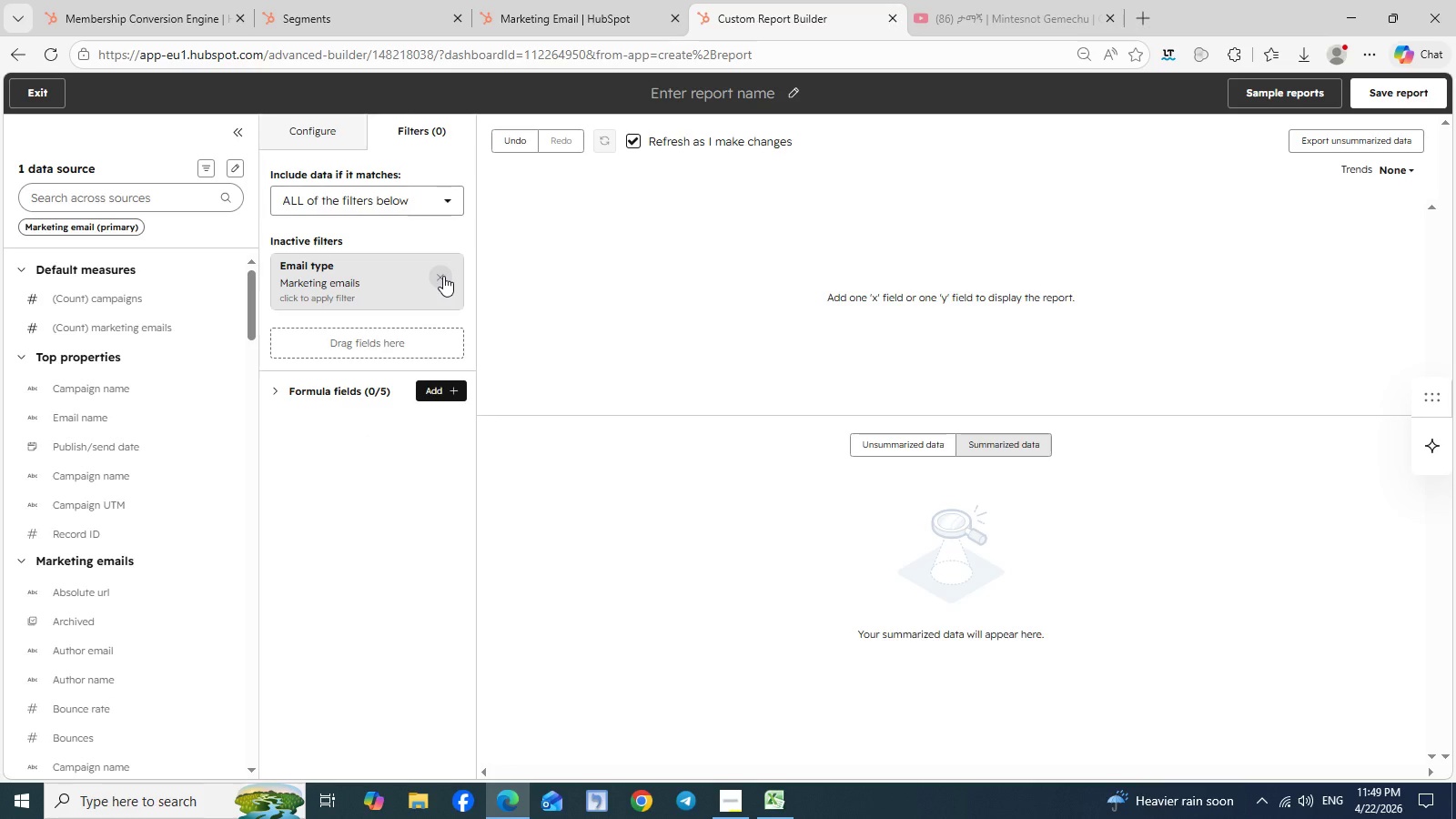 
left_click([443, 276])
 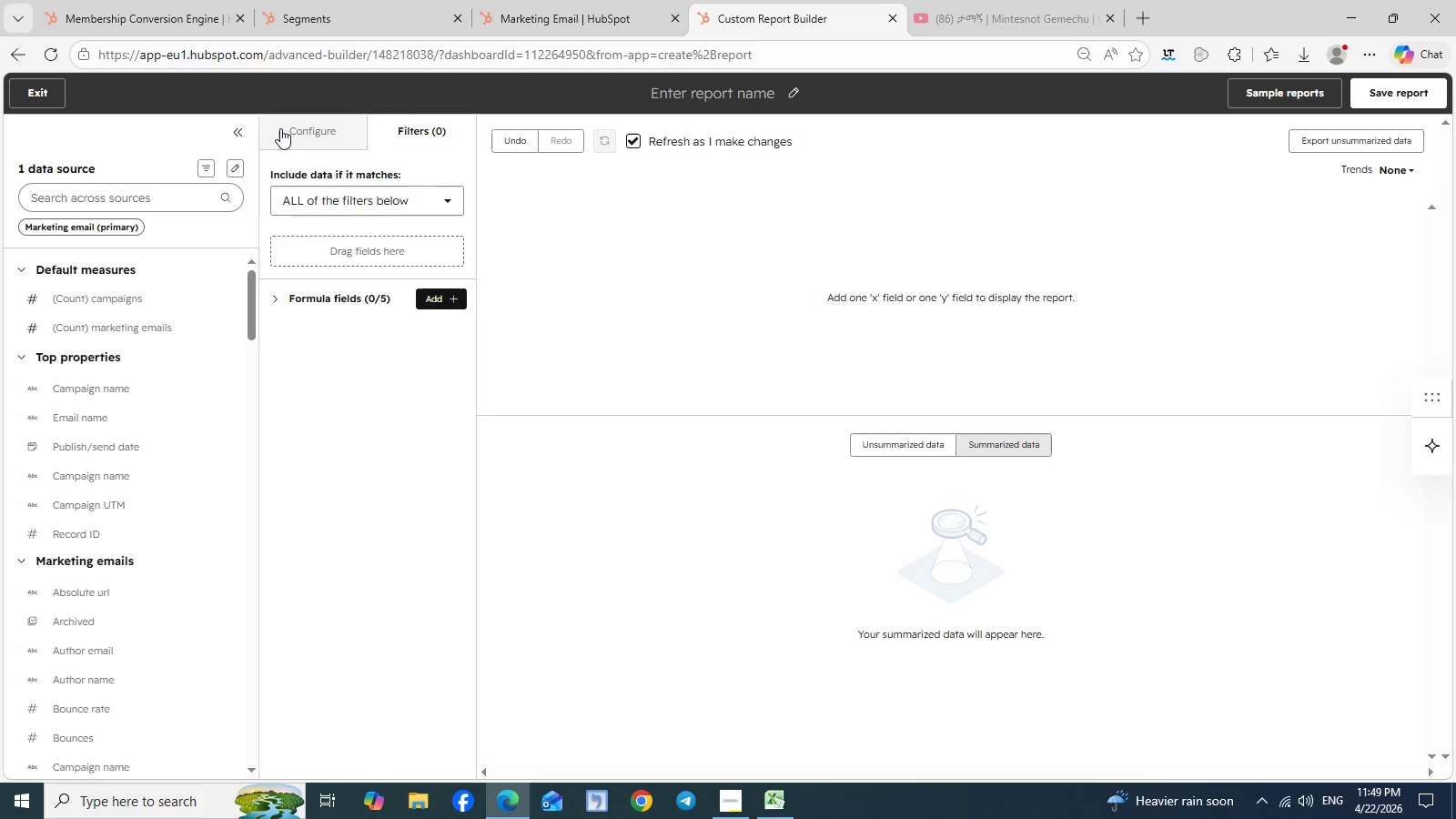 
left_click([280, 128])
 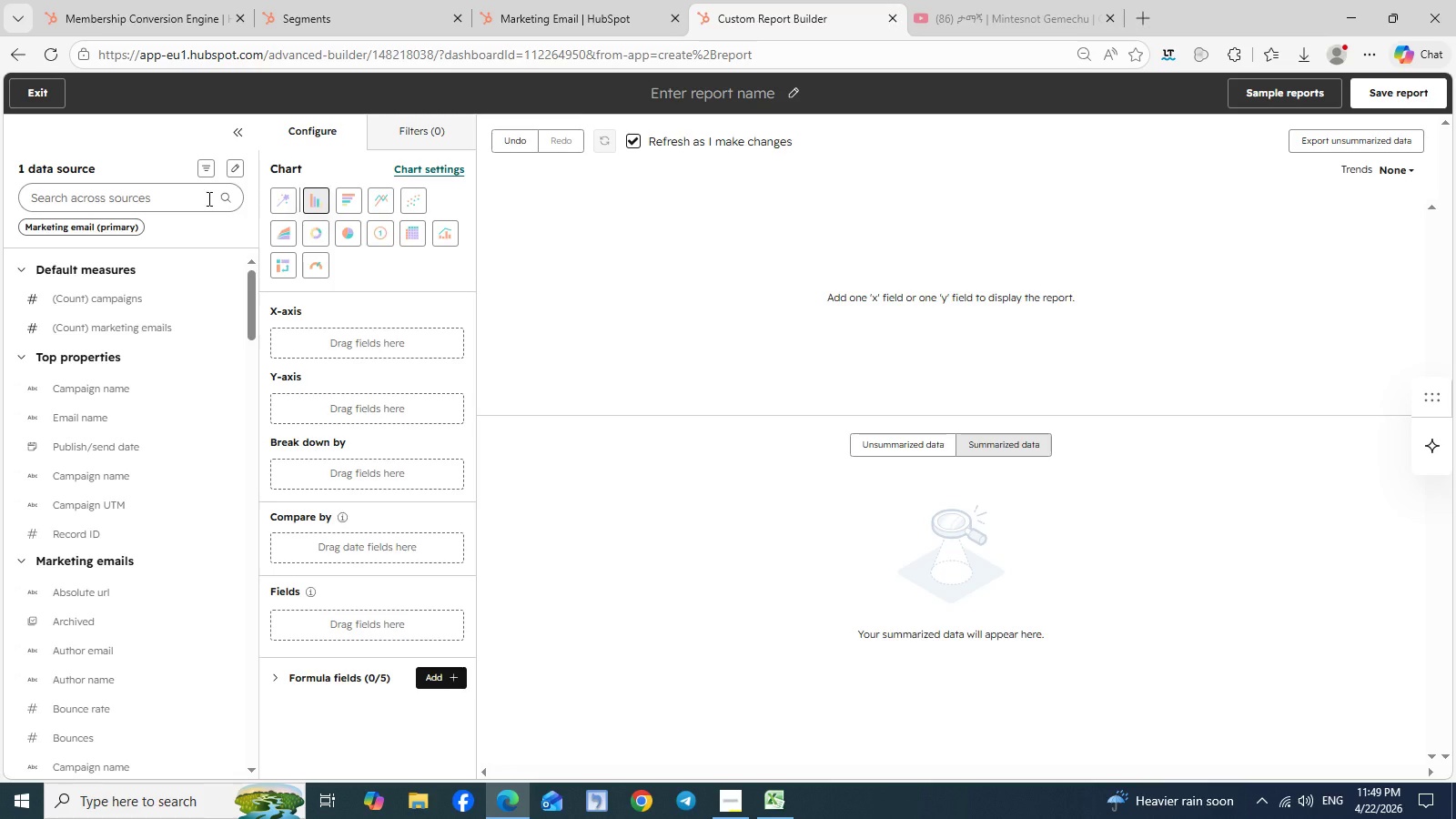 
left_click([207, 198])
 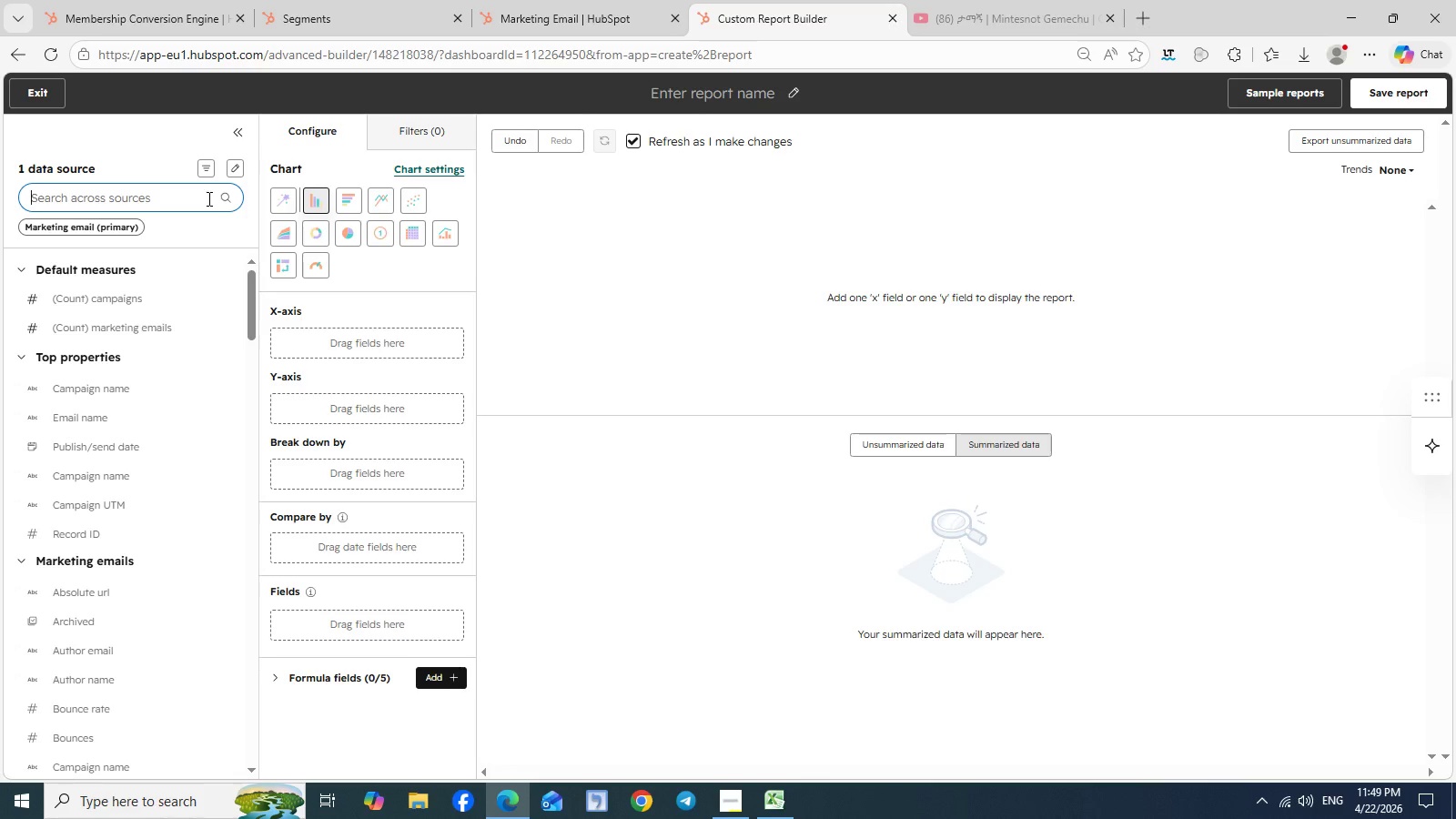 
wait(9.33)
 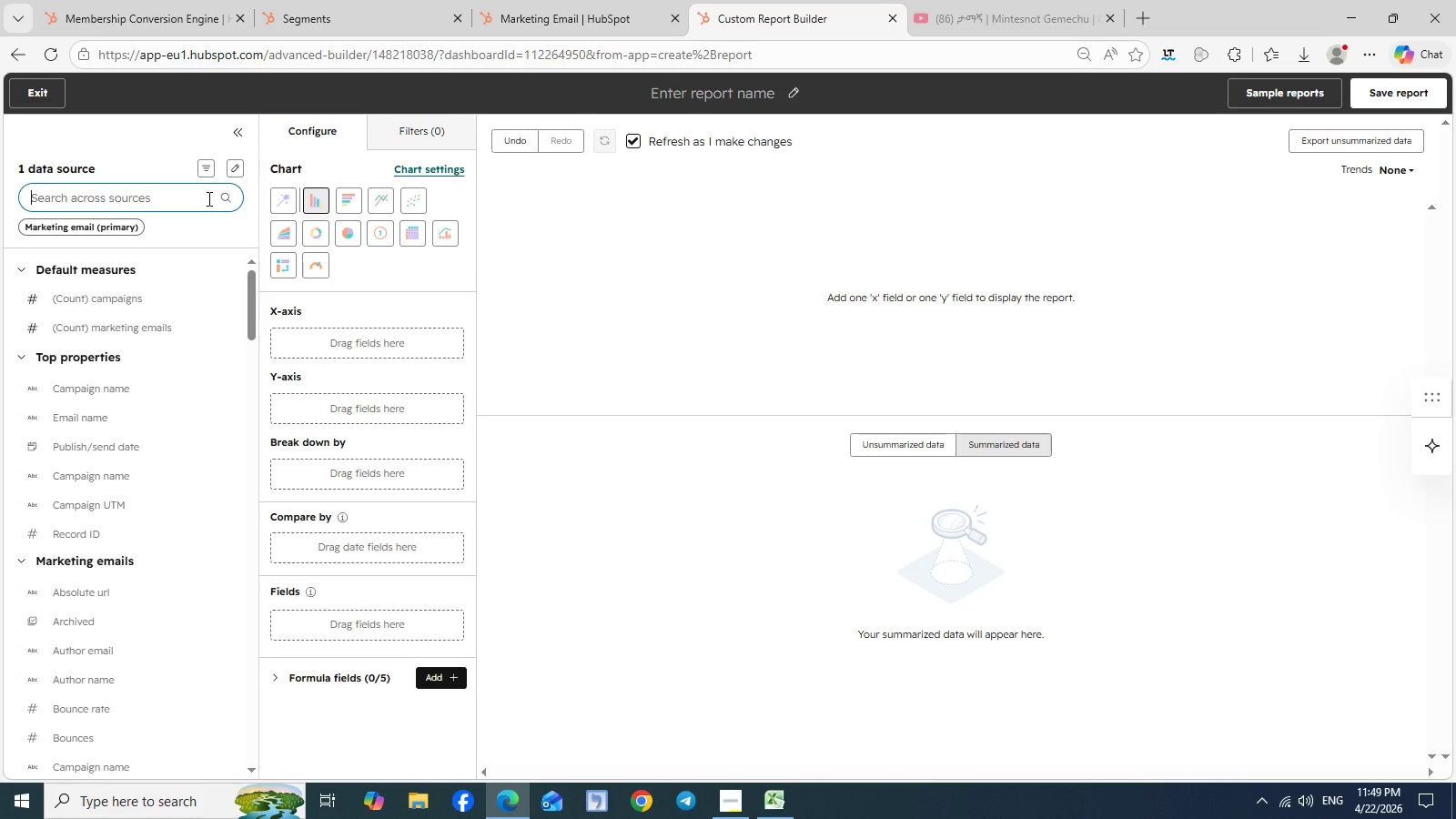 
type(mem)
 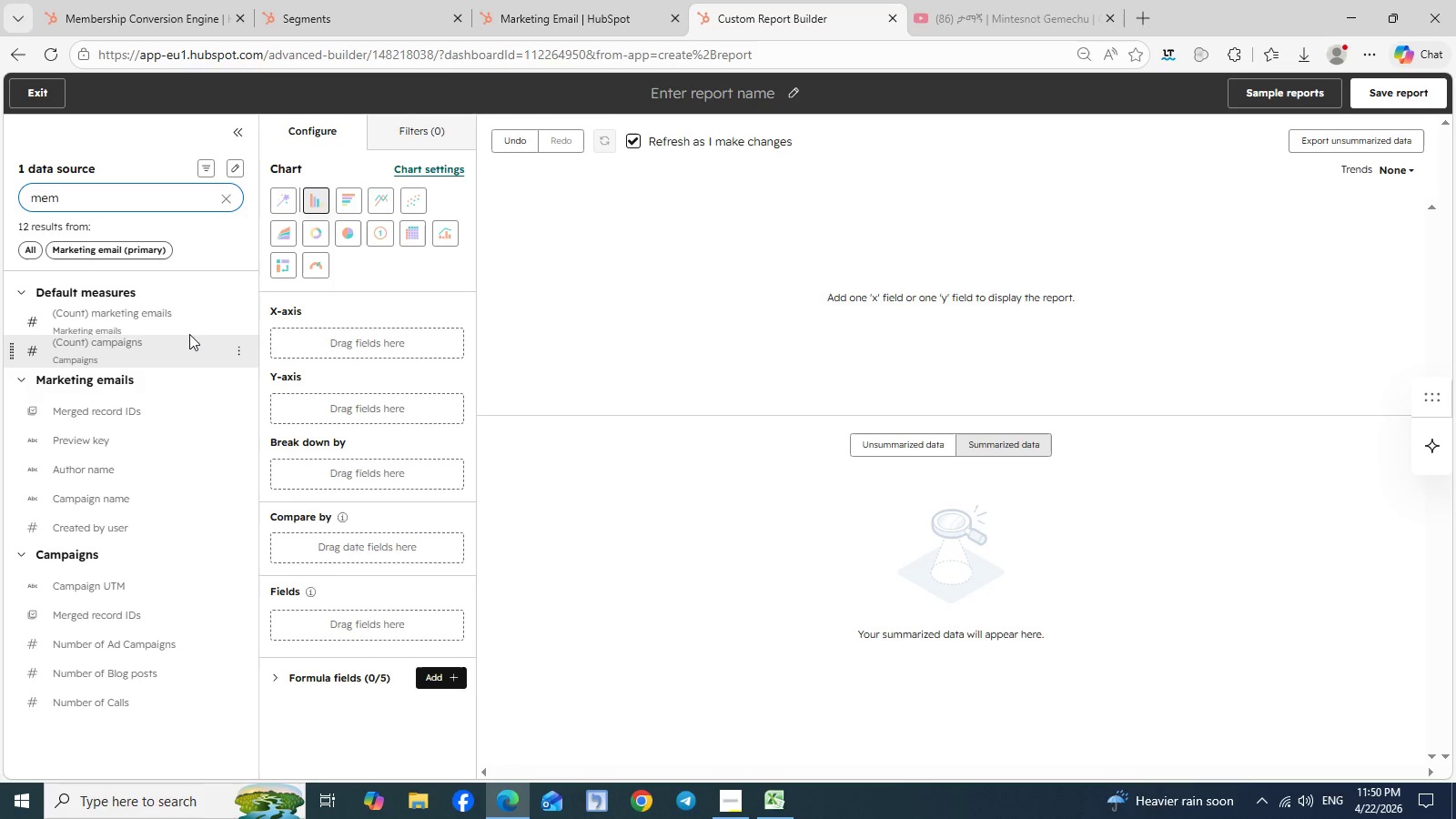 
wait(15.05)
 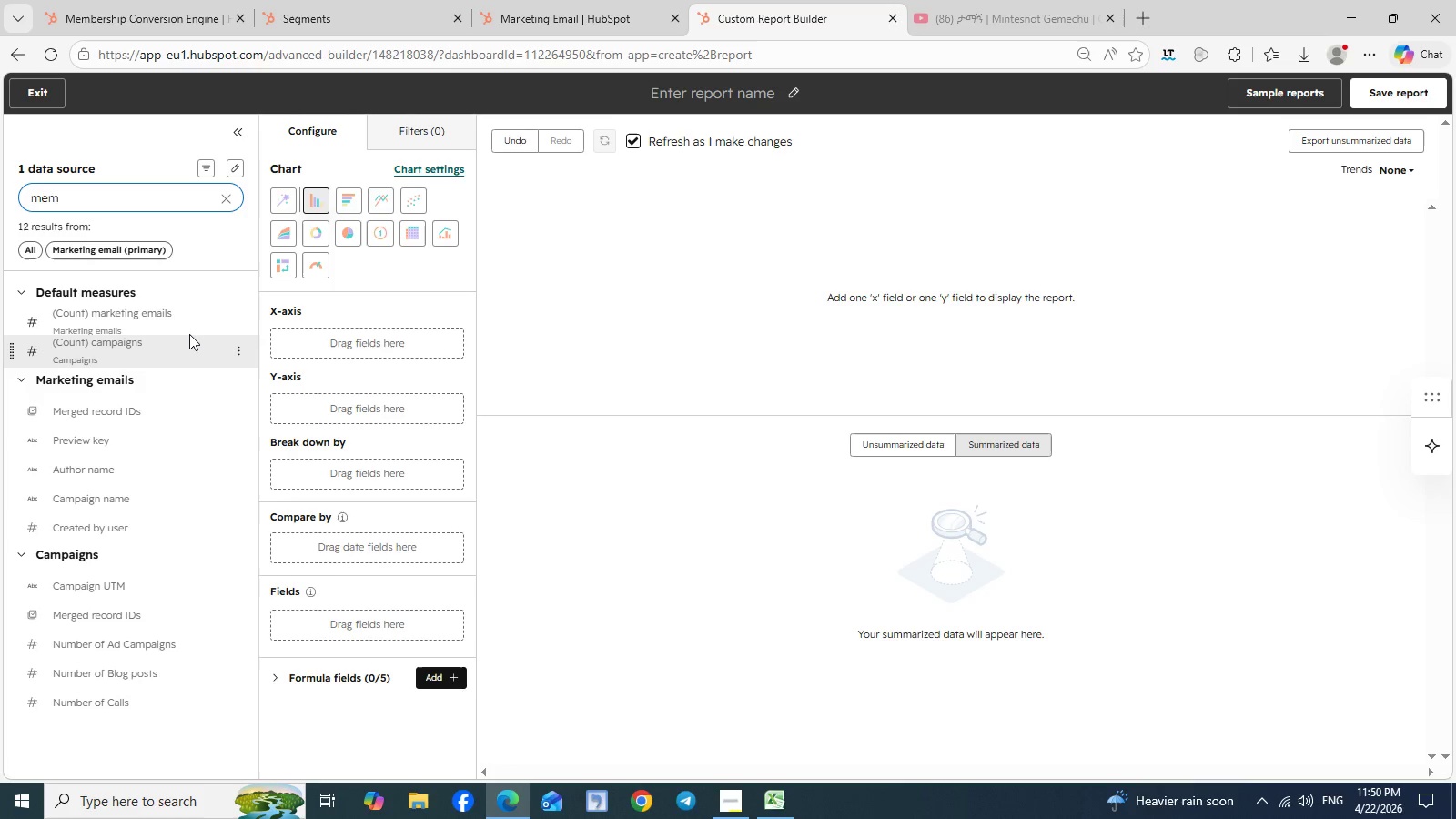 
left_click([228, 196])
 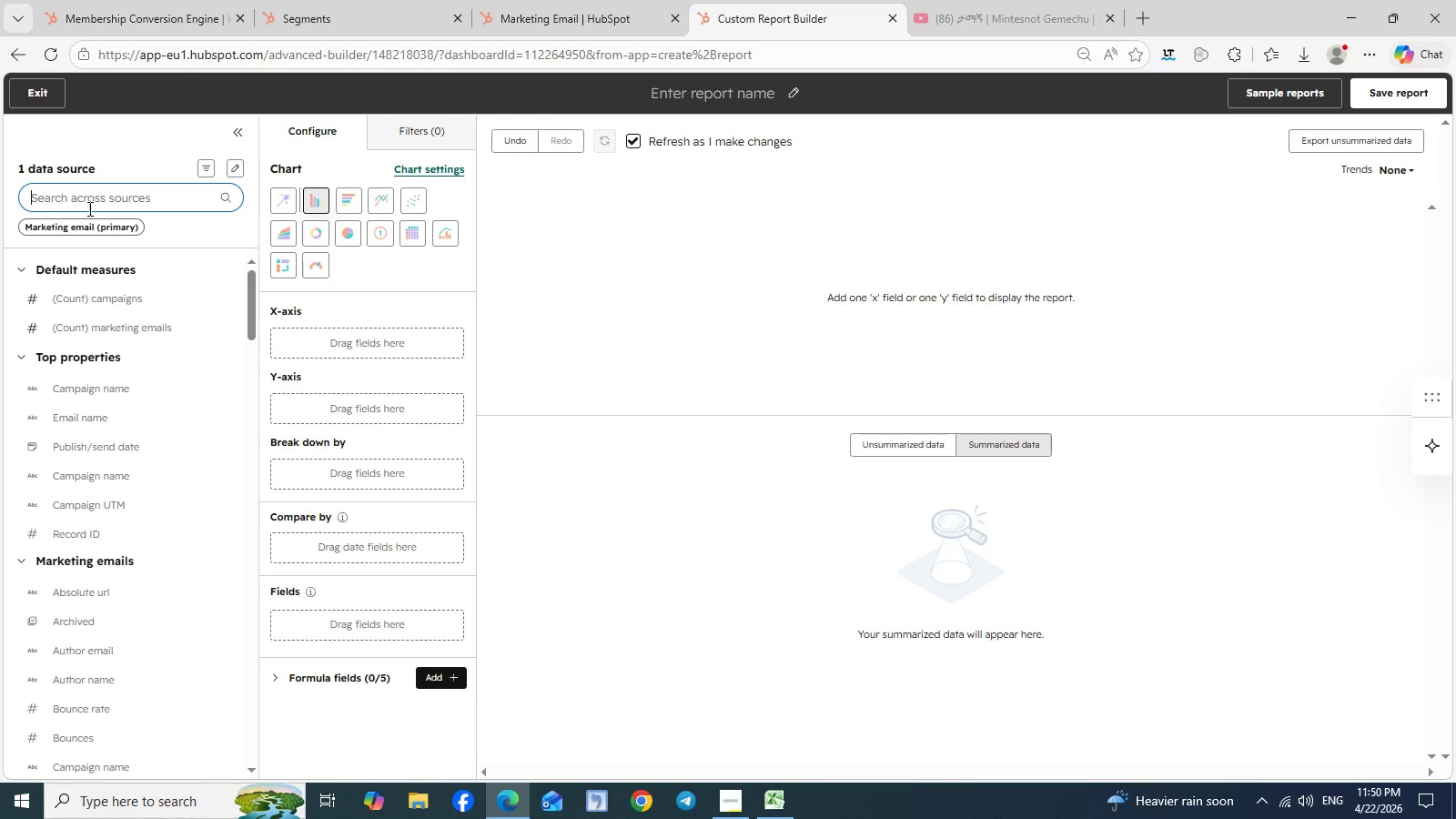 
left_click([94, 206])
 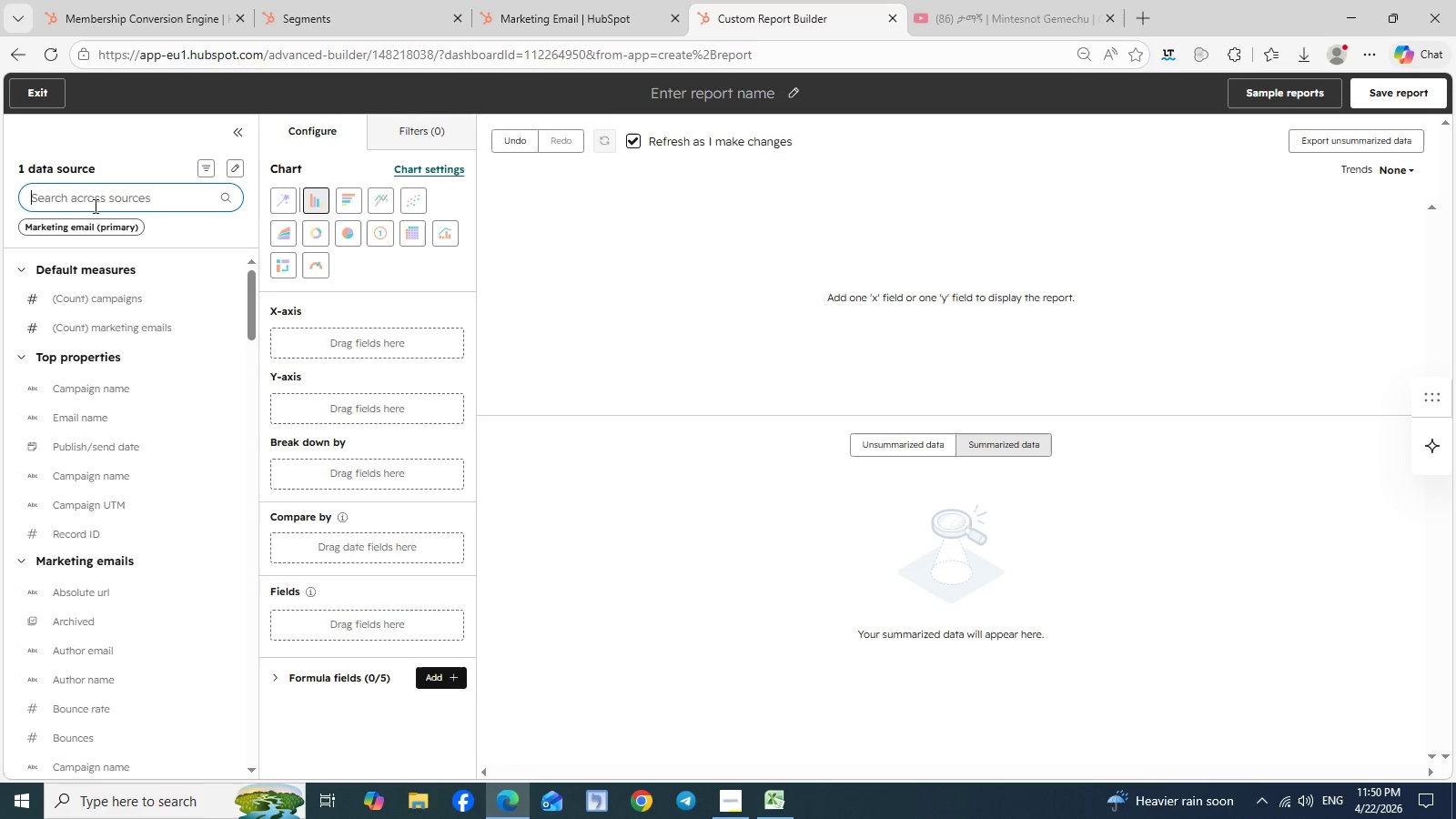 
wait(8.48)
 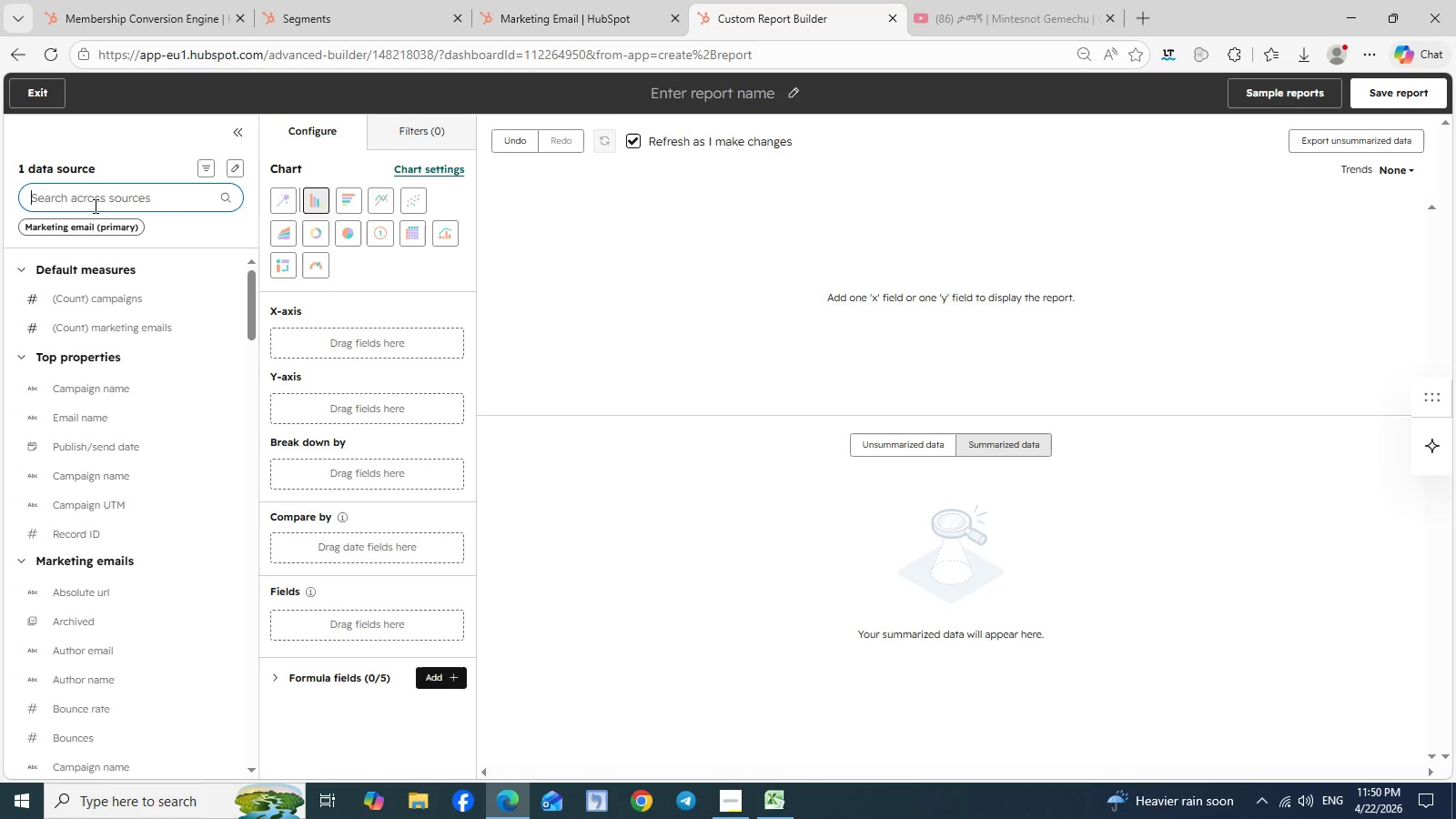 
mouse_move([730, 796])
 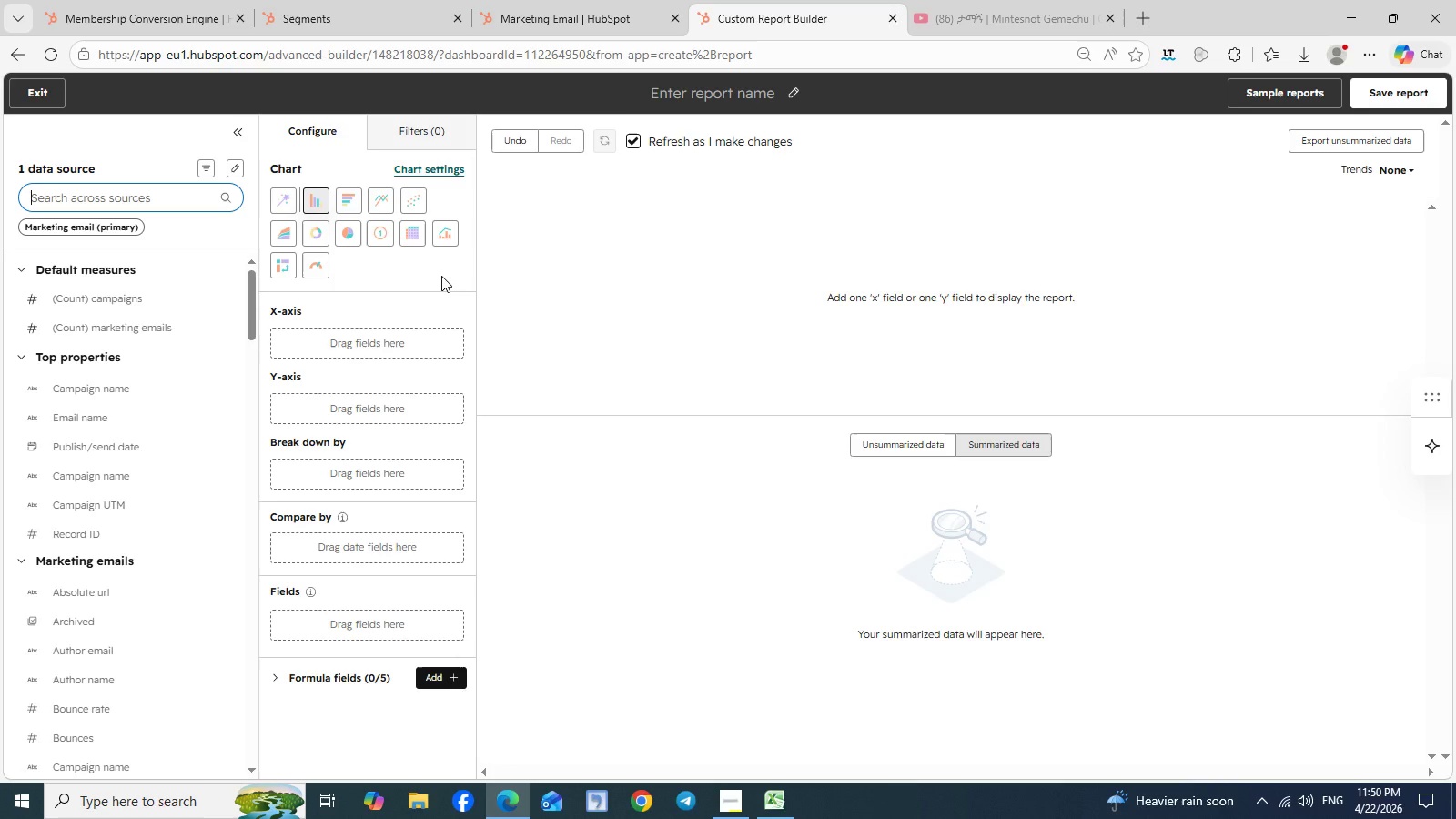 
wait(9.93)
 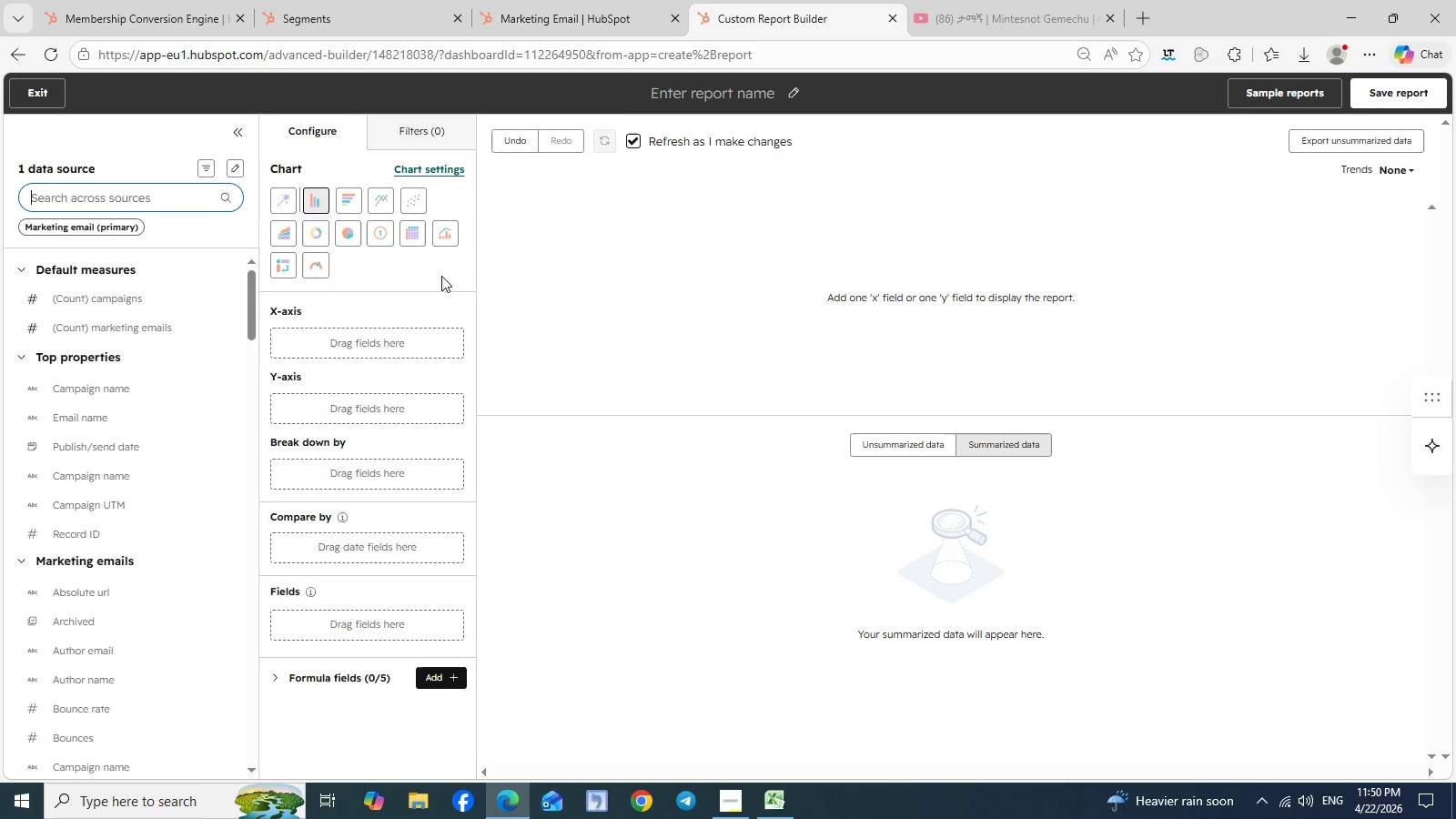 
left_click([102, 196])
 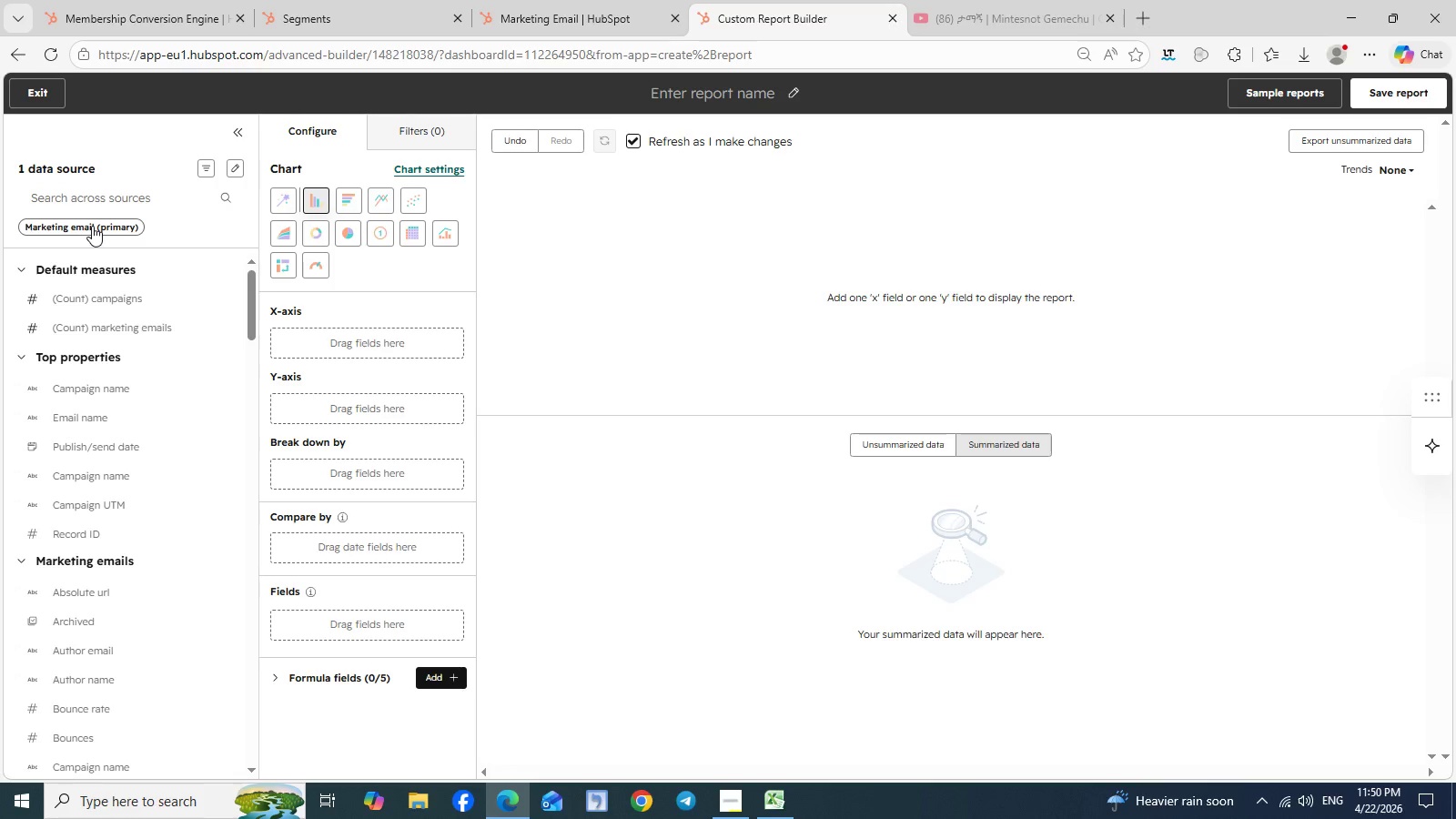 
left_click([92, 226])
 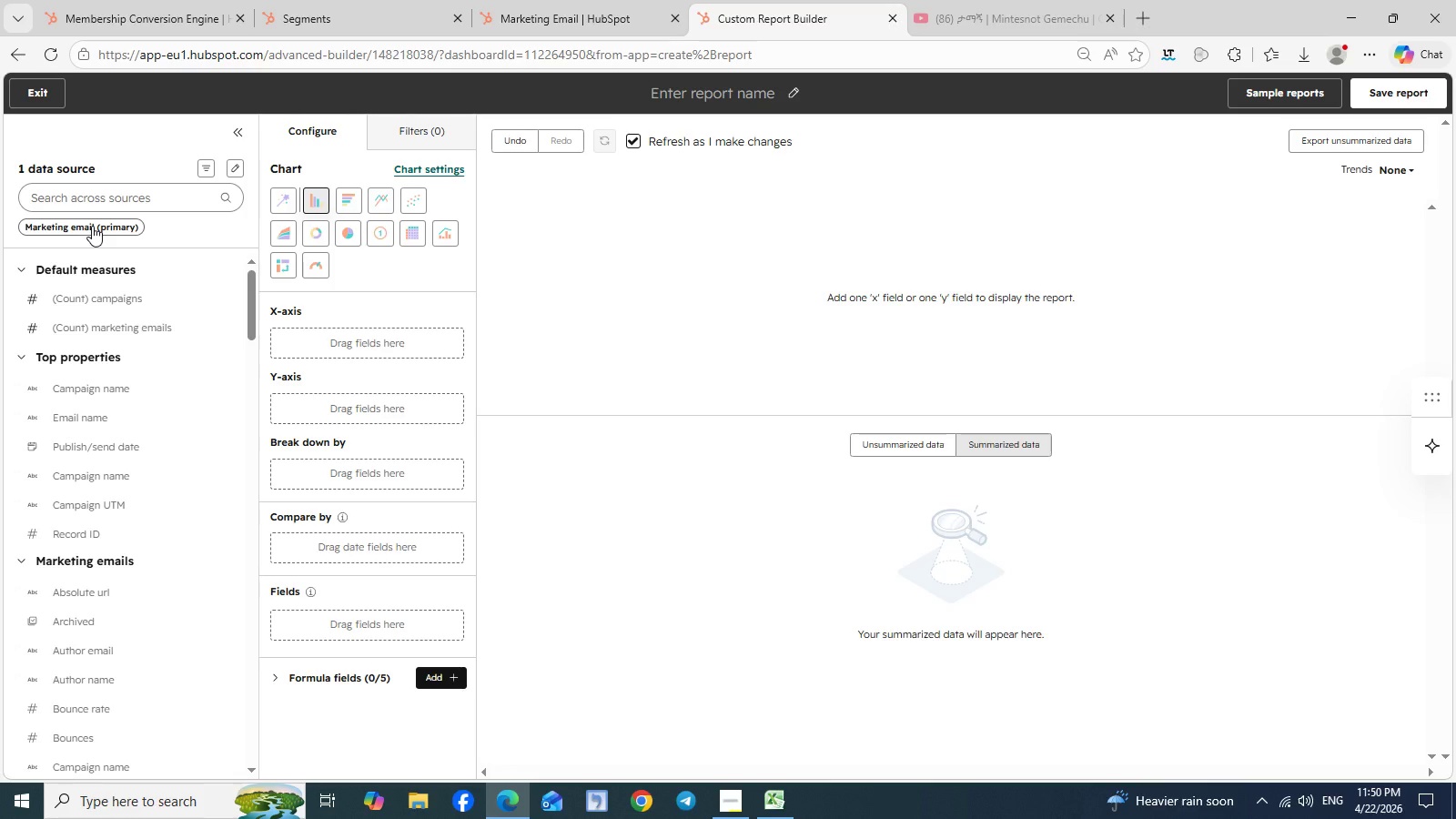 
wait(15.08)
 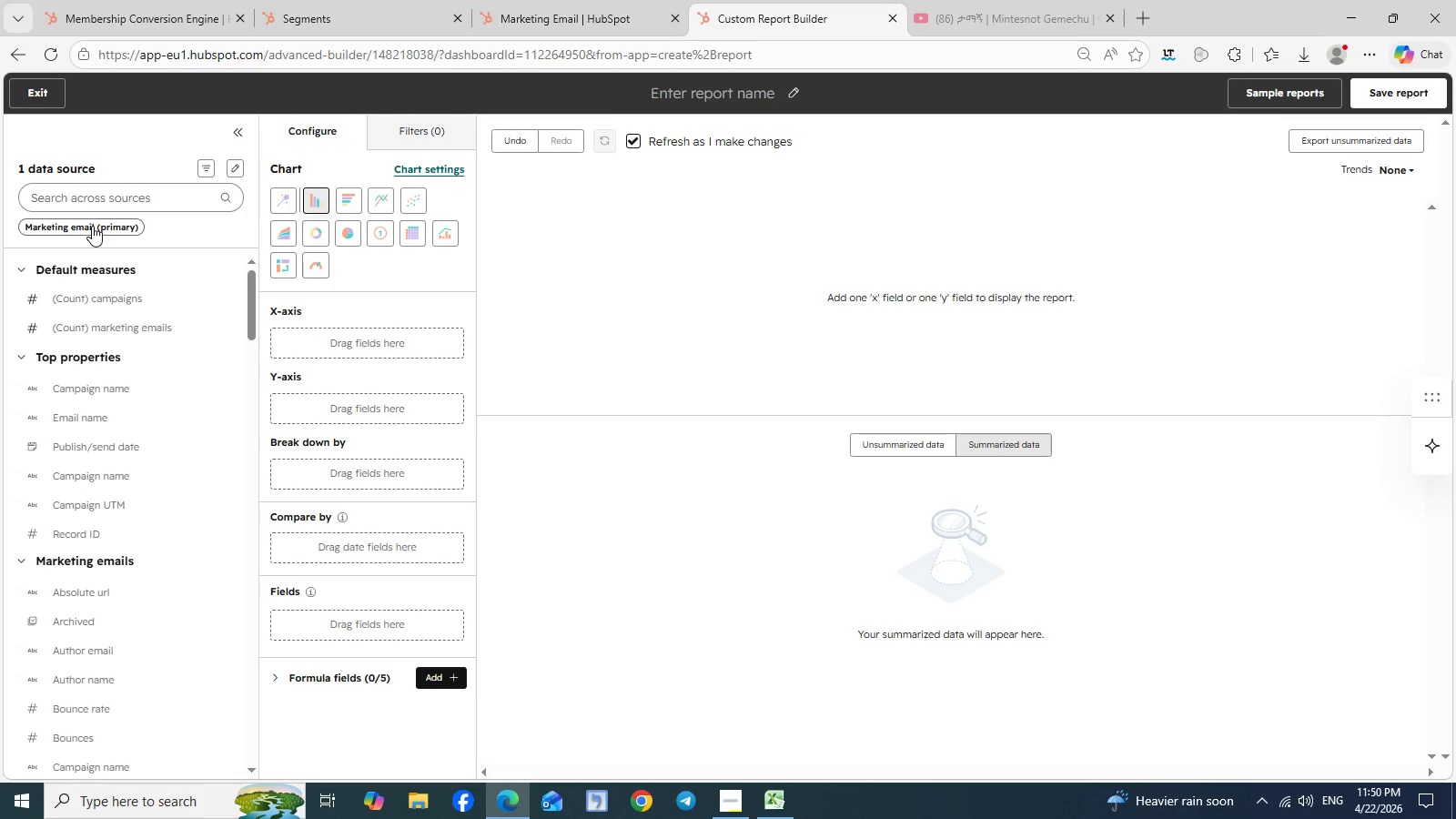 
left_click([98, 201])
 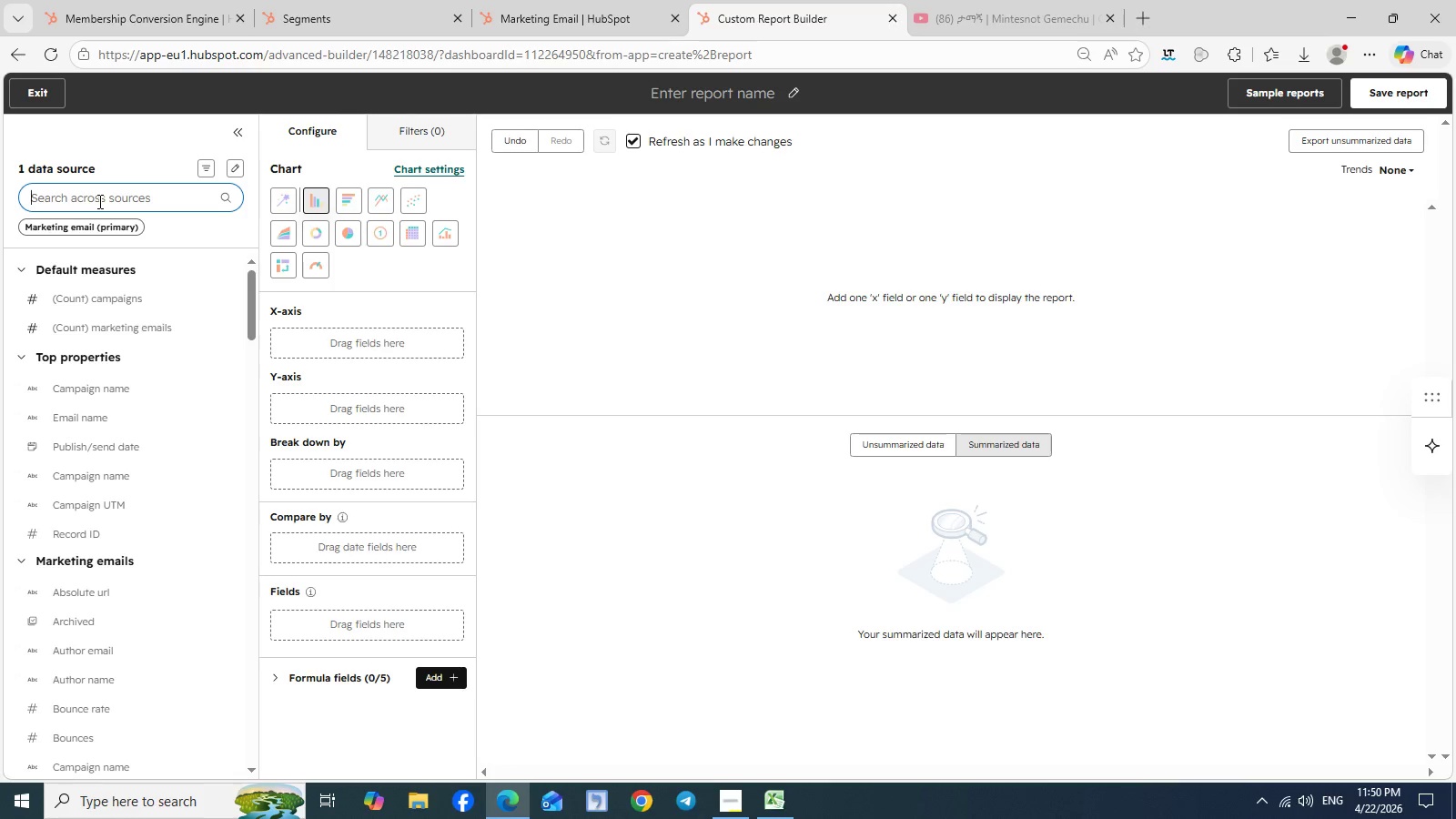 
type(mar)
 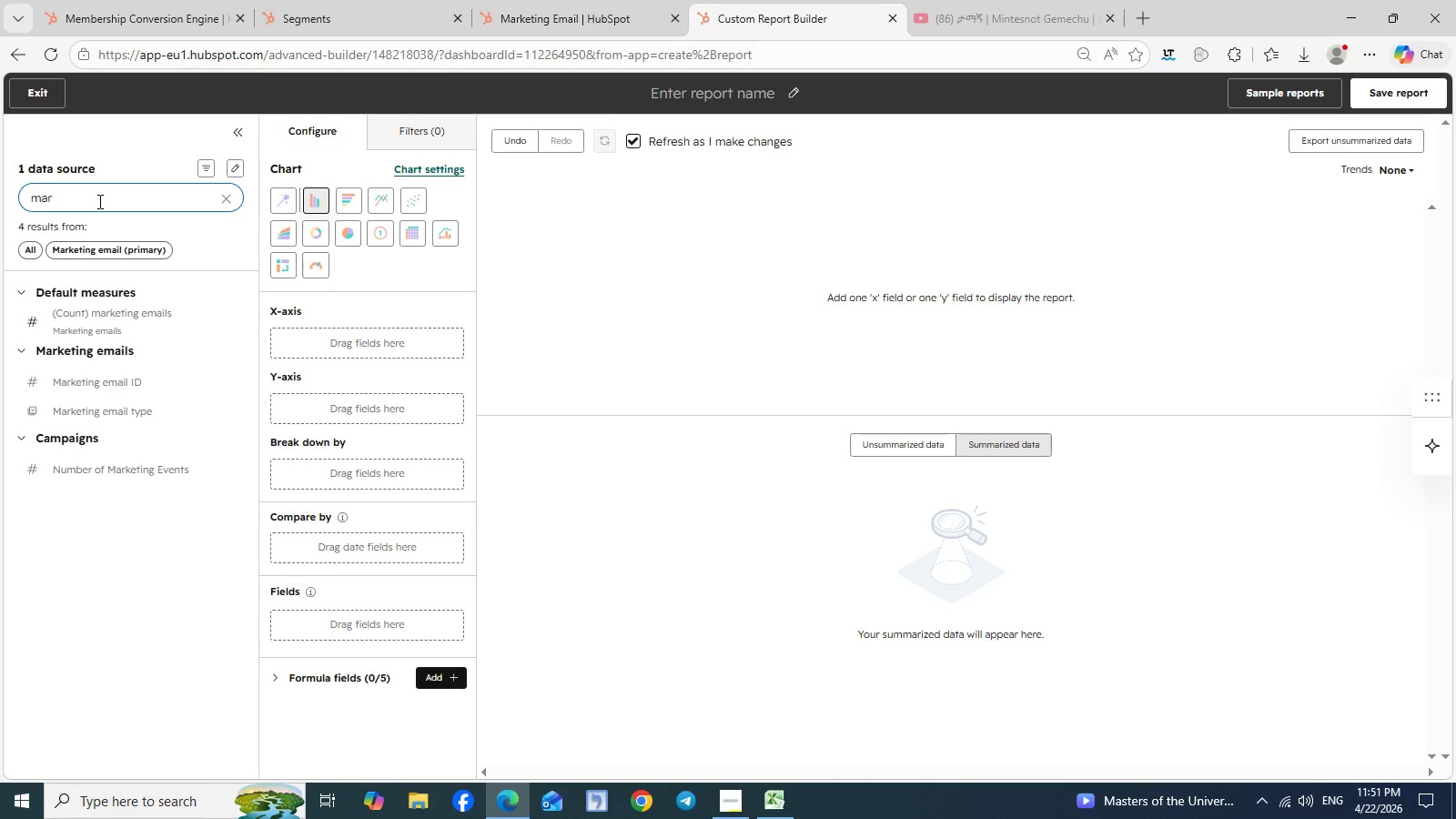 
key(K)
 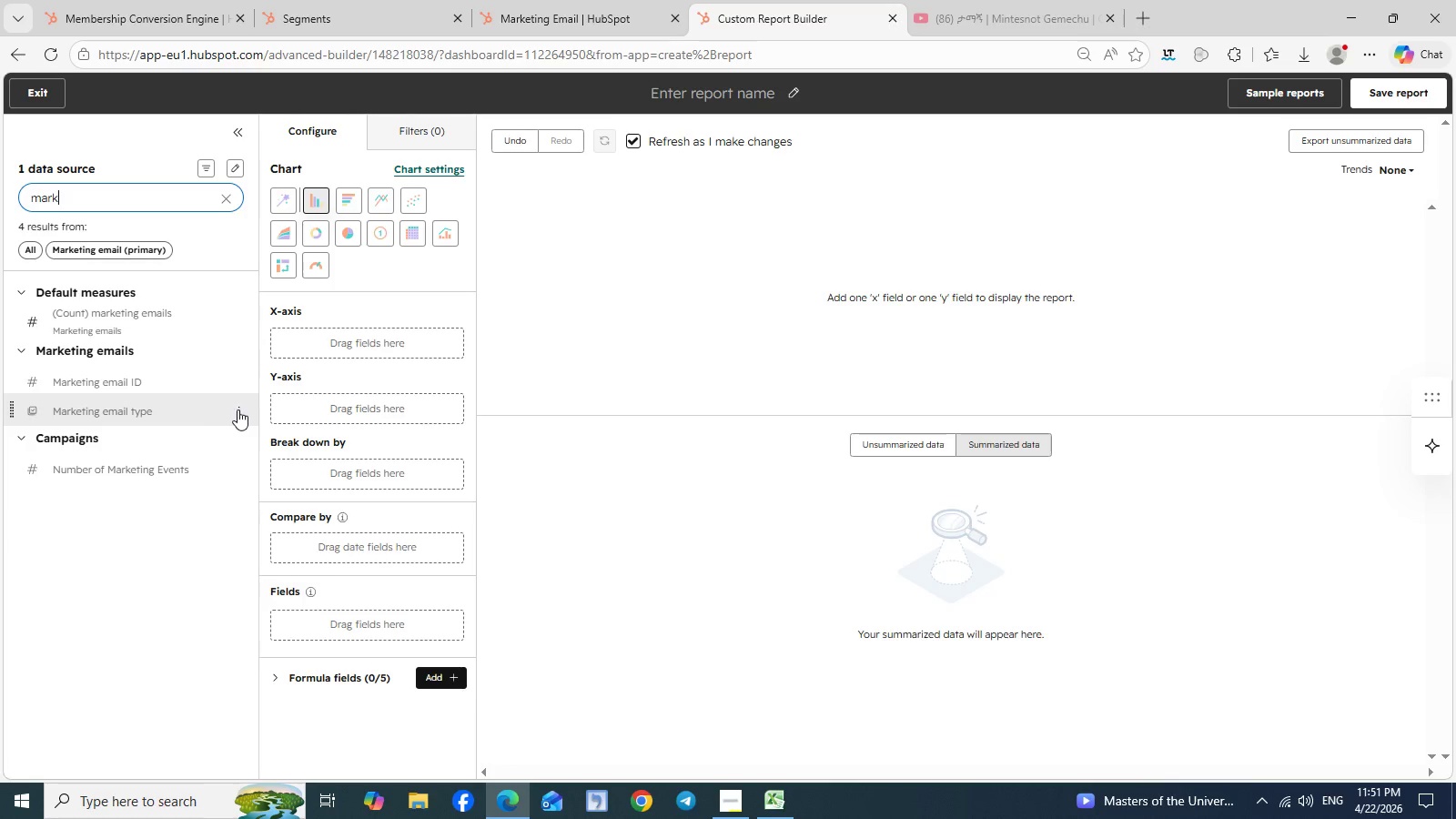 
wait(5.45)
 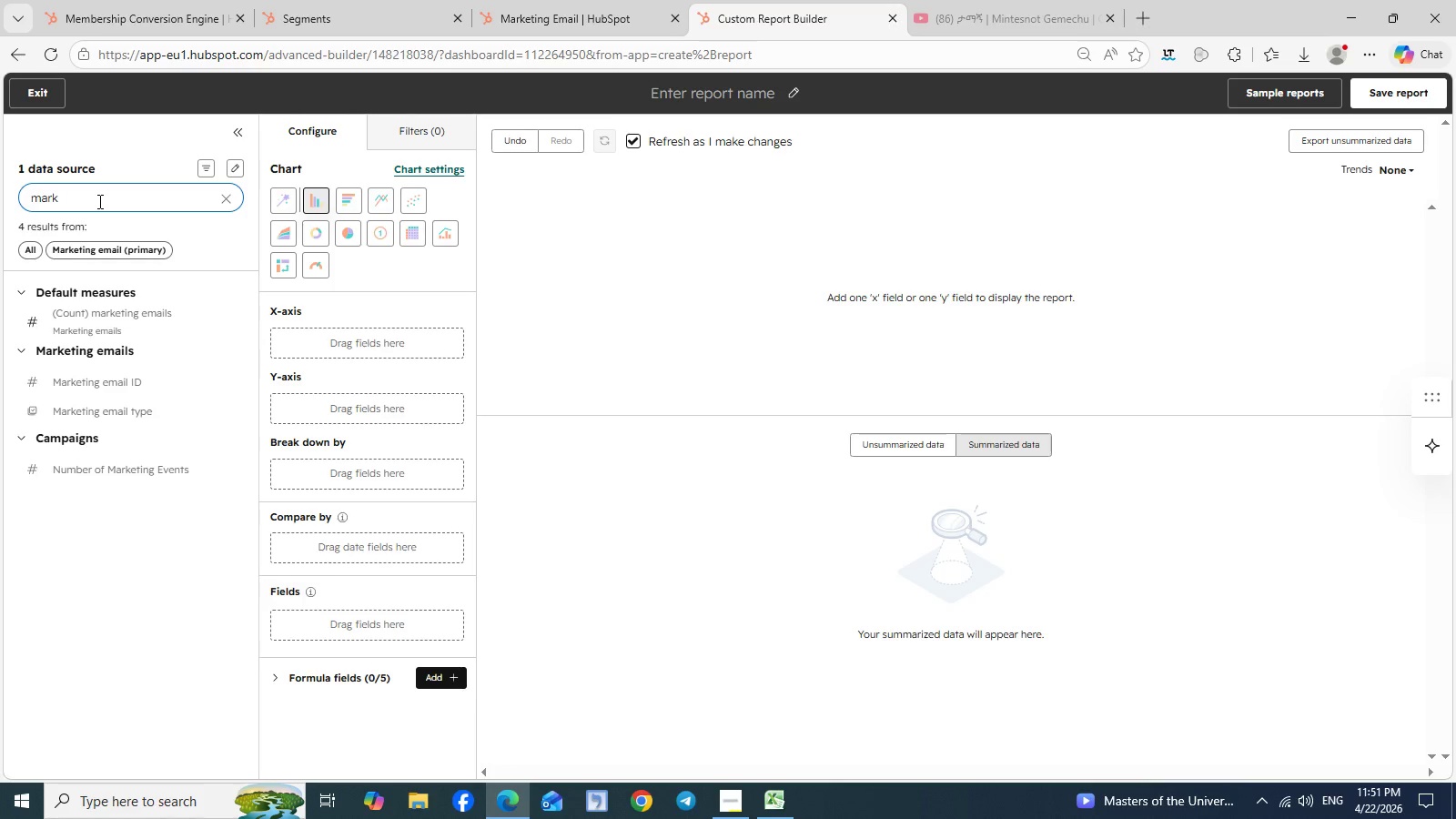 
left_click([244, 410])
 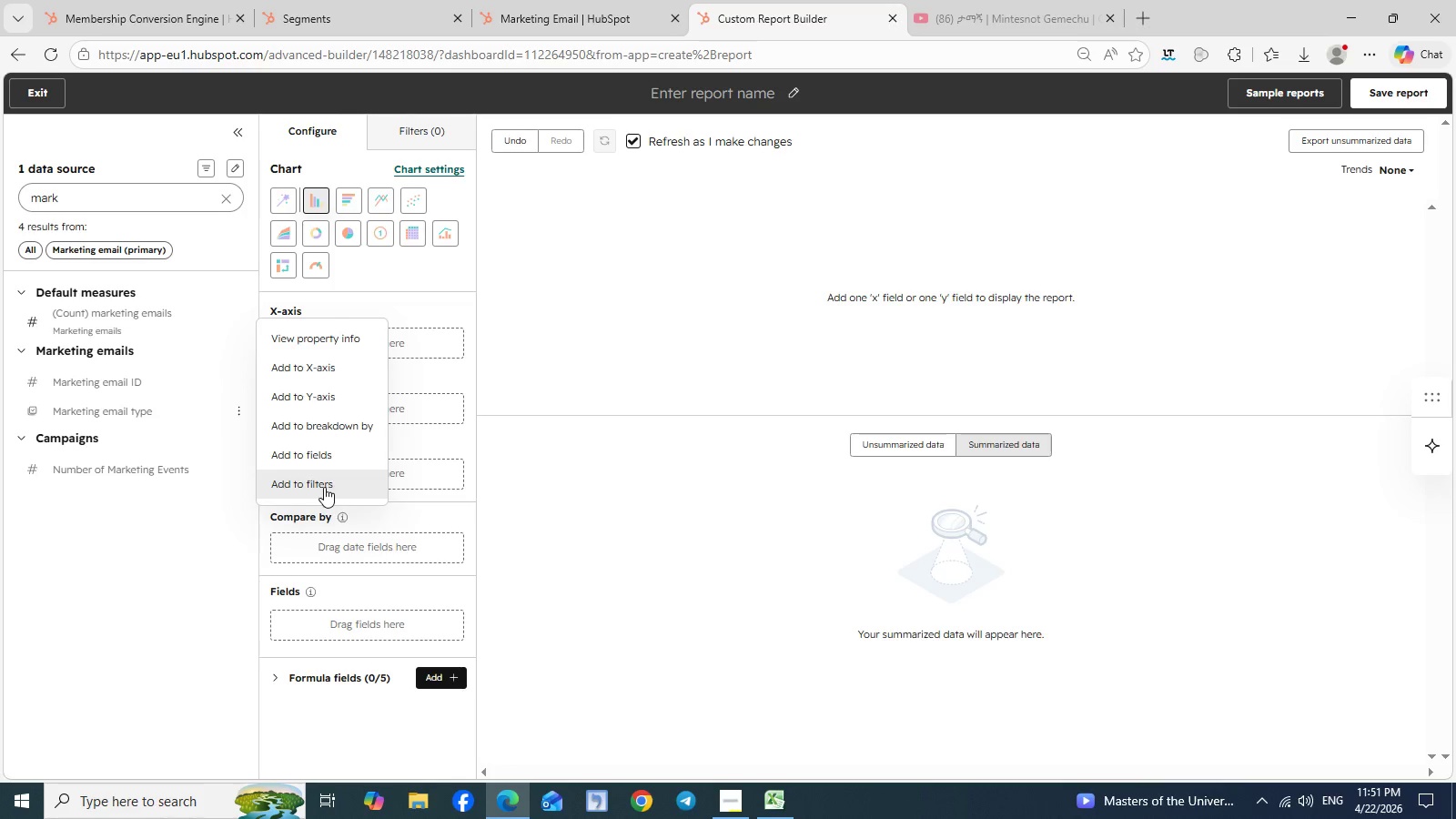 
left_click([318, 485])
 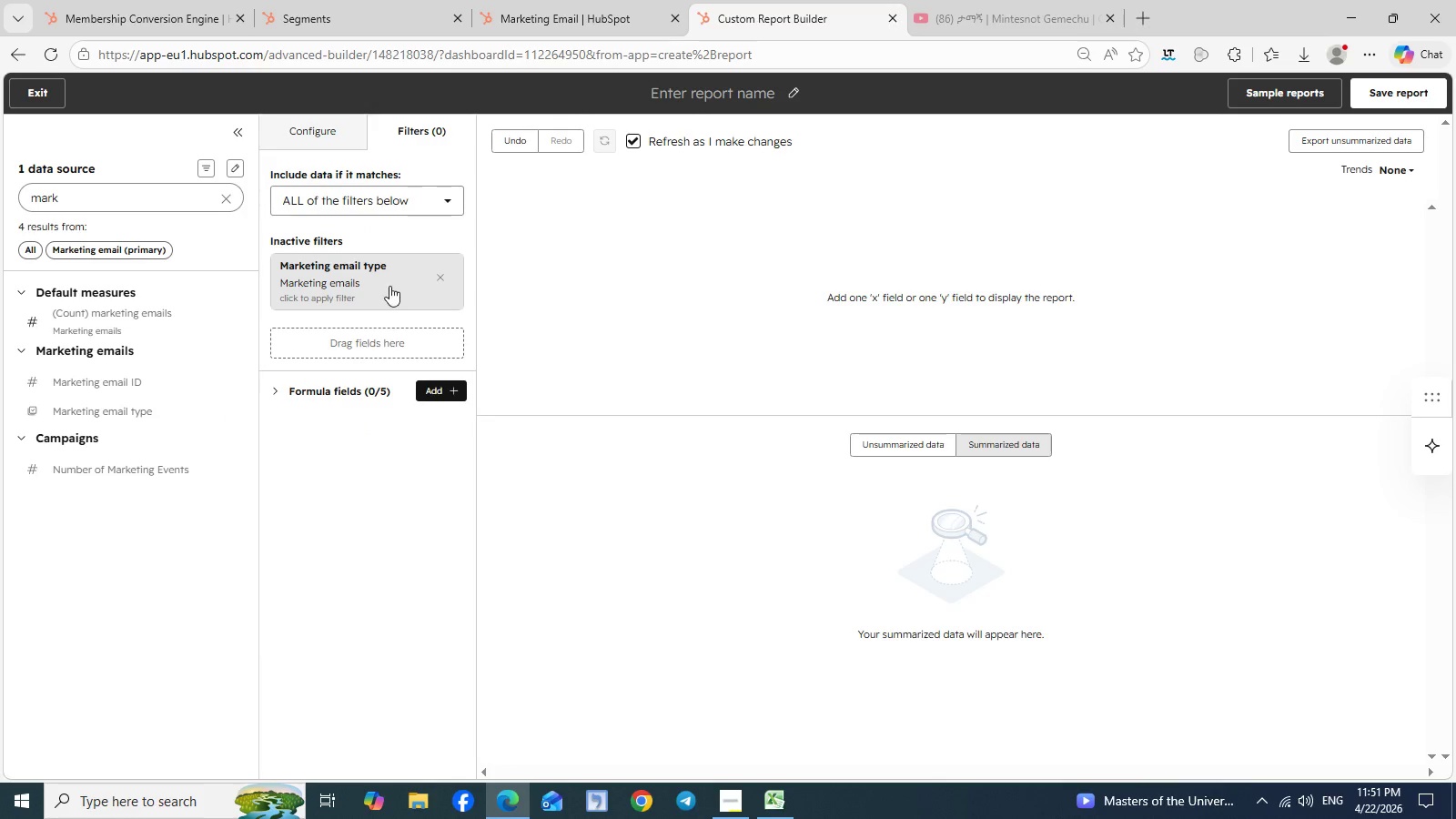 
left_click([380, 286])
 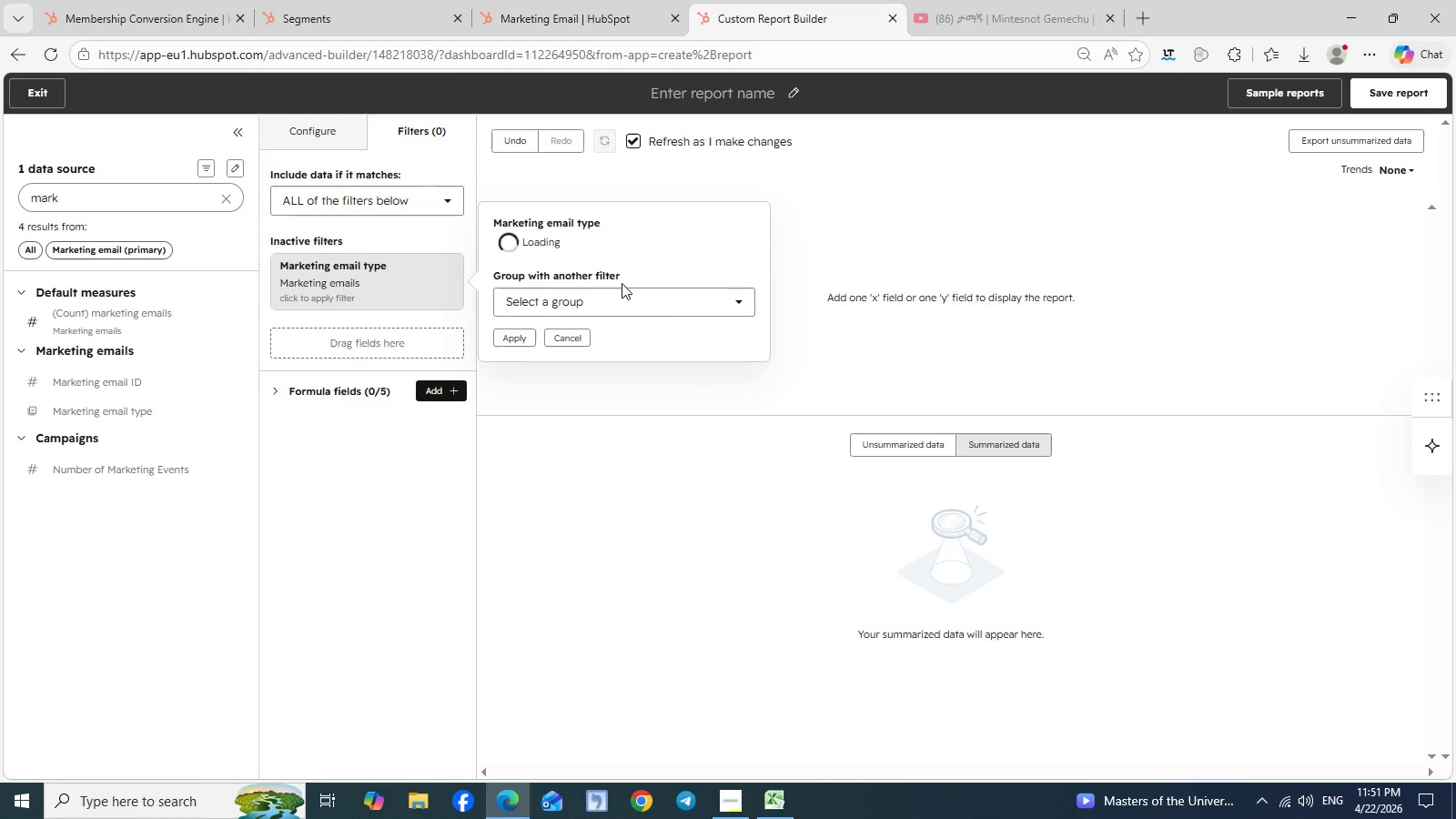 
mouse_move([735, 284])
 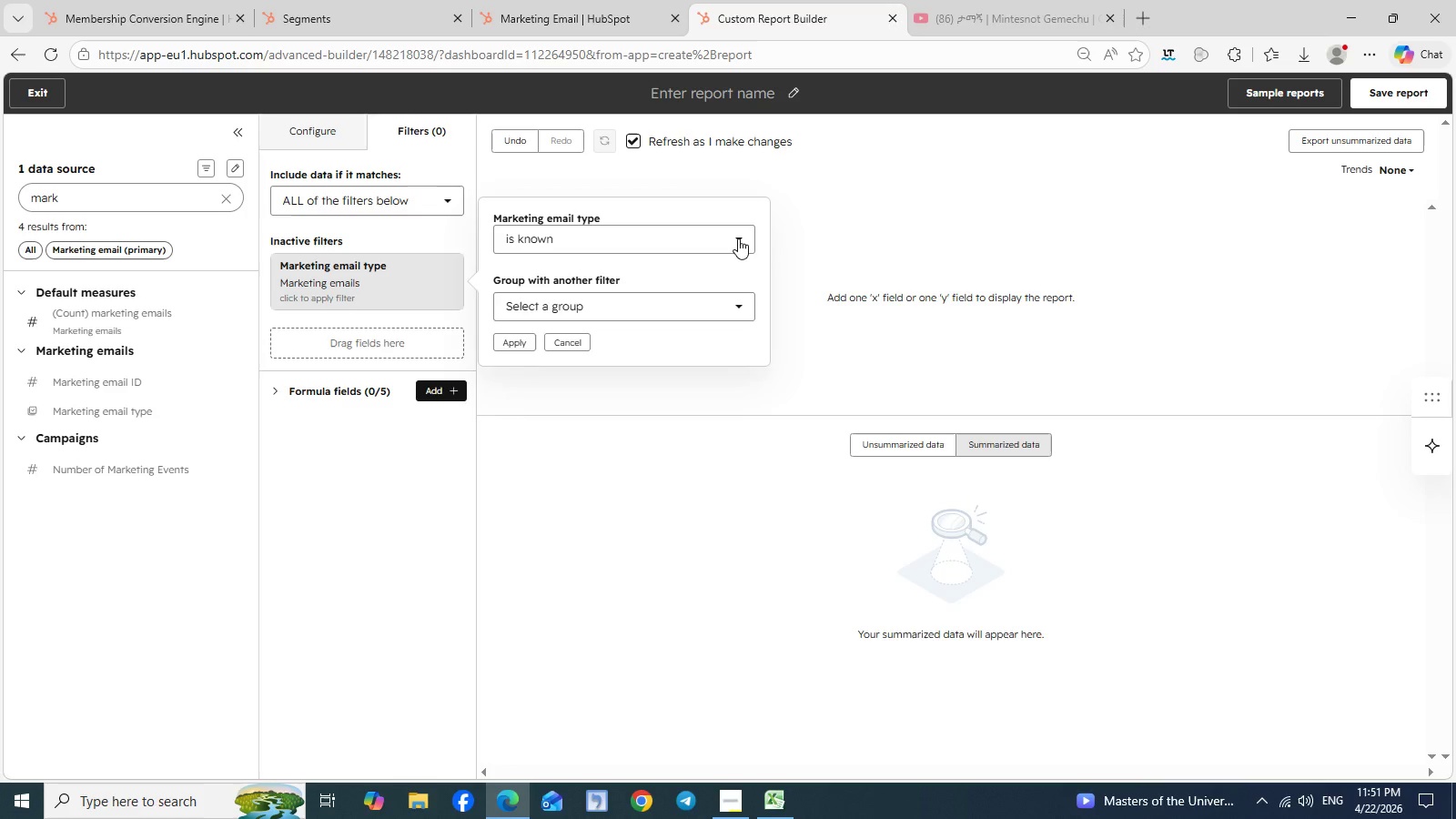 
left_click([738, 238])
 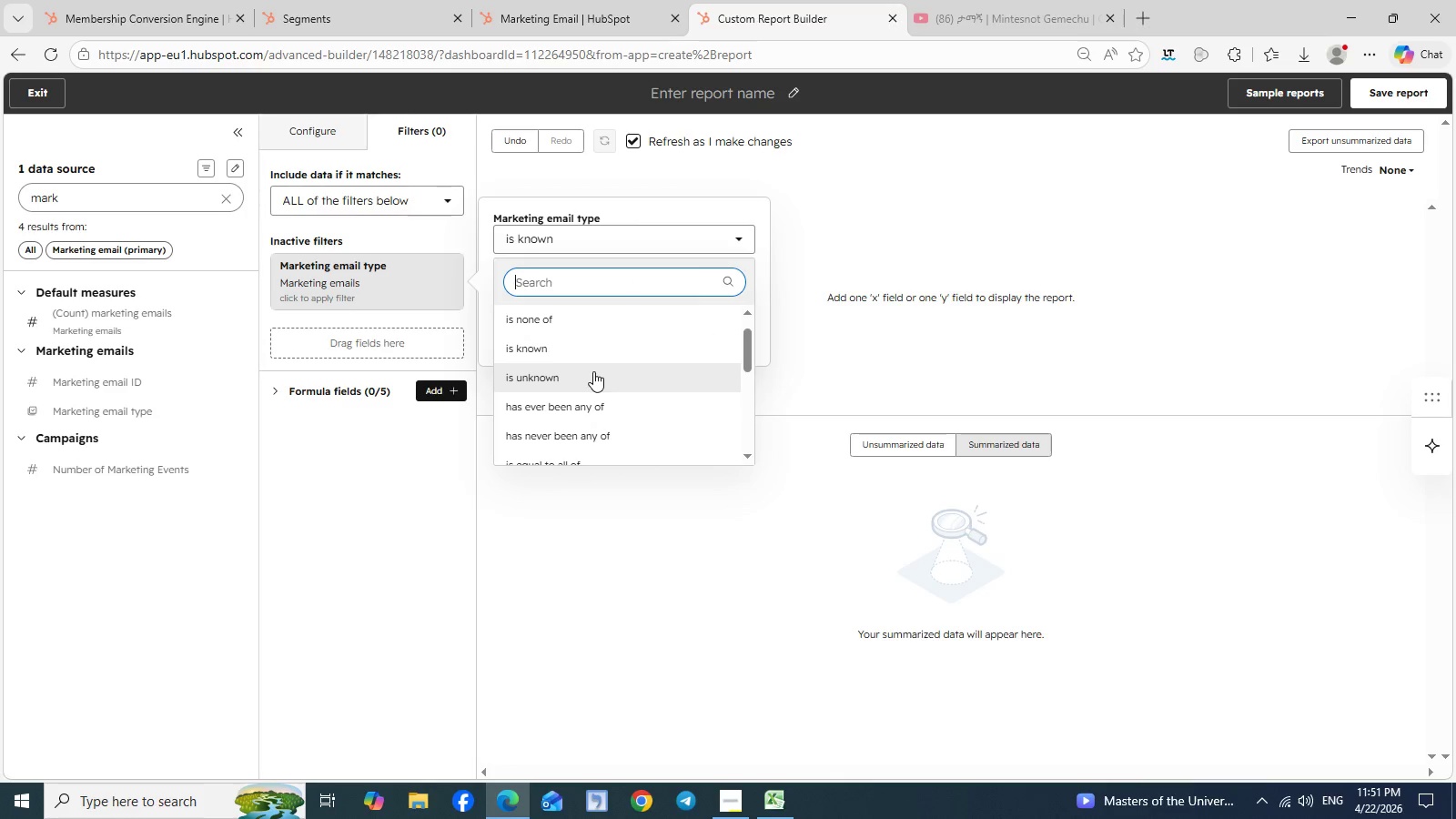 
scroll: coordinate [593, 371], scroll_direction: up, amount: 7.0
 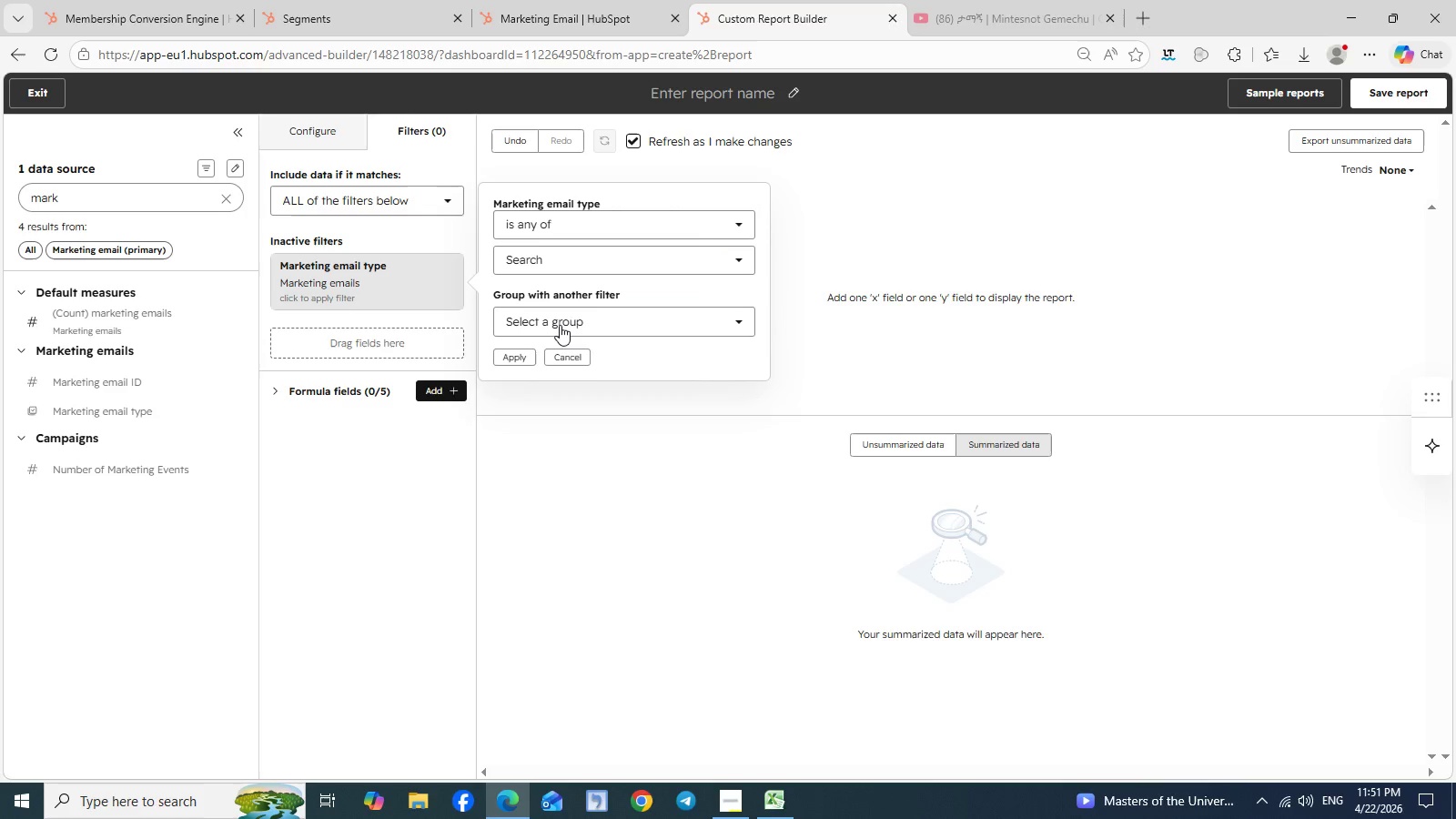 
left_click([560, 325])
 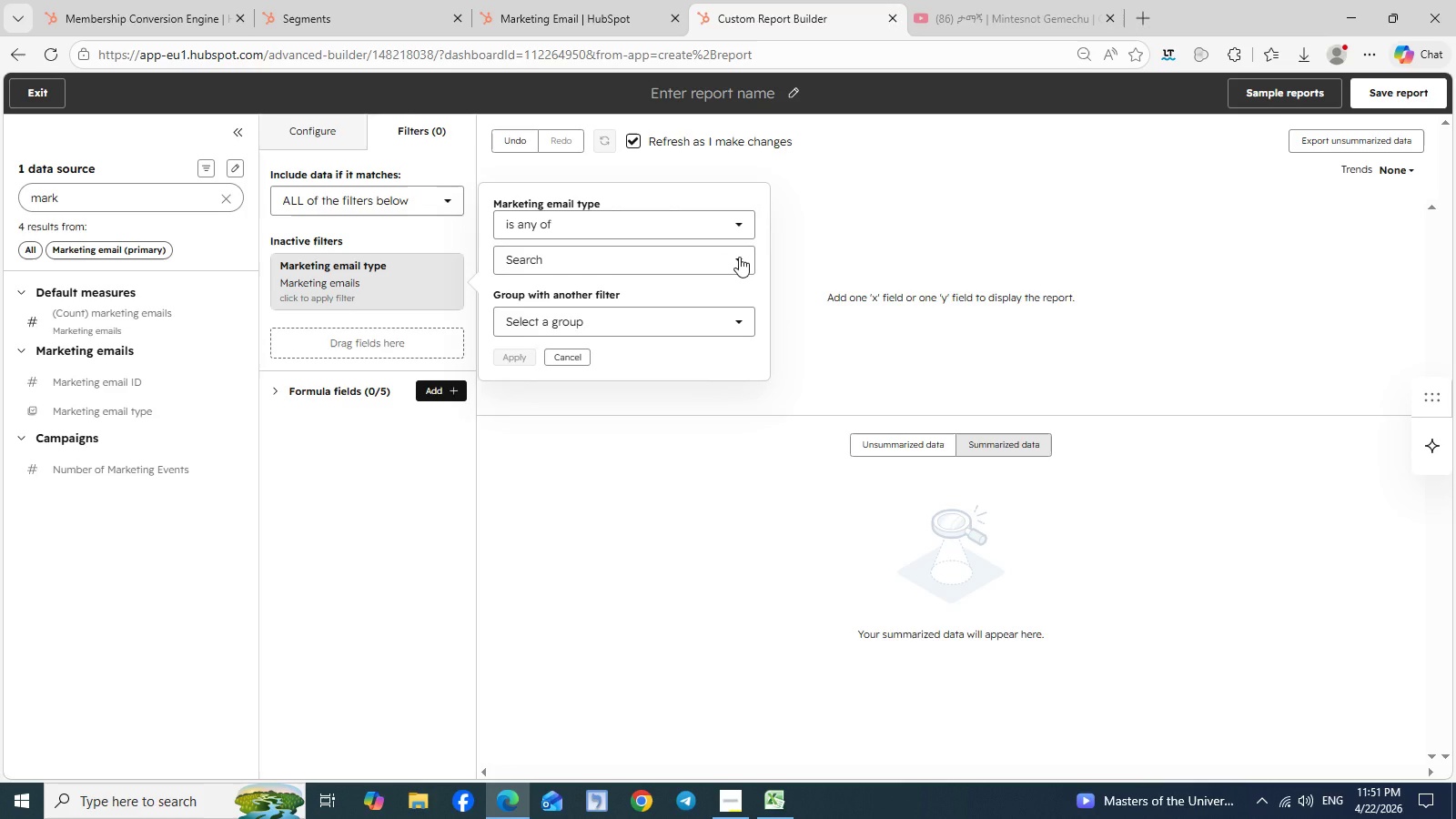 
left_click([739, 257])
 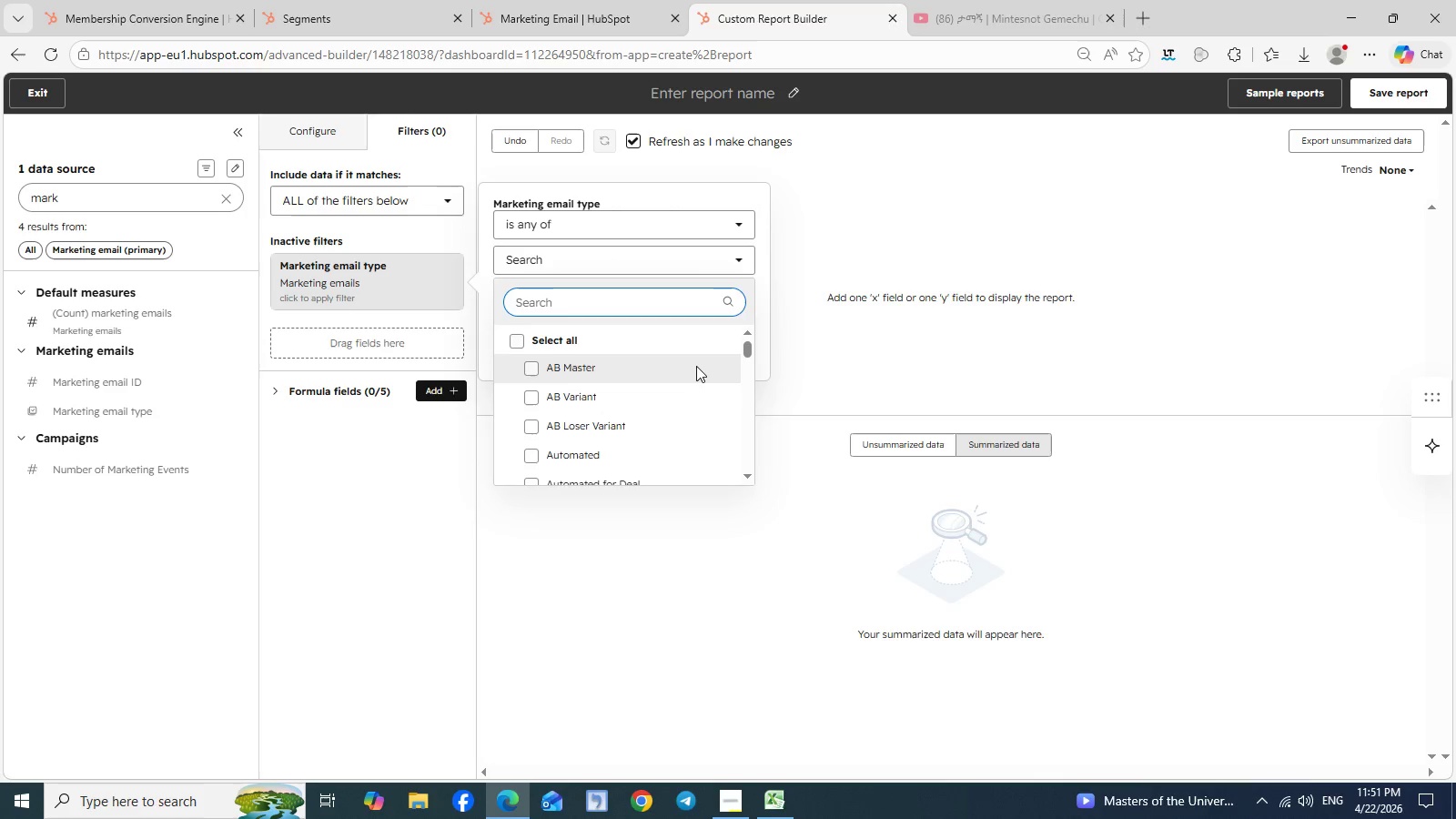 
scroll: coordinate [696, 366], scroll_direction: none, amount: 0.0
 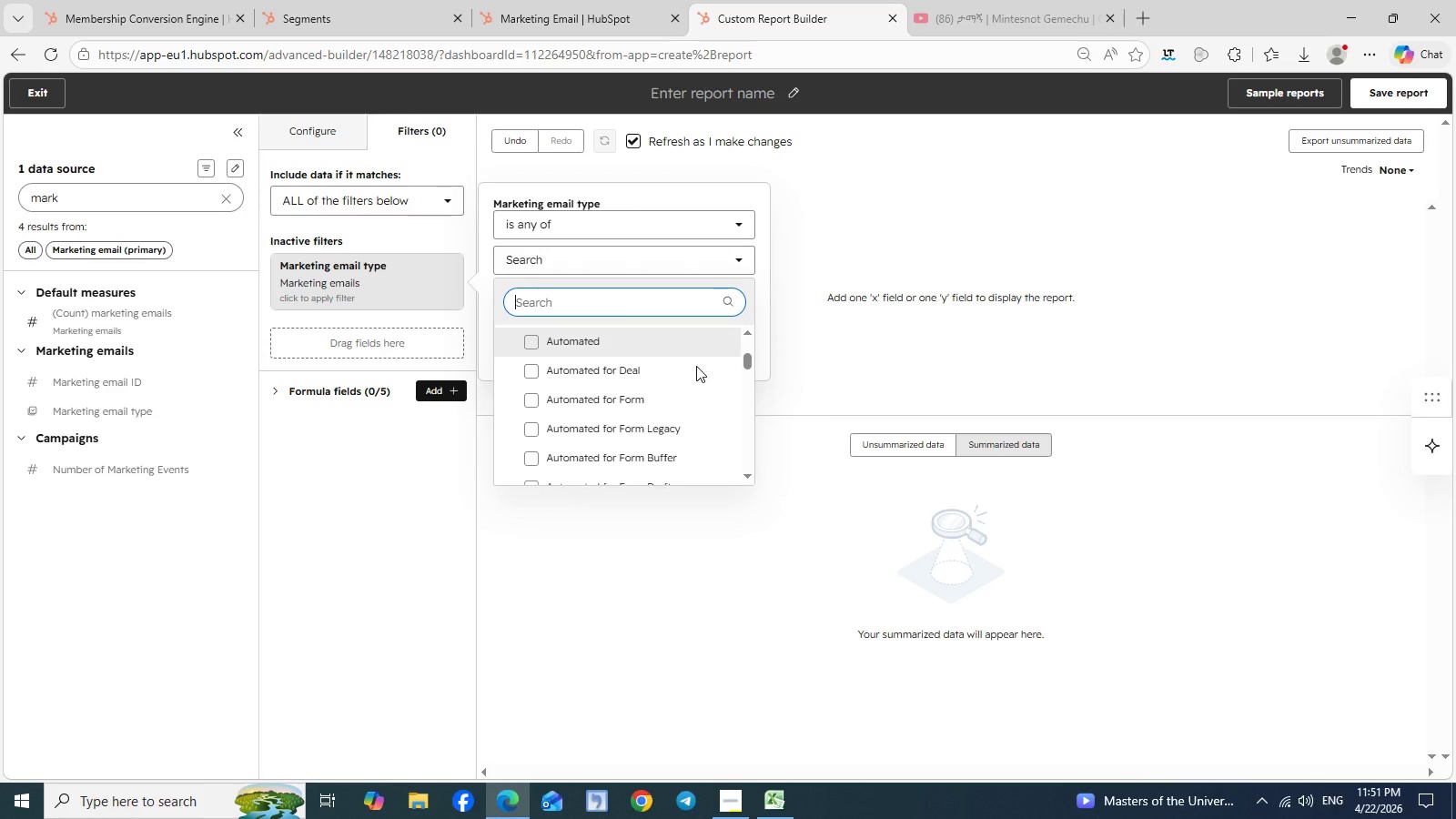 
scroll: coordinate [696, 366], scroll_direction: down, amount: 1.0
 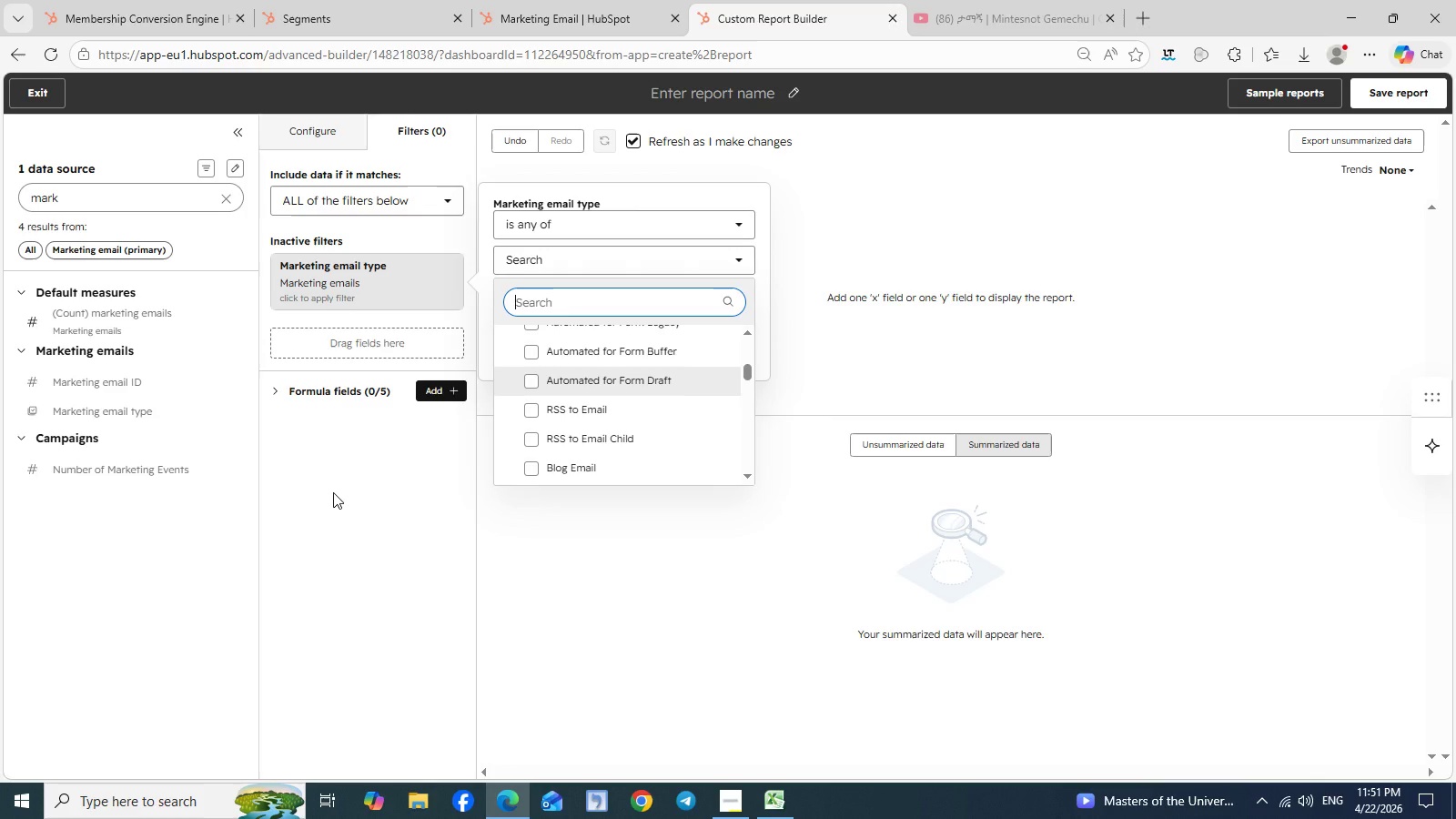 
left_click([333, 492])
 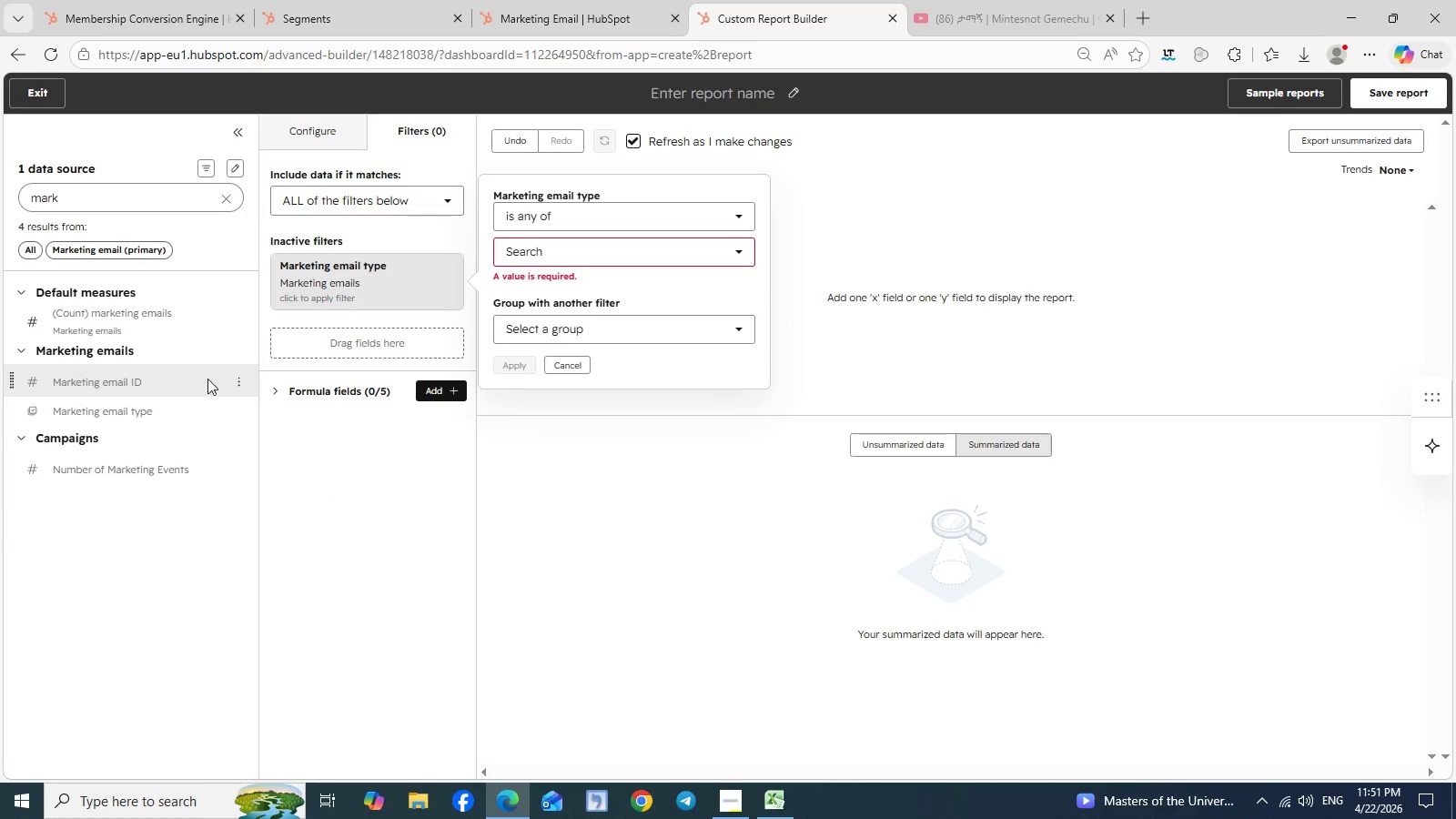 
mouse_move([254, 361])
 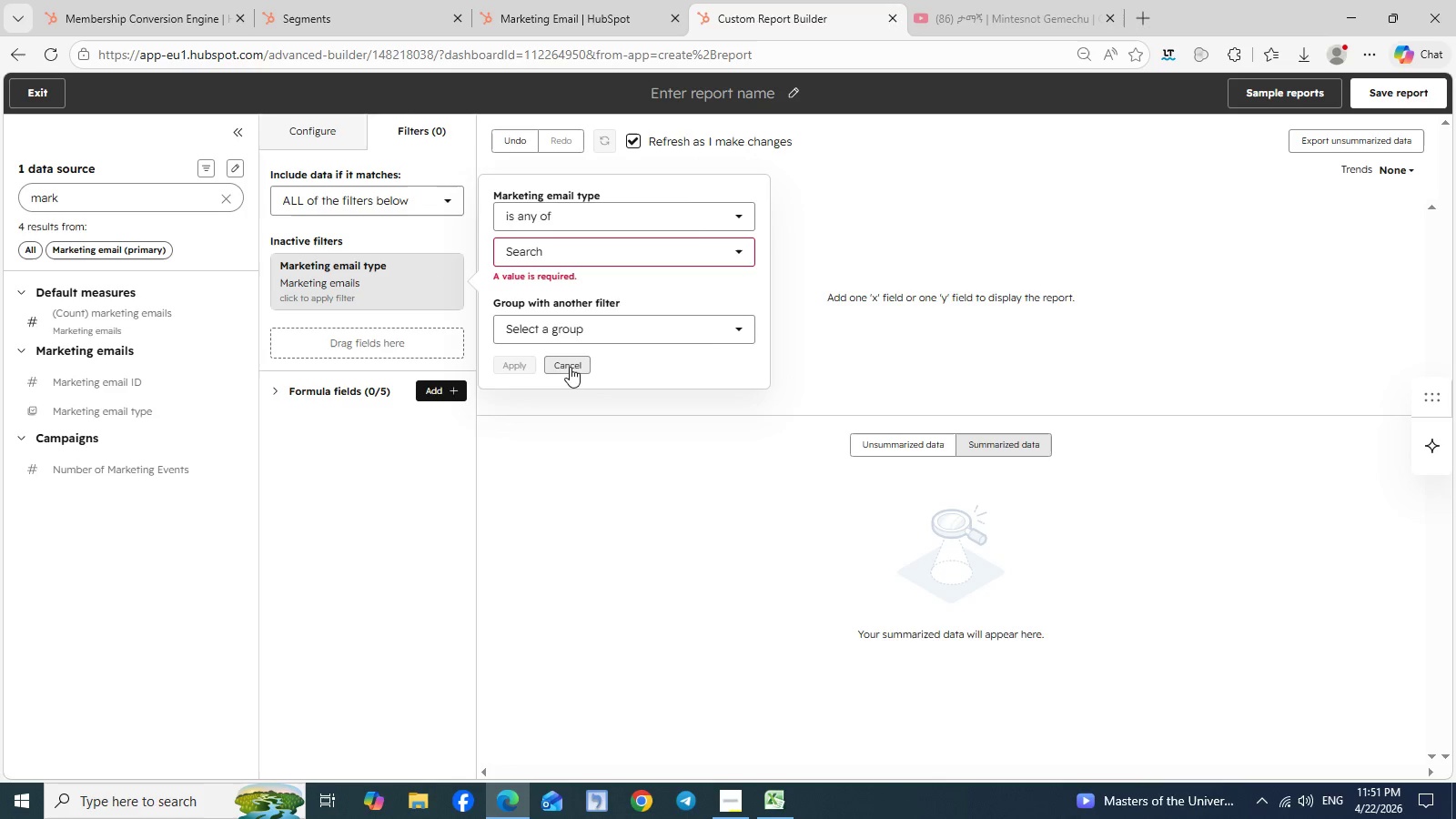 
left_click([569, 367])
 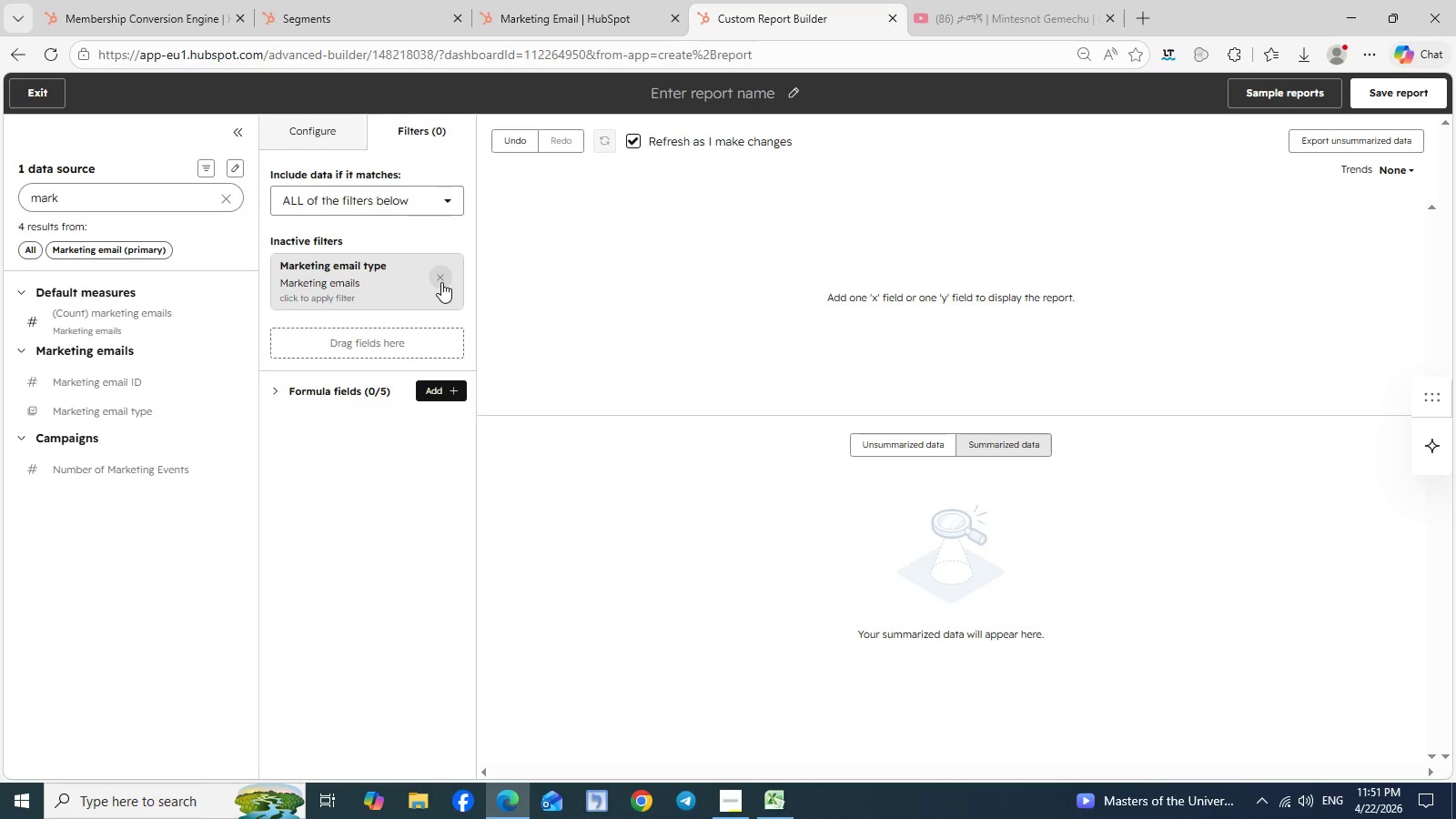 
left_click([441, 282])
 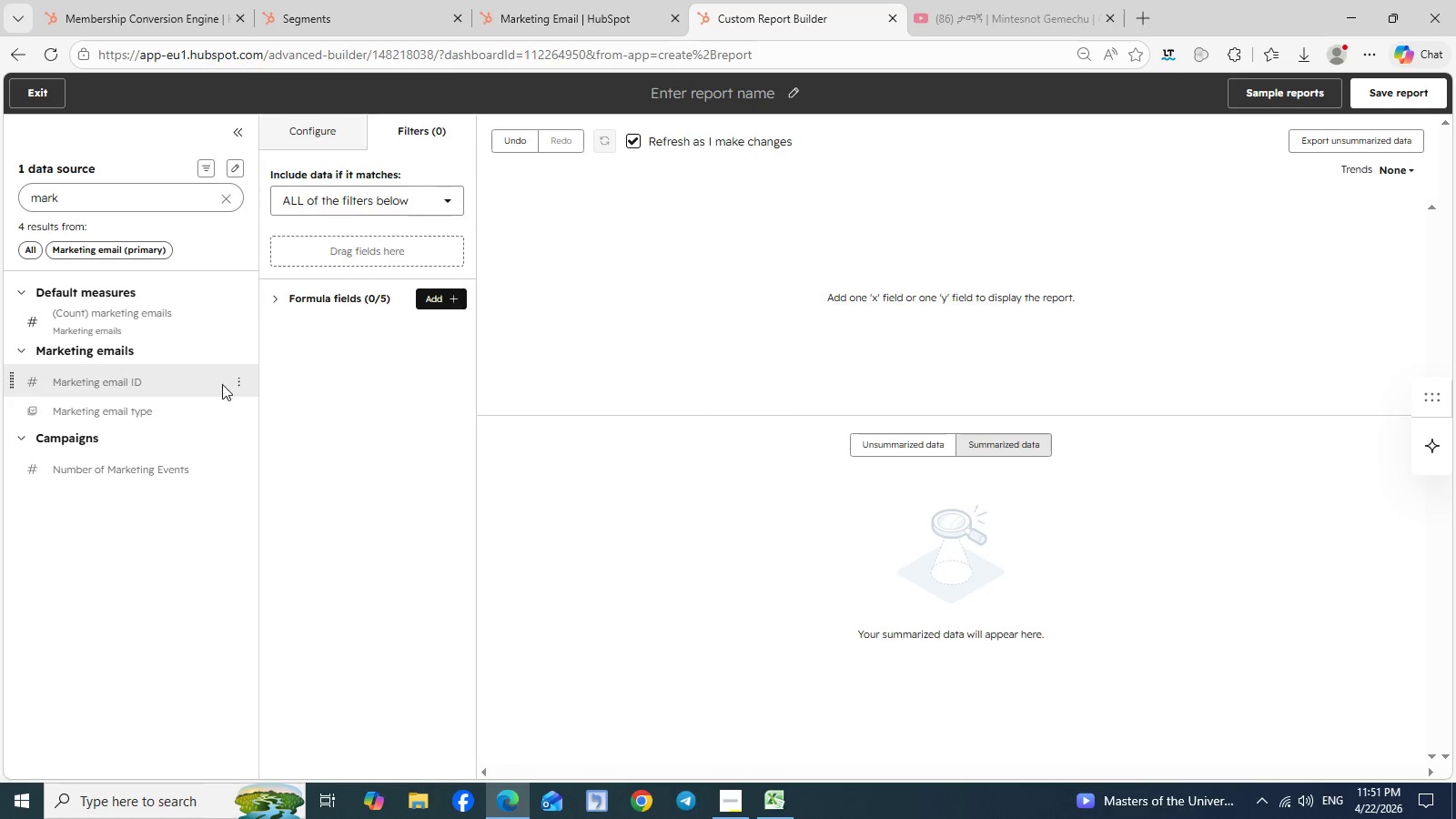 
left_click([245, 385])
 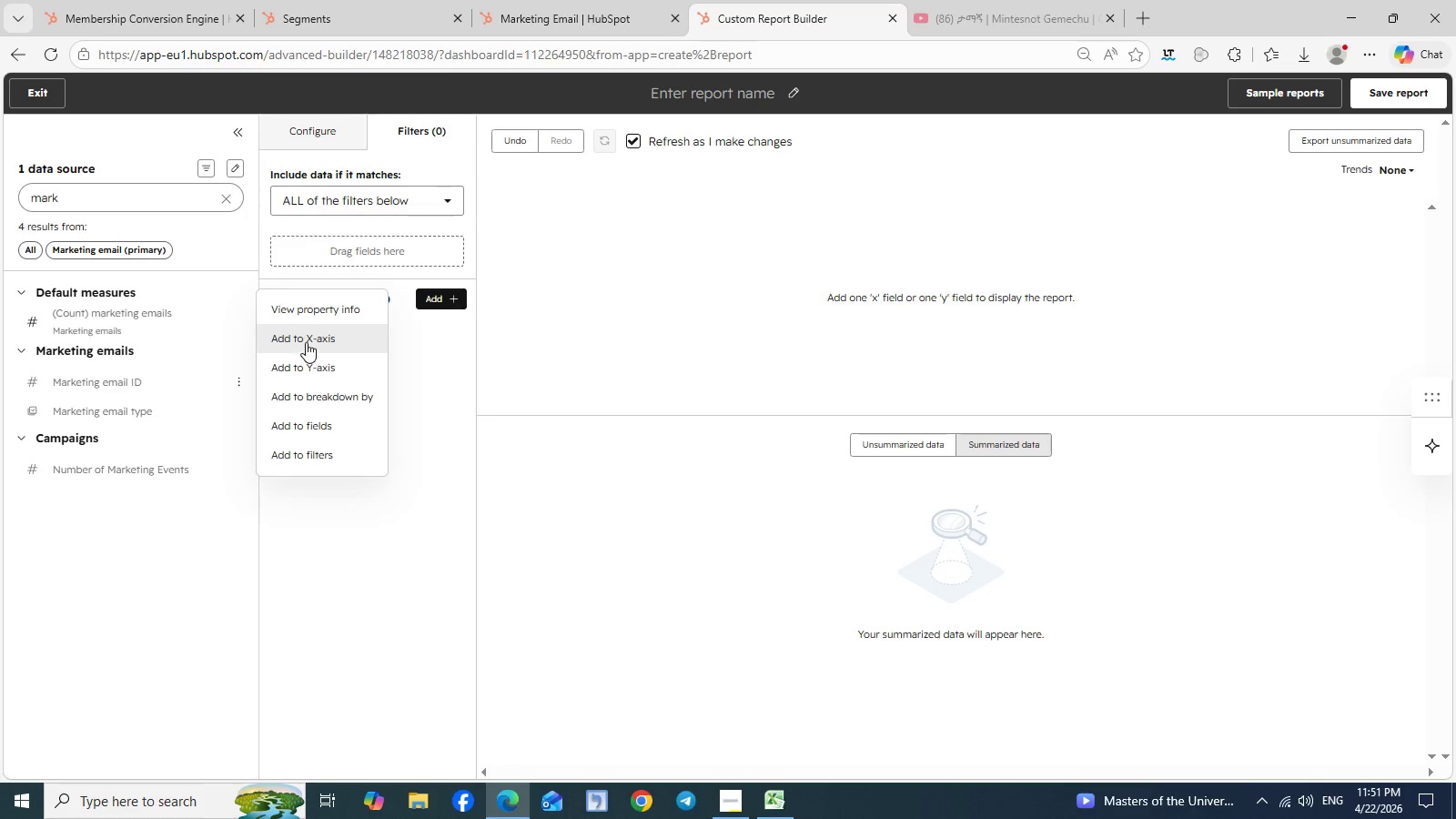 
left_click([306, 342])
 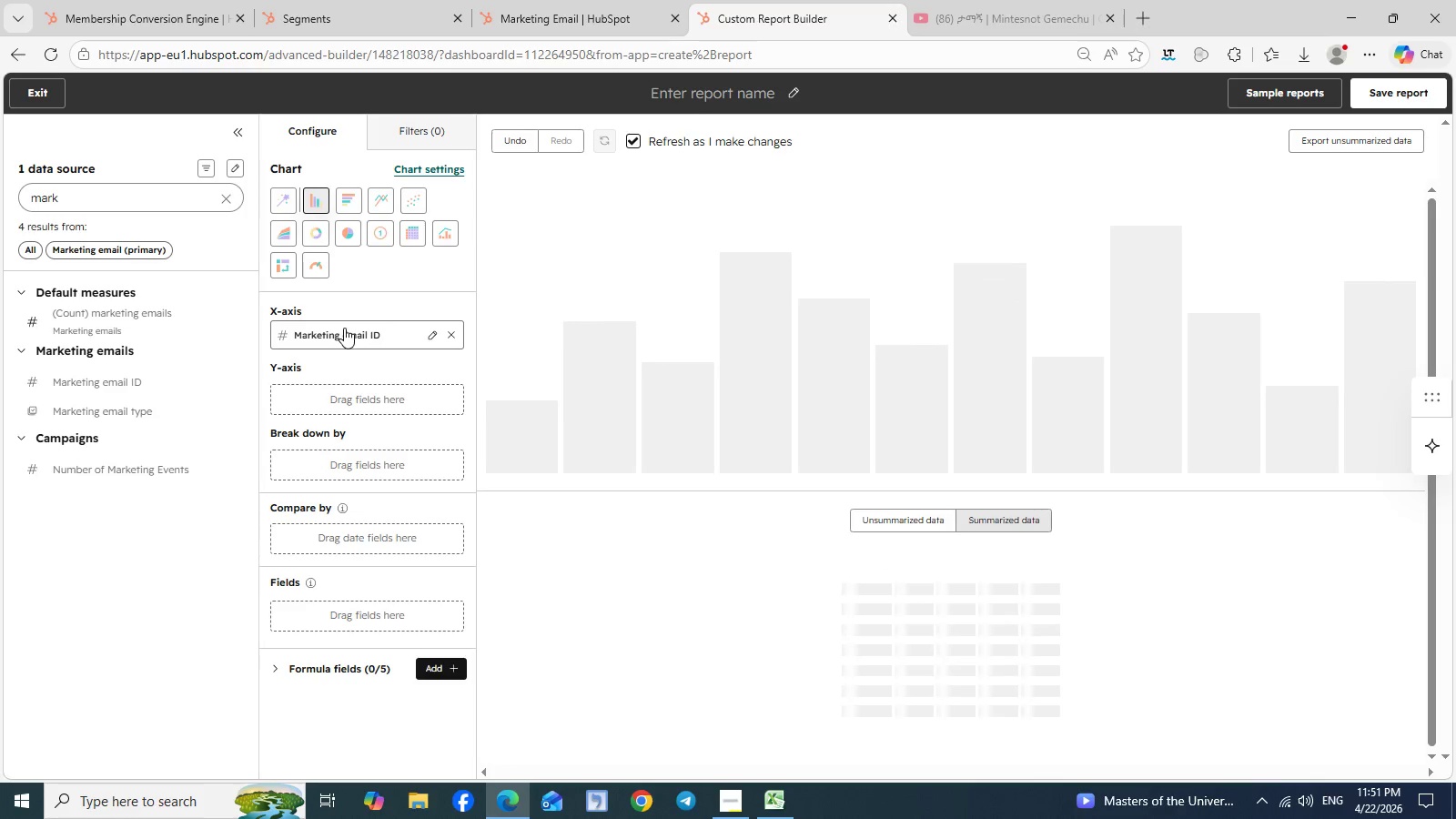 
left_click([450, 336])
 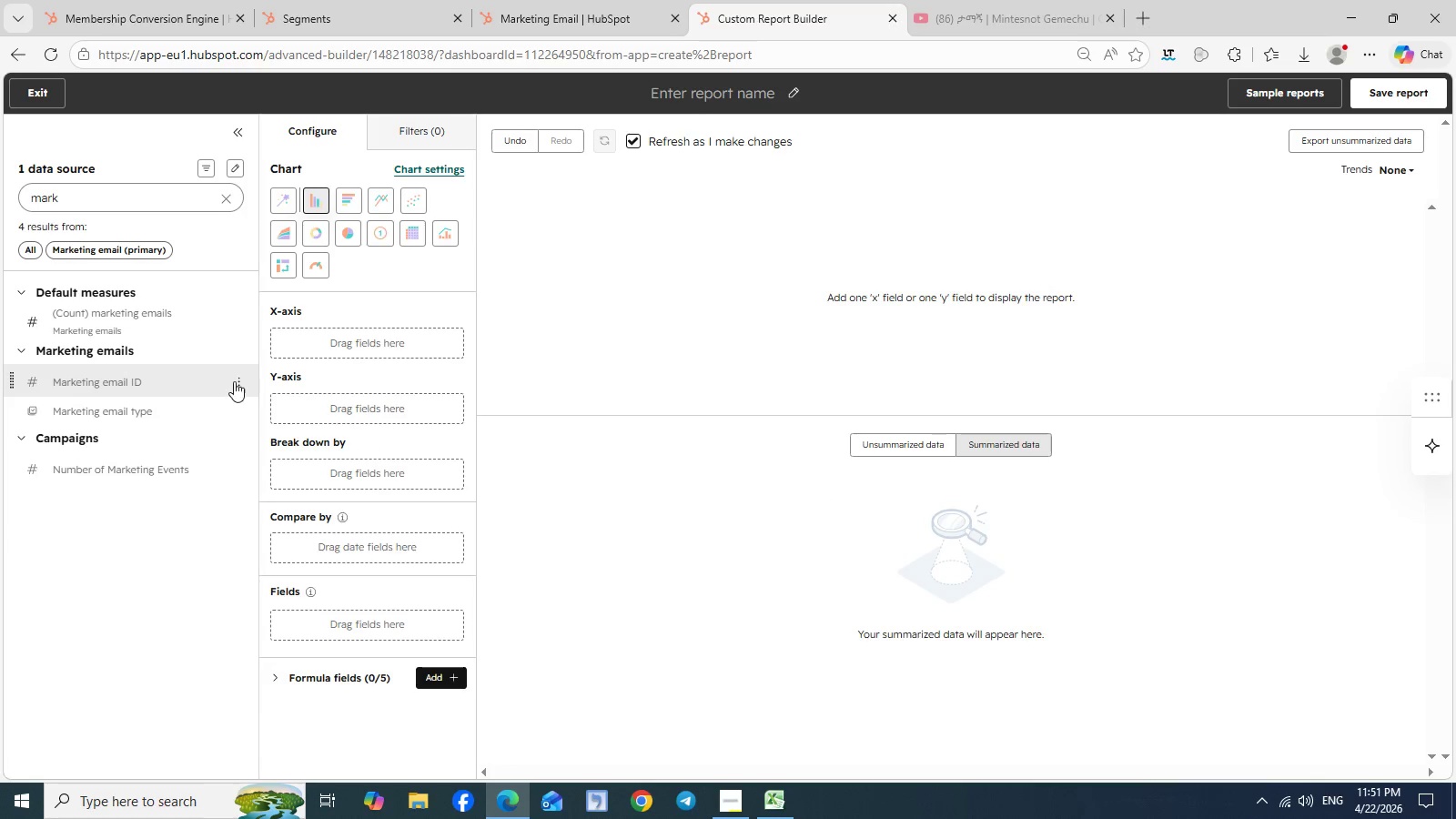 
left_click([234, 381])
 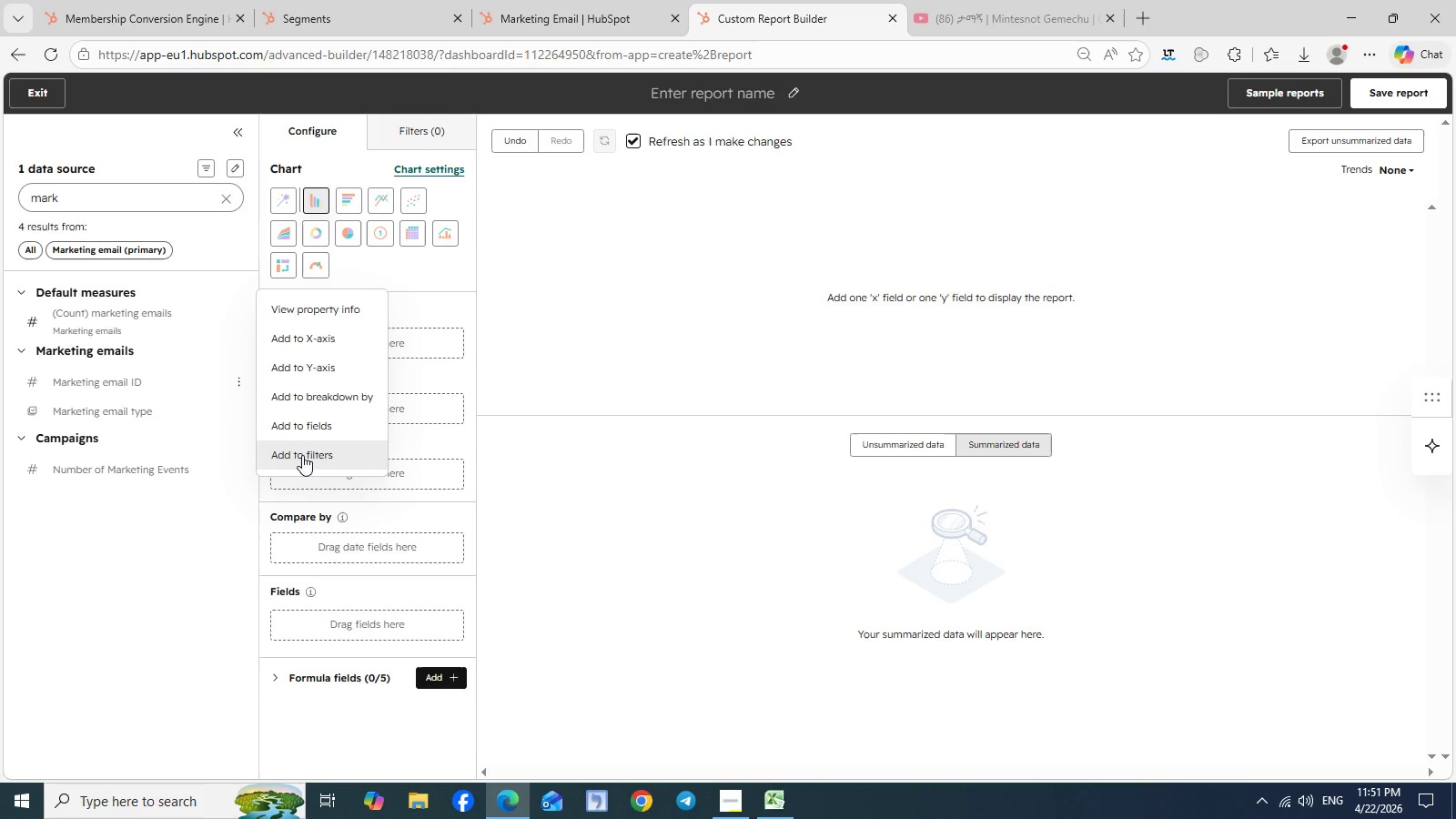 
left_click([302, 455])
 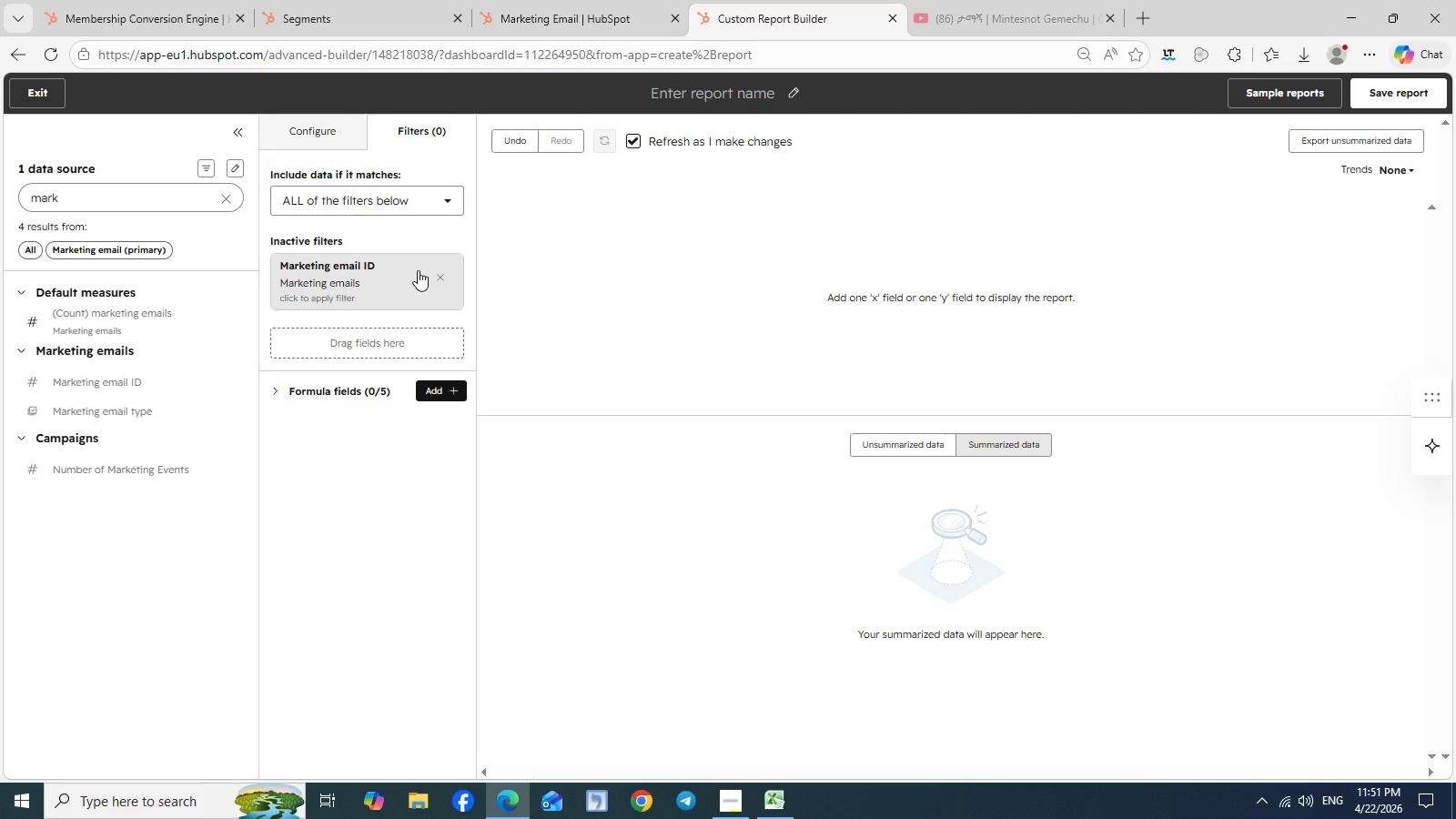 
left_click([418, 270])
 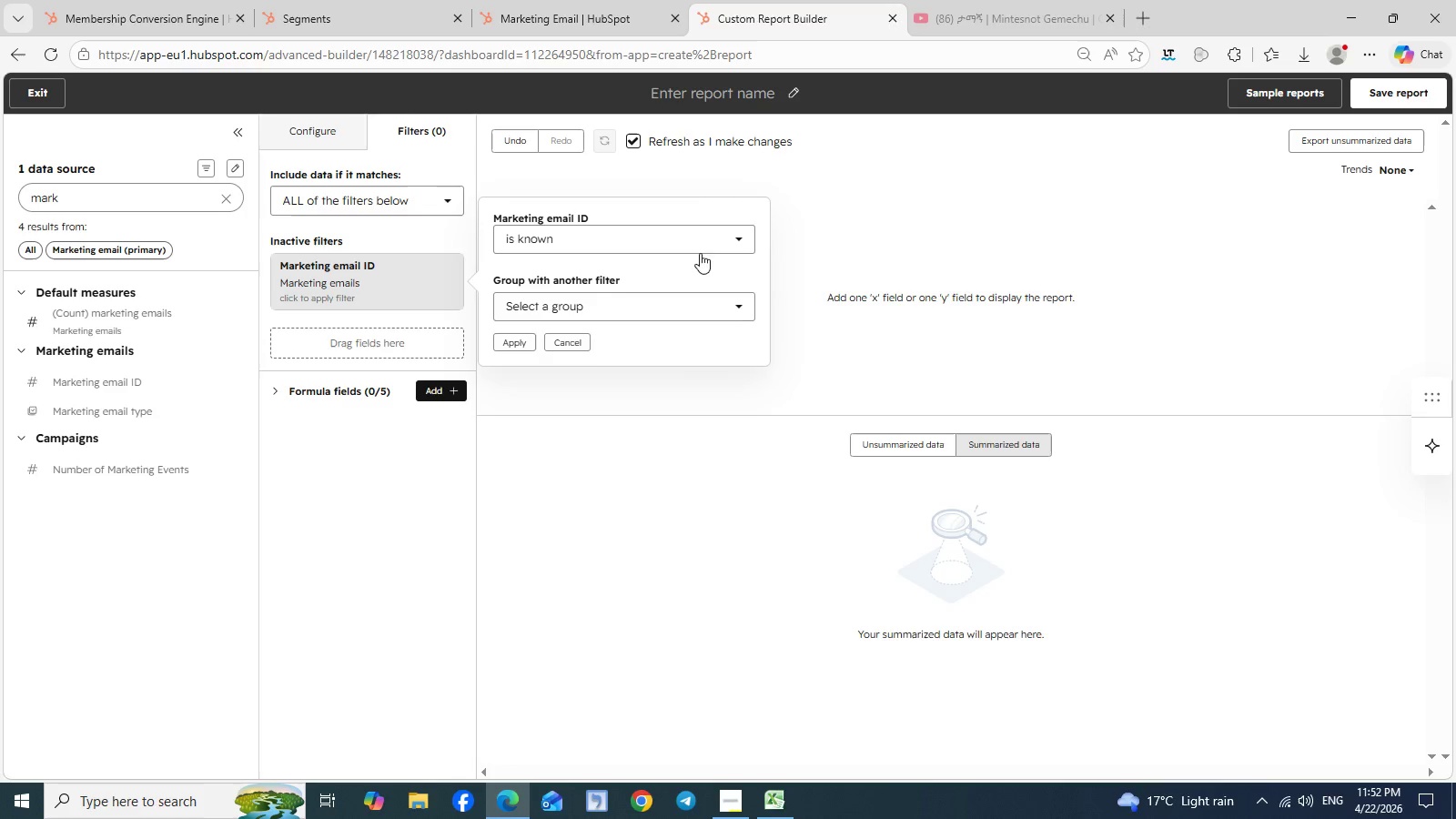 
left_click([725, 247])
 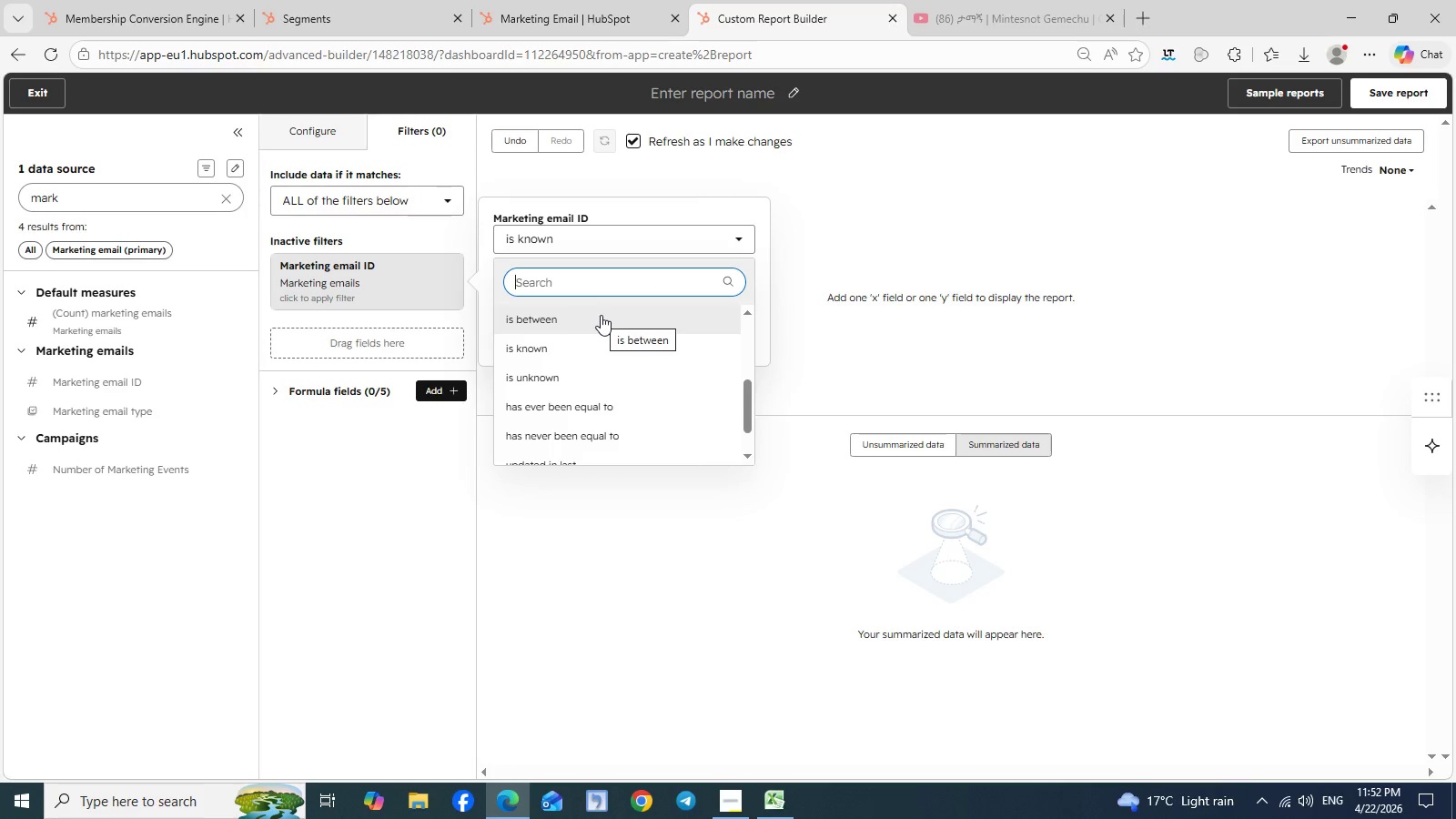 
scroll: coordinate [569, 320], scroll_direction: up, amount: 10.0
 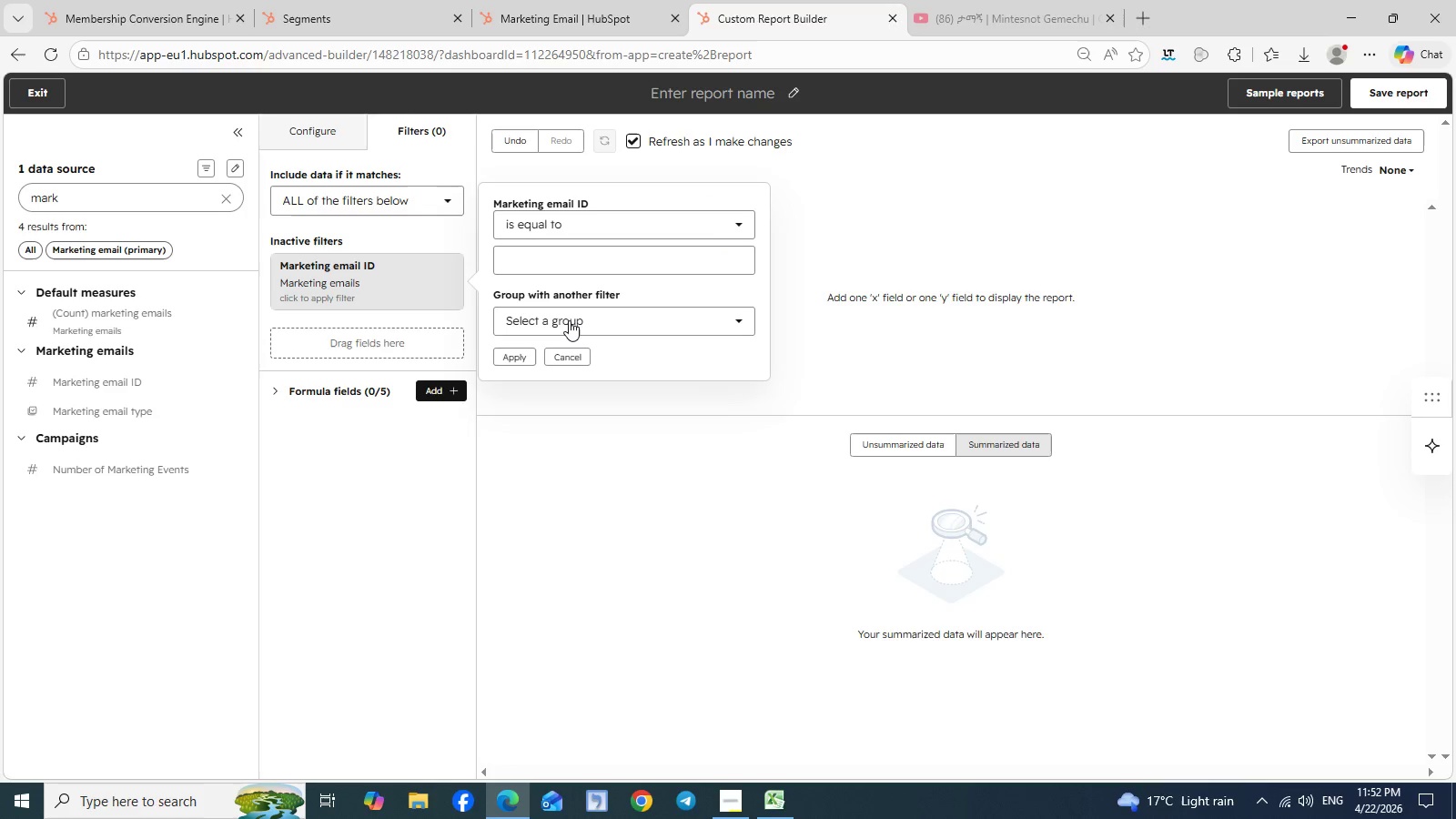 
left_click([569, 320])
 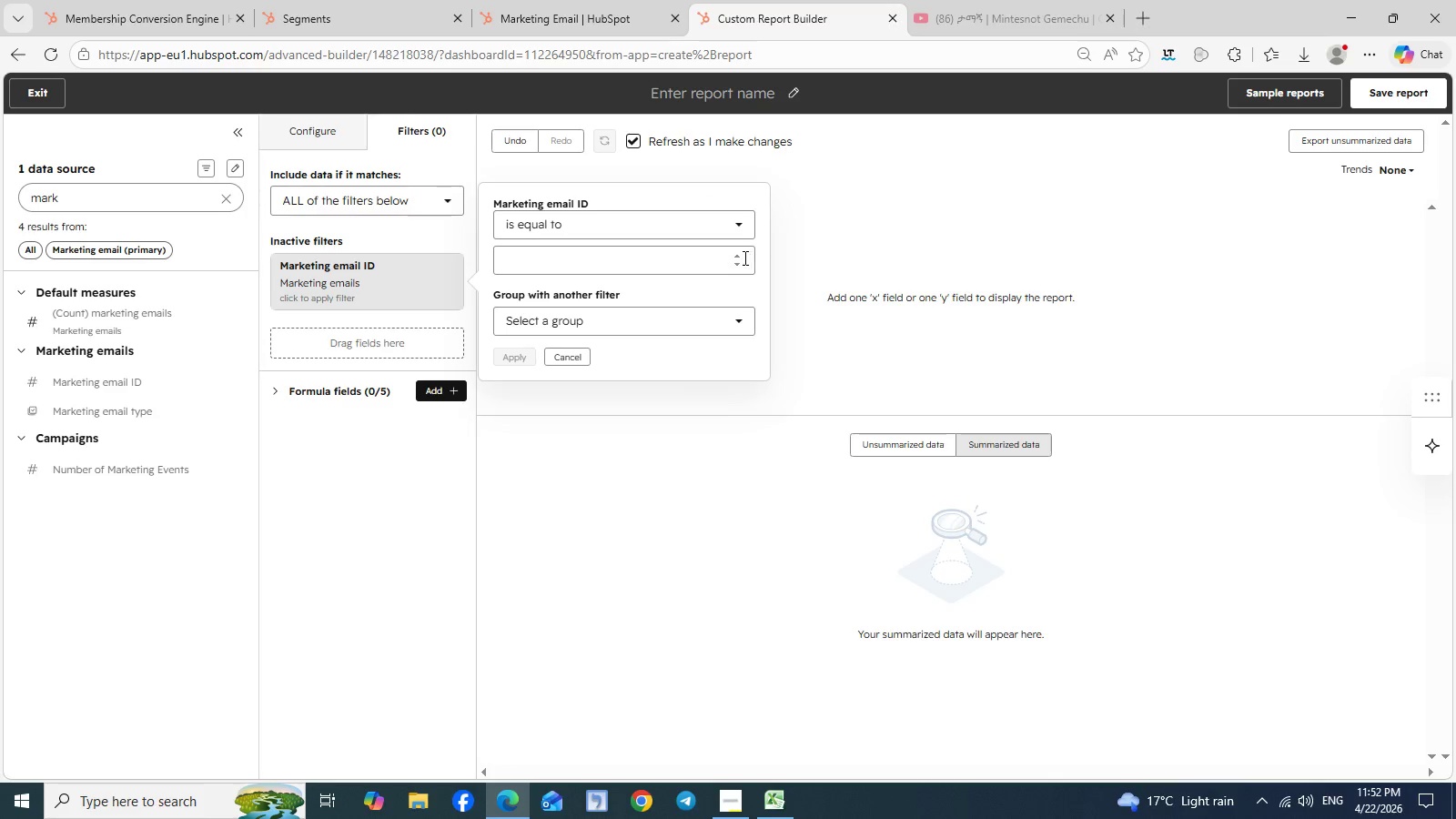 
left_click([737, 263])
 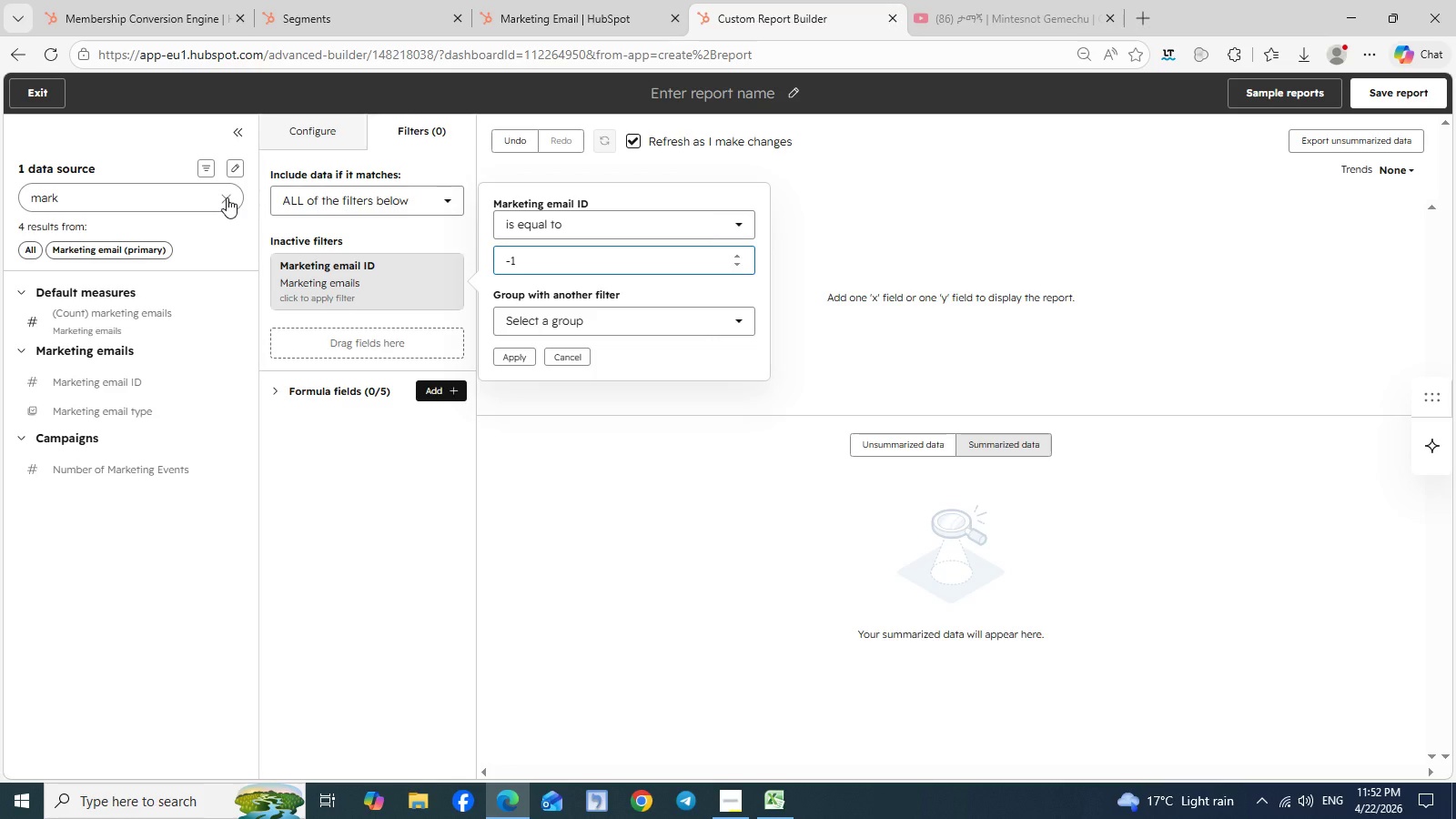 
wait(19.36)
 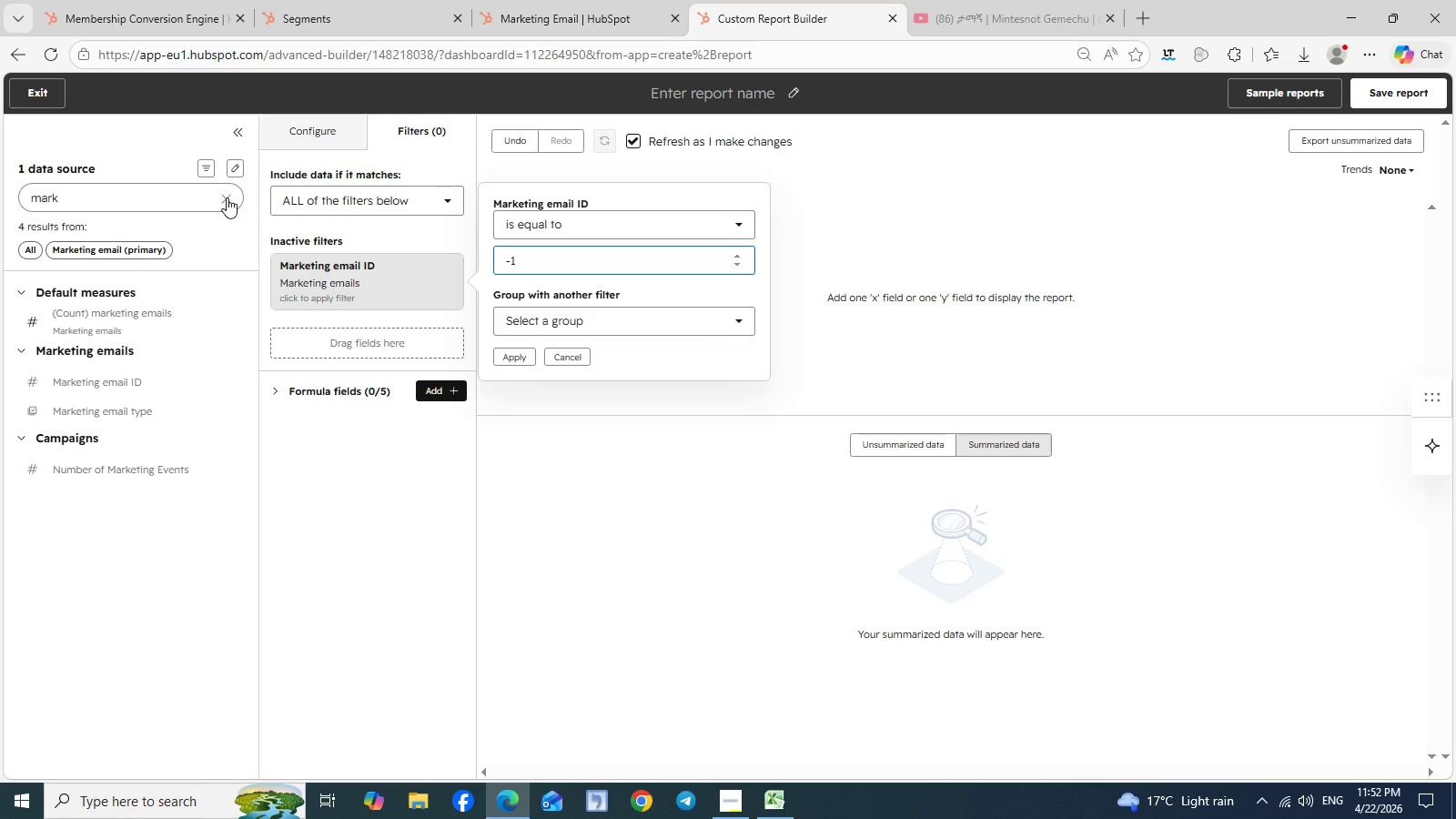 
left_click([227, 197])
 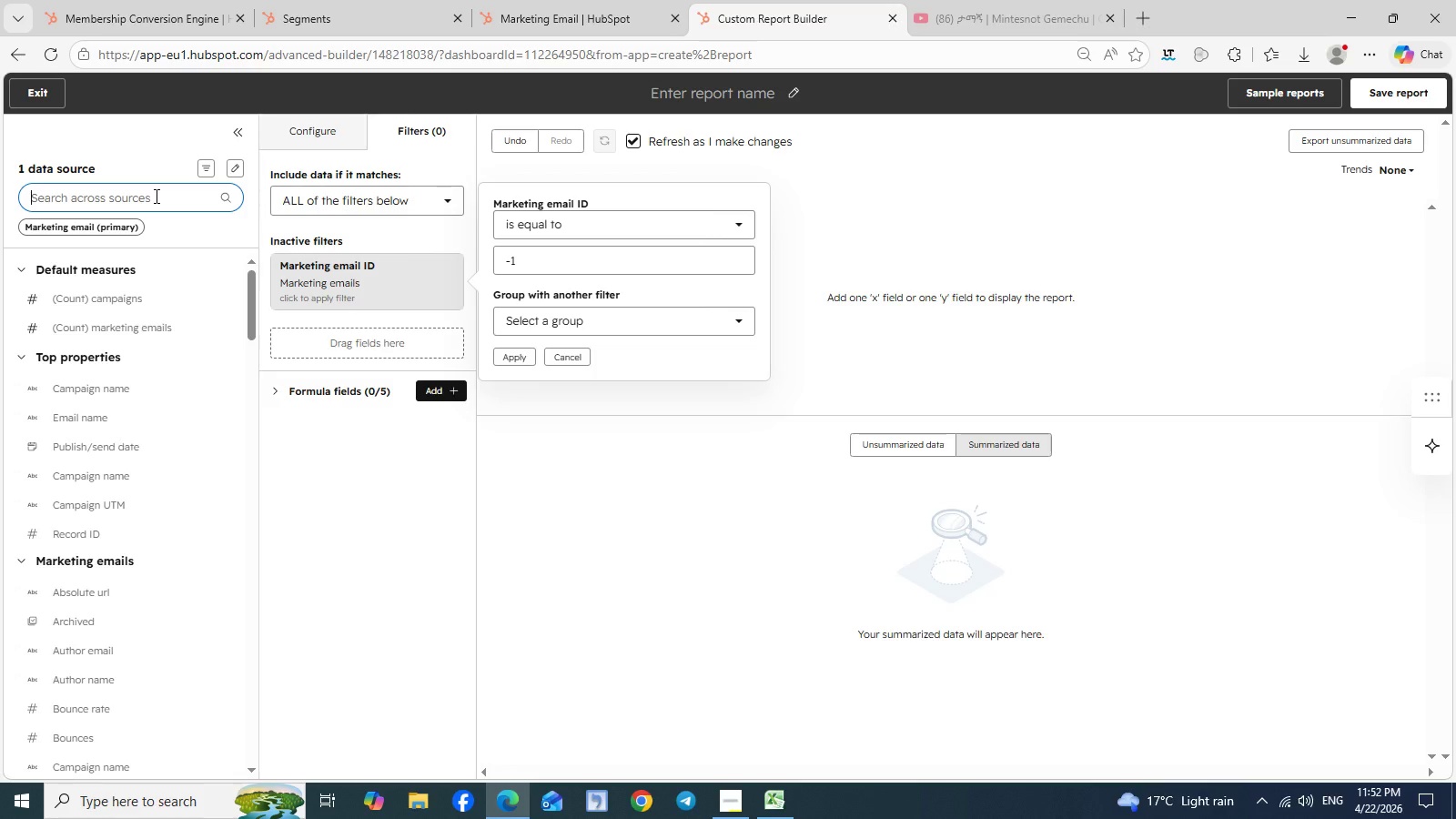 
wait(9.22)
 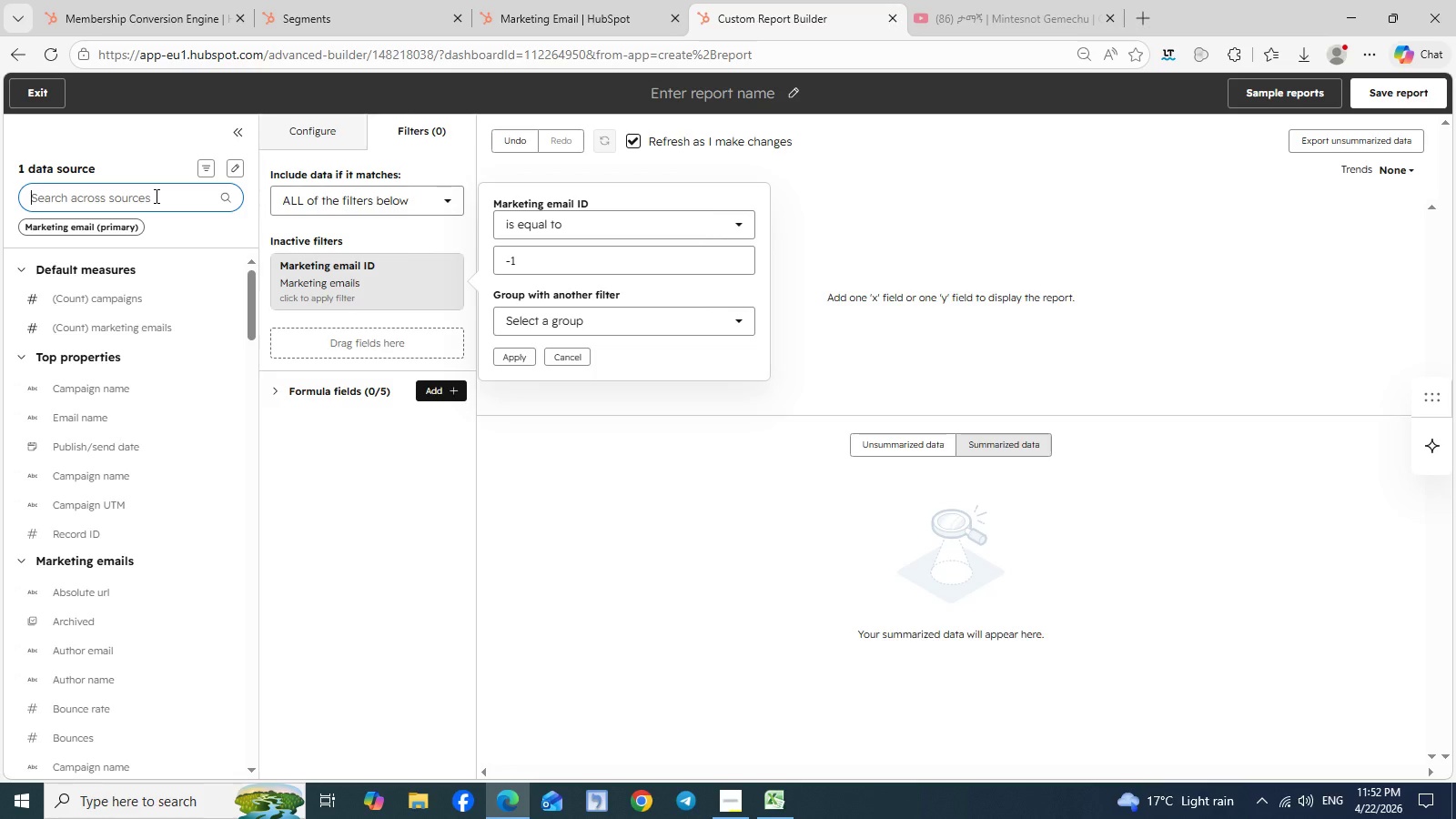 
type(rmail)
 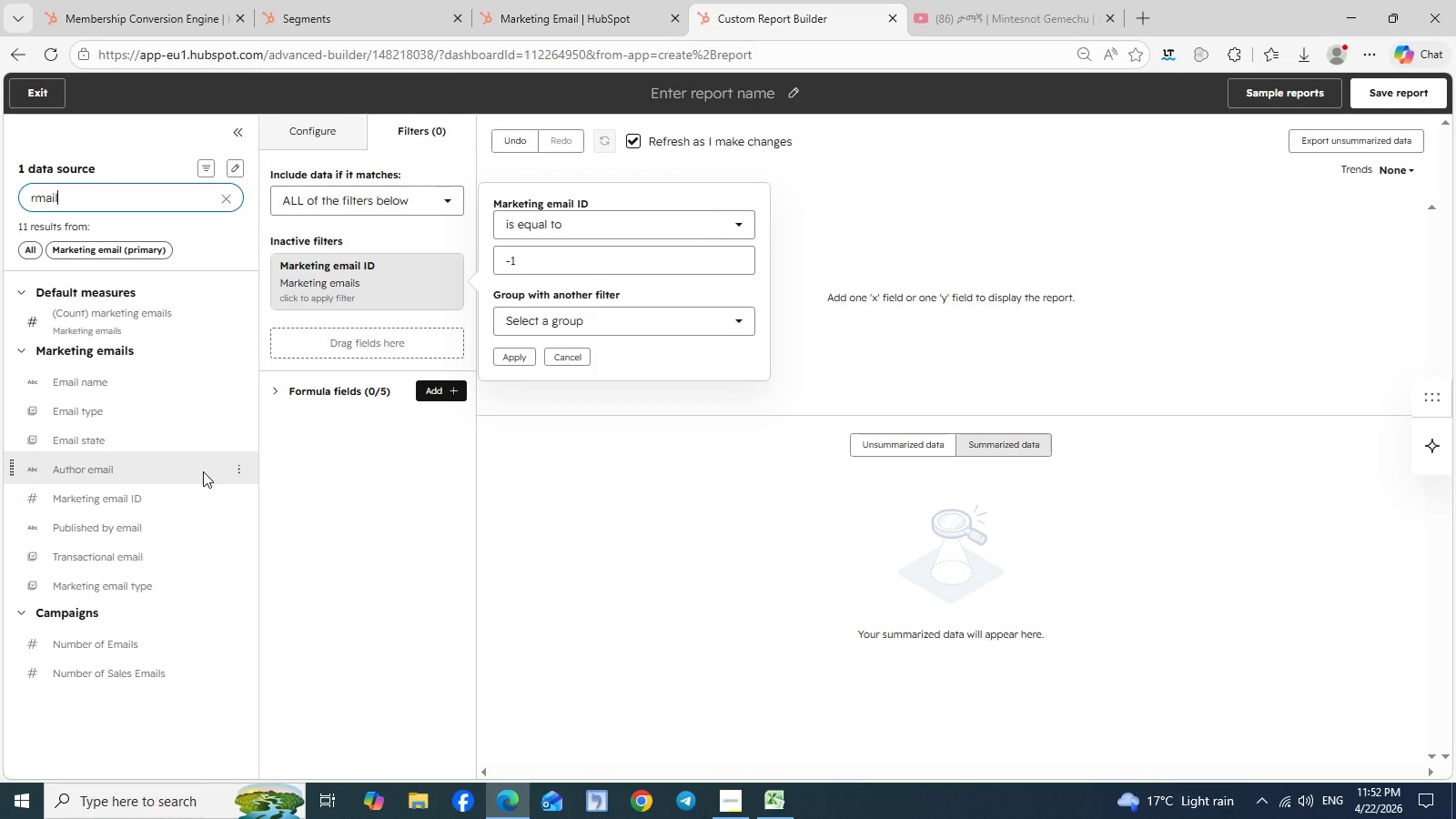 
wait(14.42)
 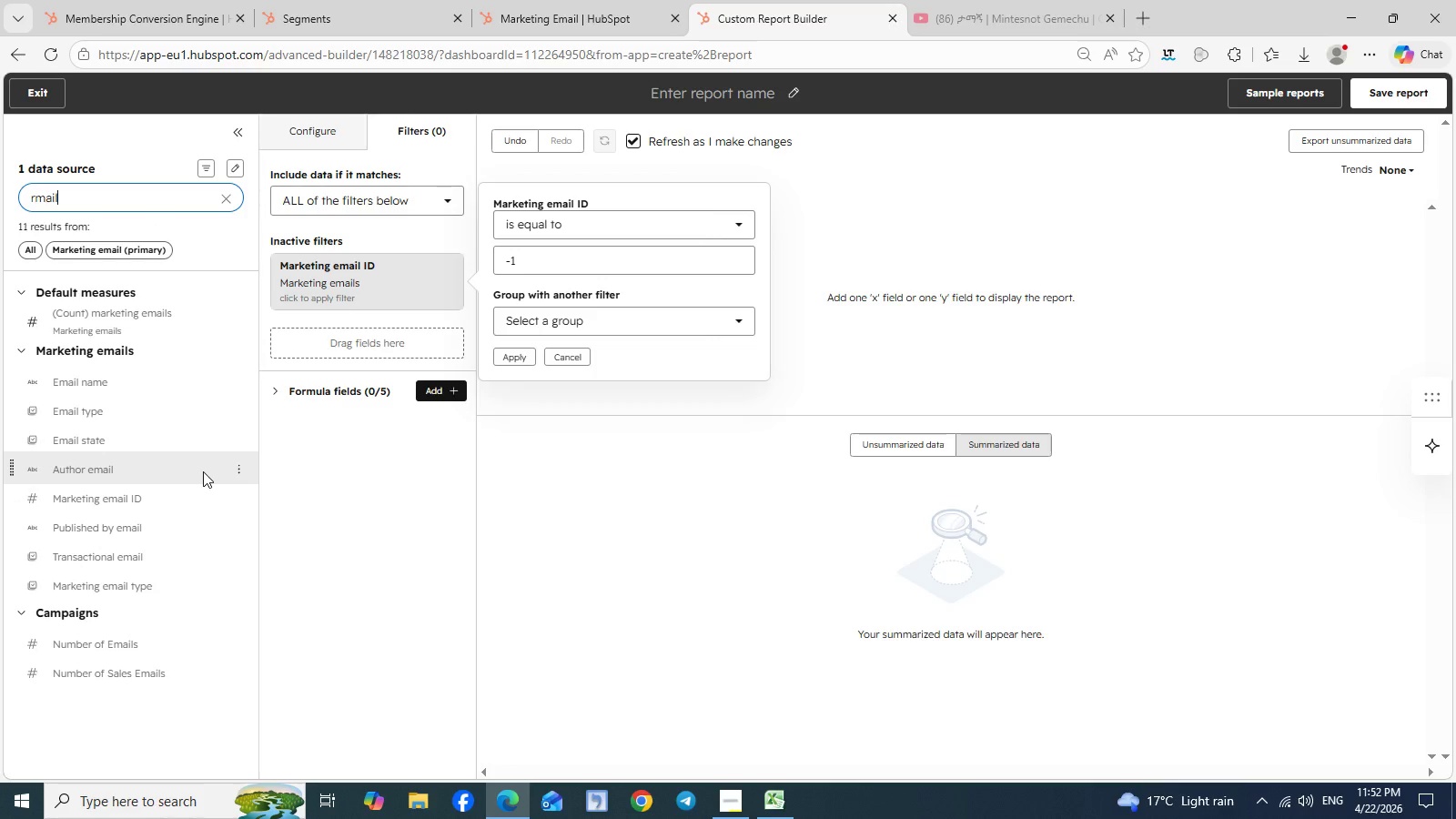 
left_click([235, 379])
 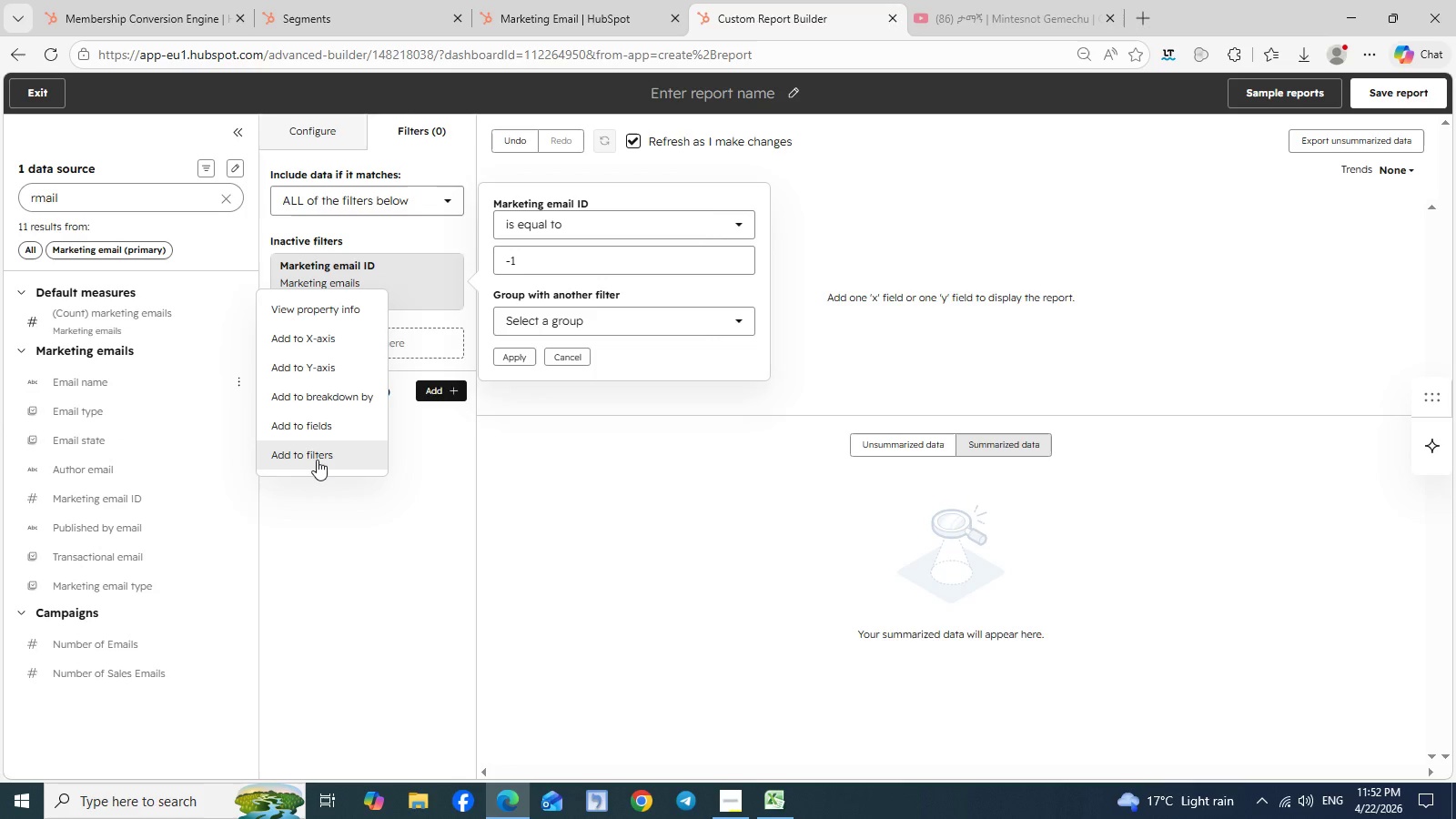 
left_click([317, 460])
 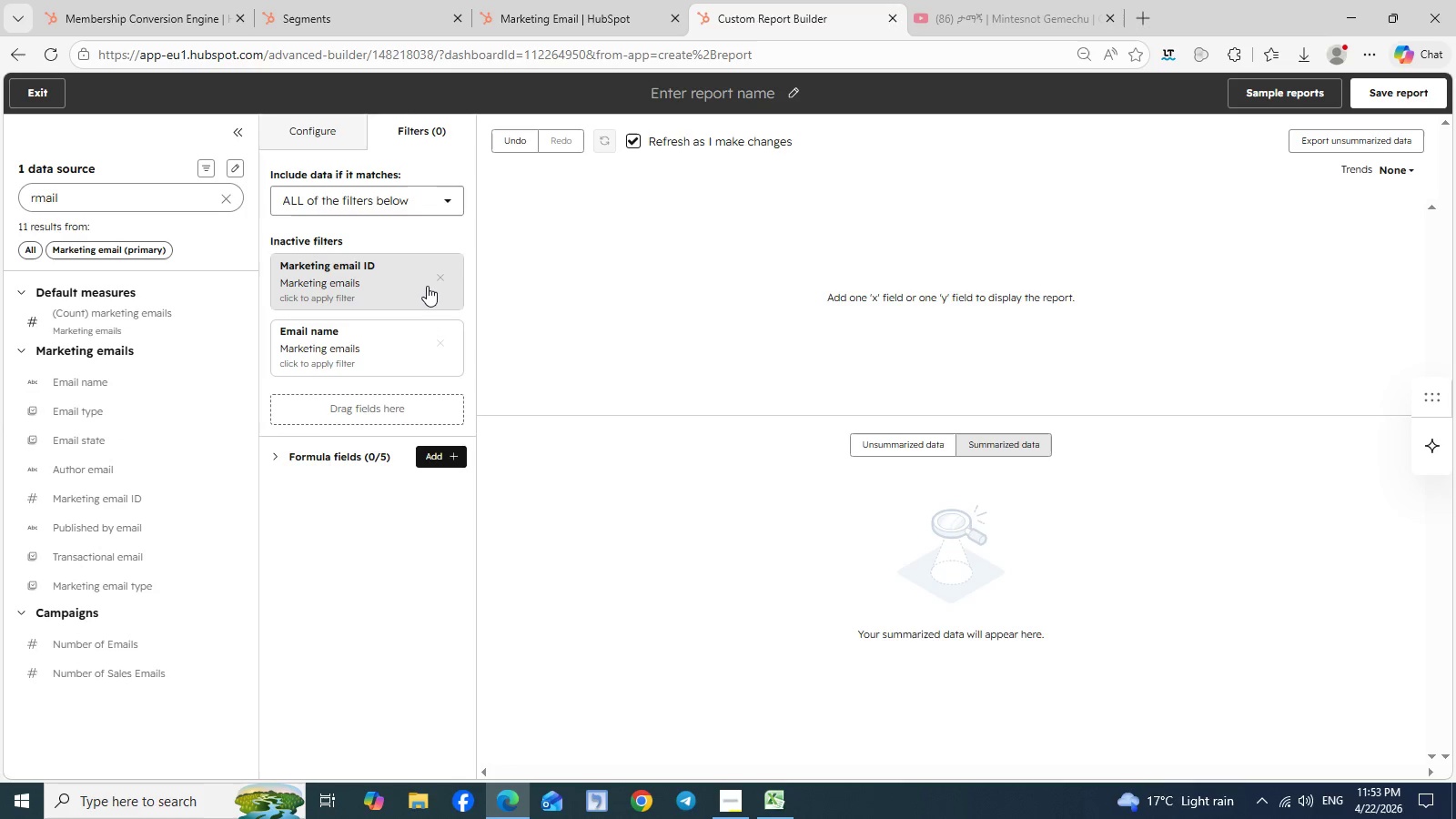 
left_click([449, 280])
 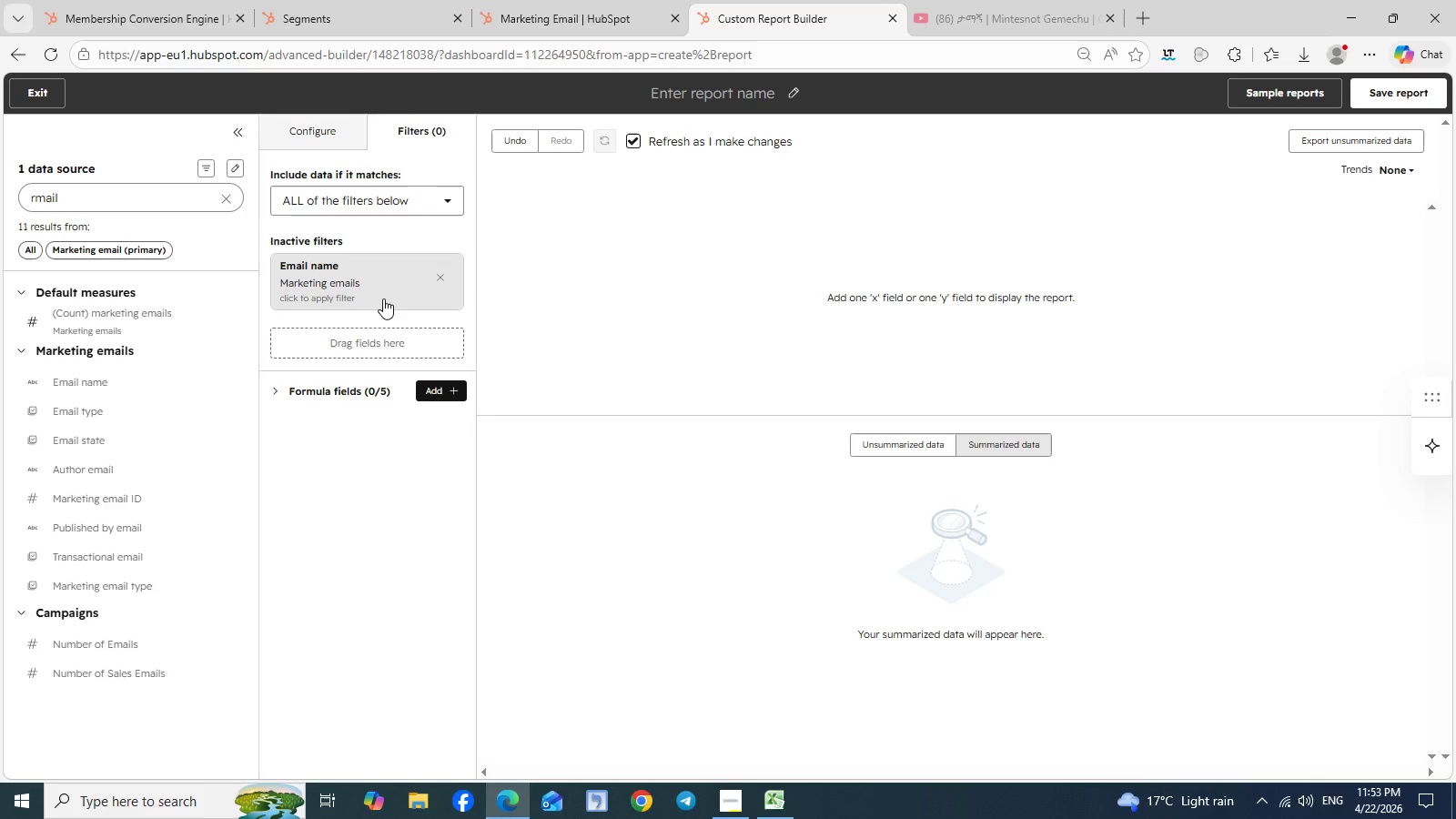 
left_click([383, 298])
 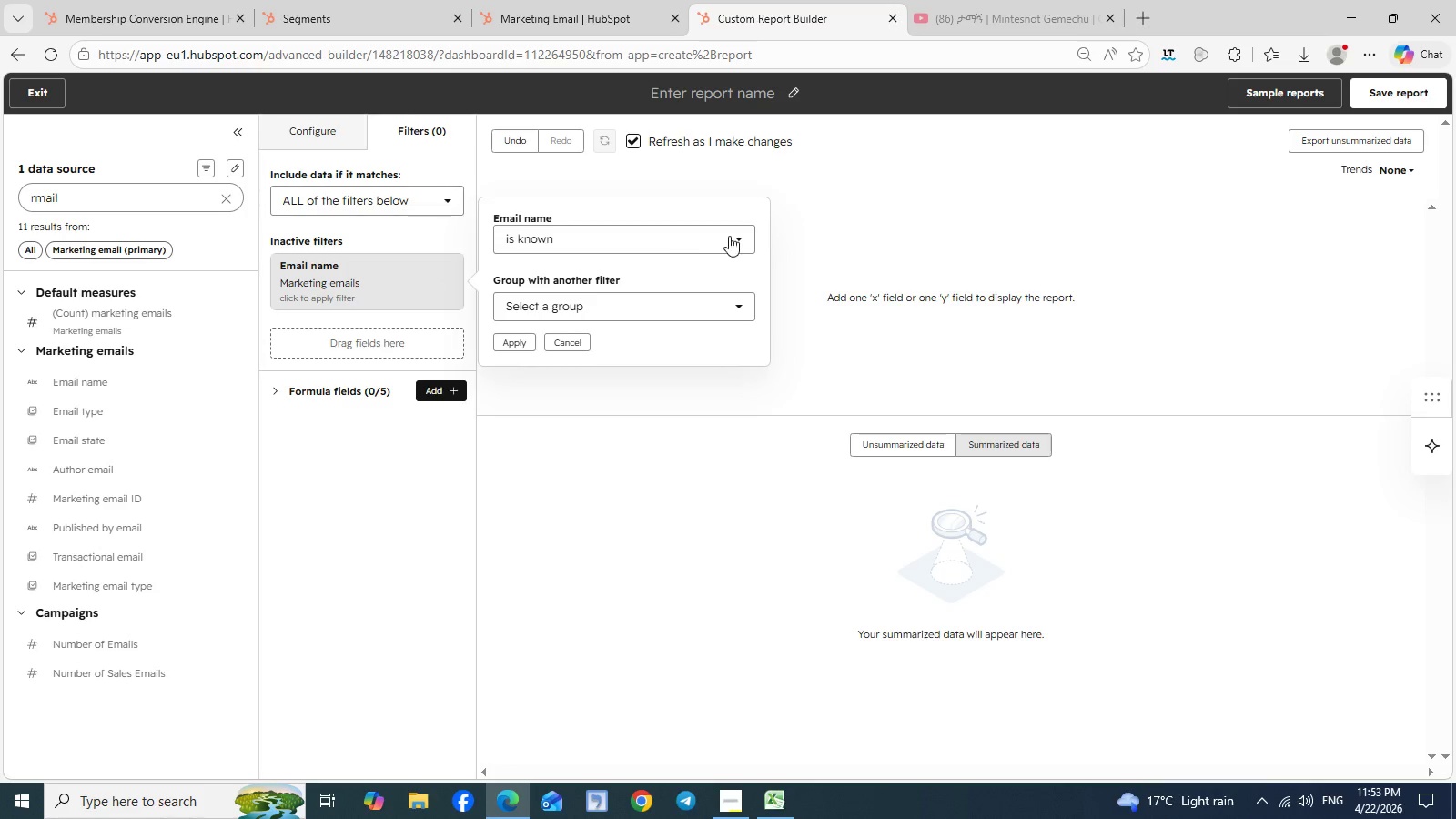 
left_click([735, 235])
 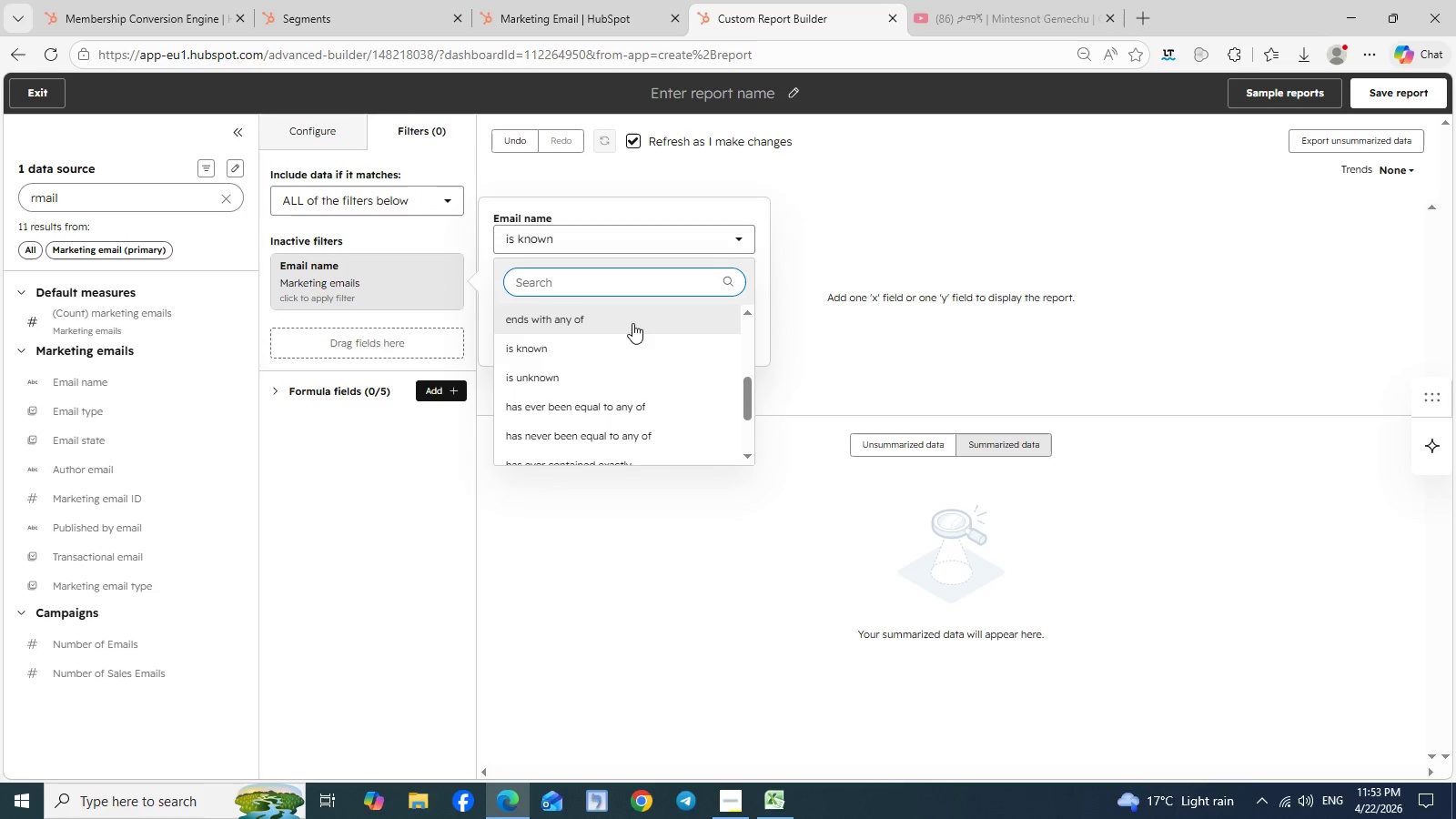 
scroll: coordinate [632, 323], scroll_direction: up, amount: 13.0
 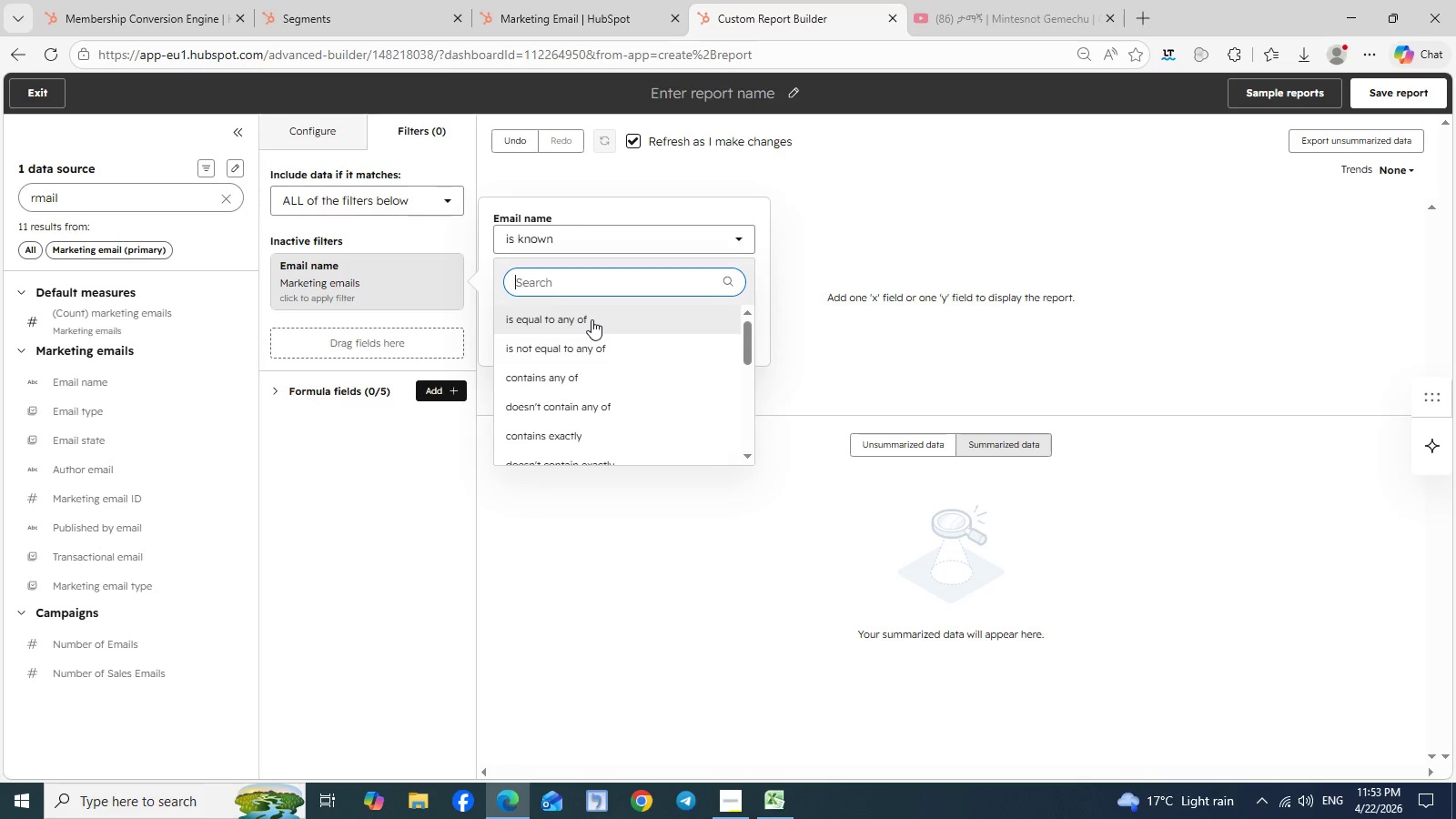 
left_click([592, 319])
 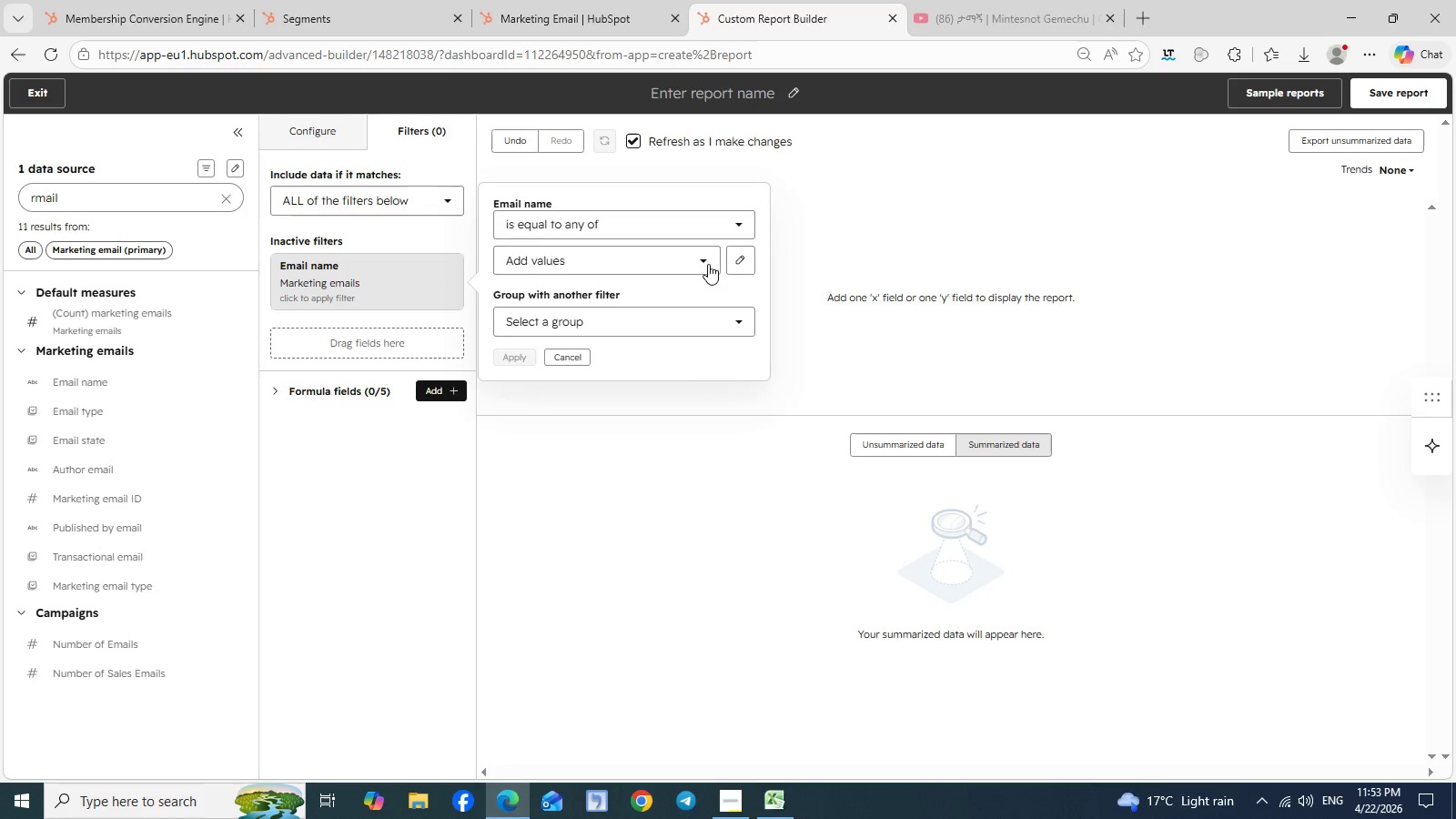 
left_click([708, 264])
 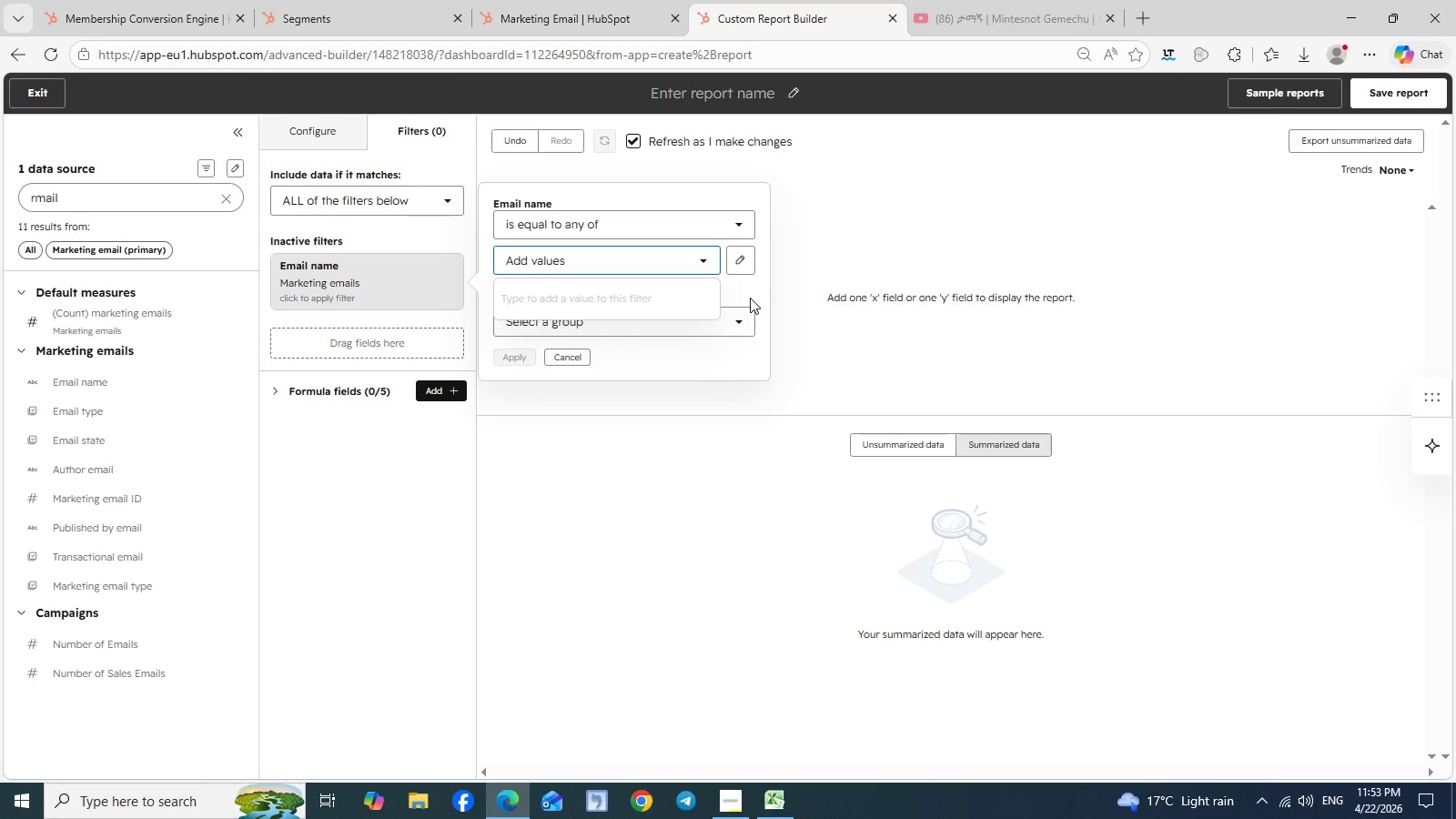 
left_click([750, 298])
 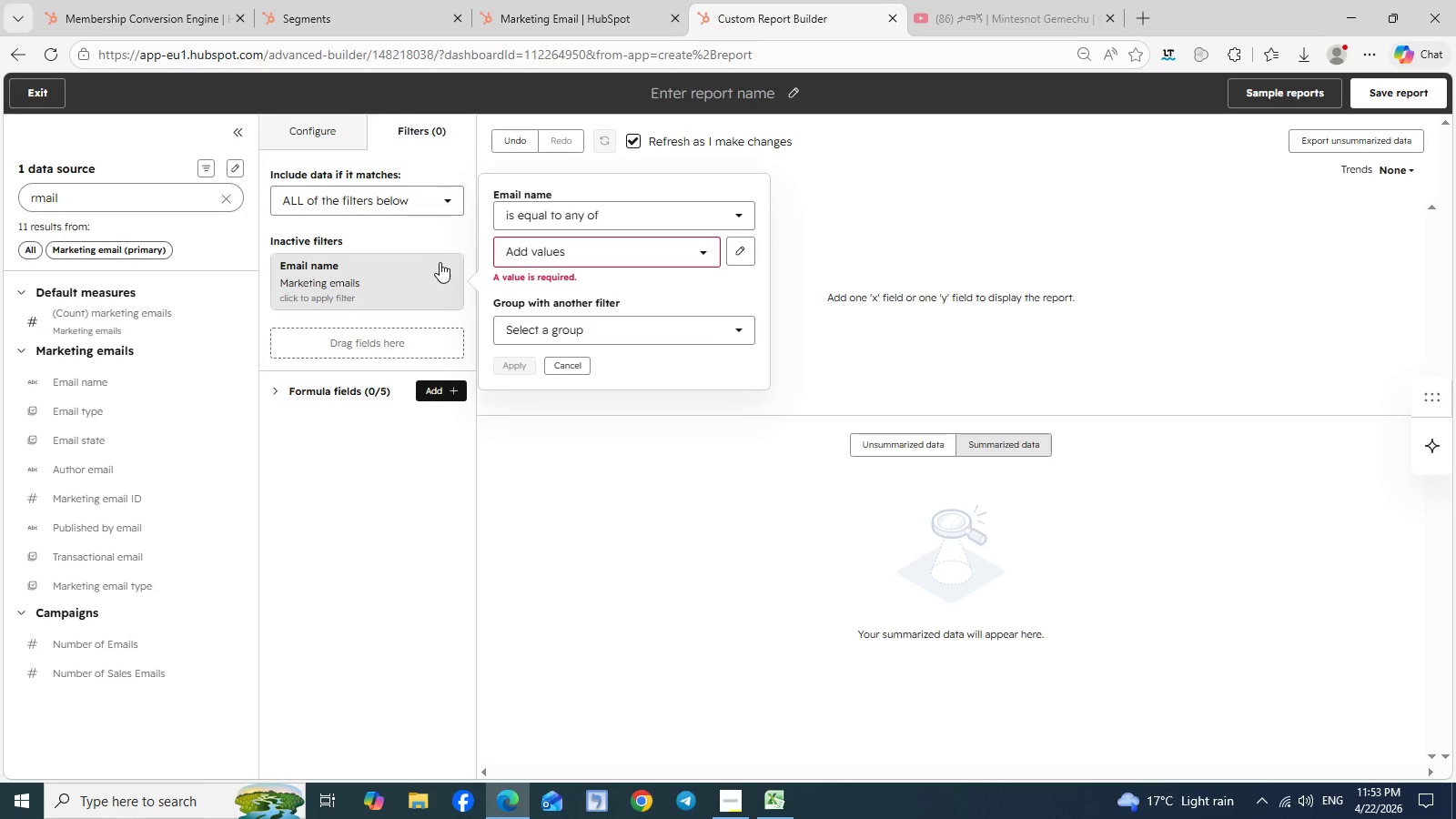 
left_click([442, 275])
 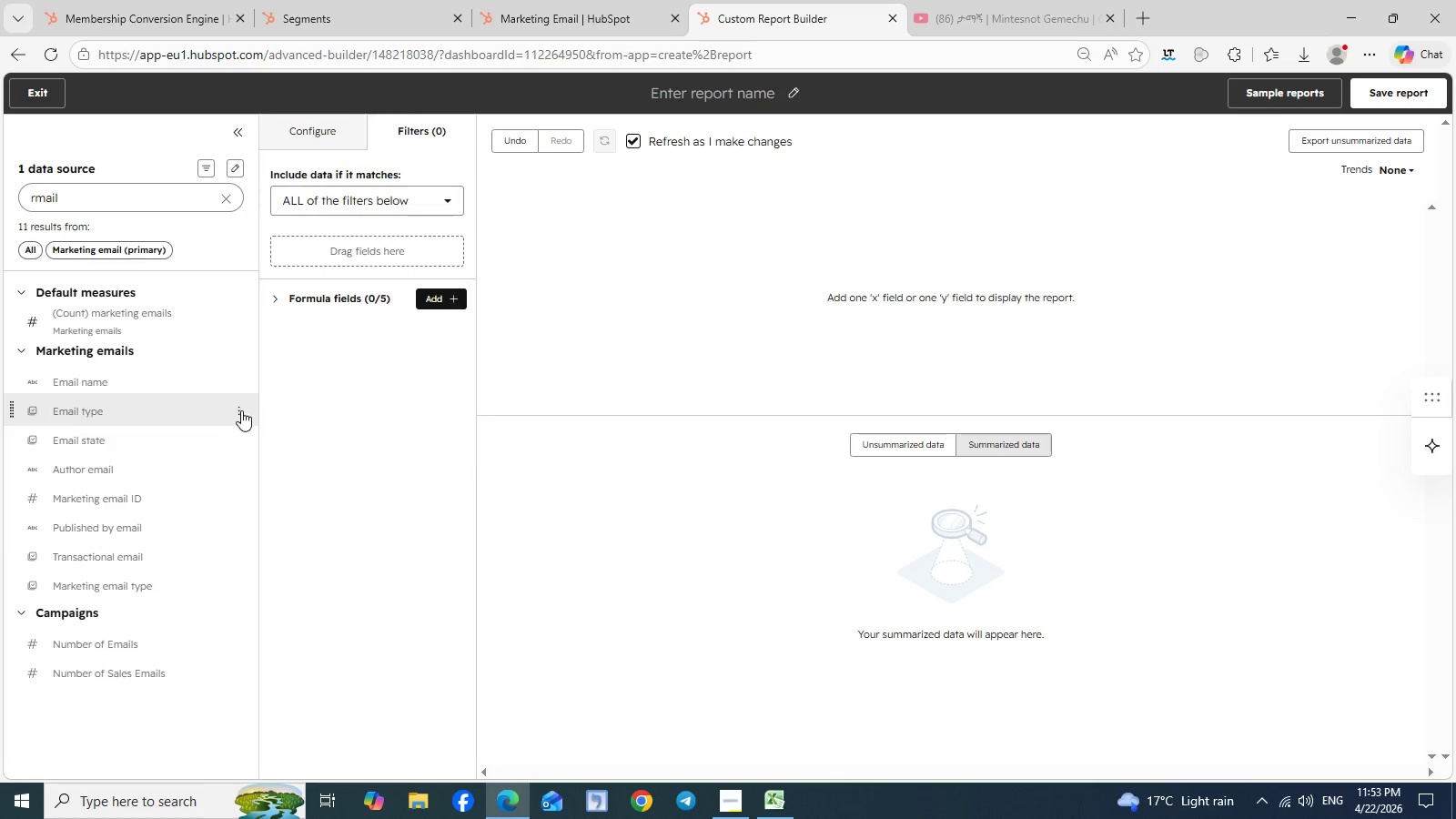 
left_click([241, 410])
 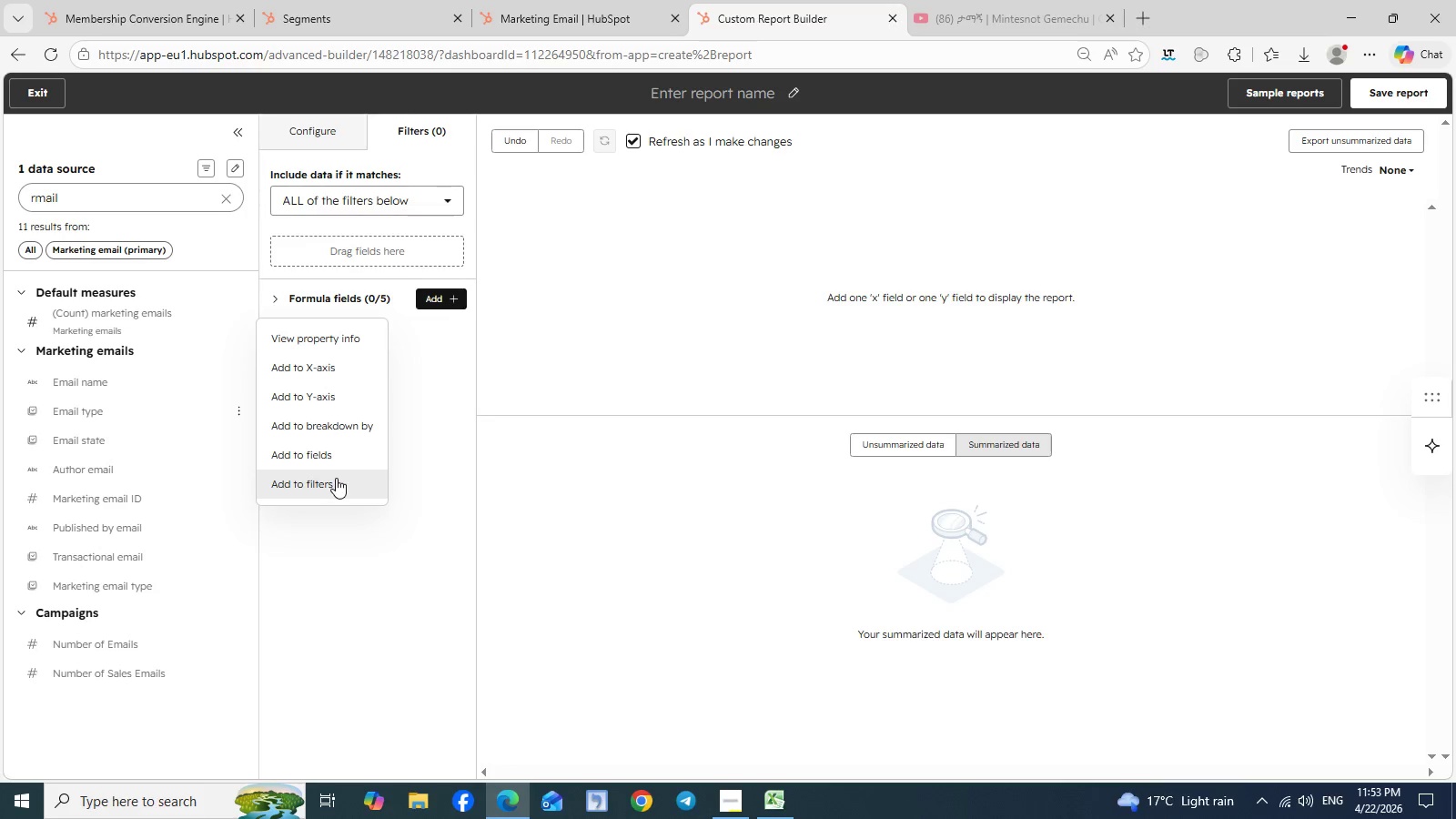 
left_click([336, 478])
 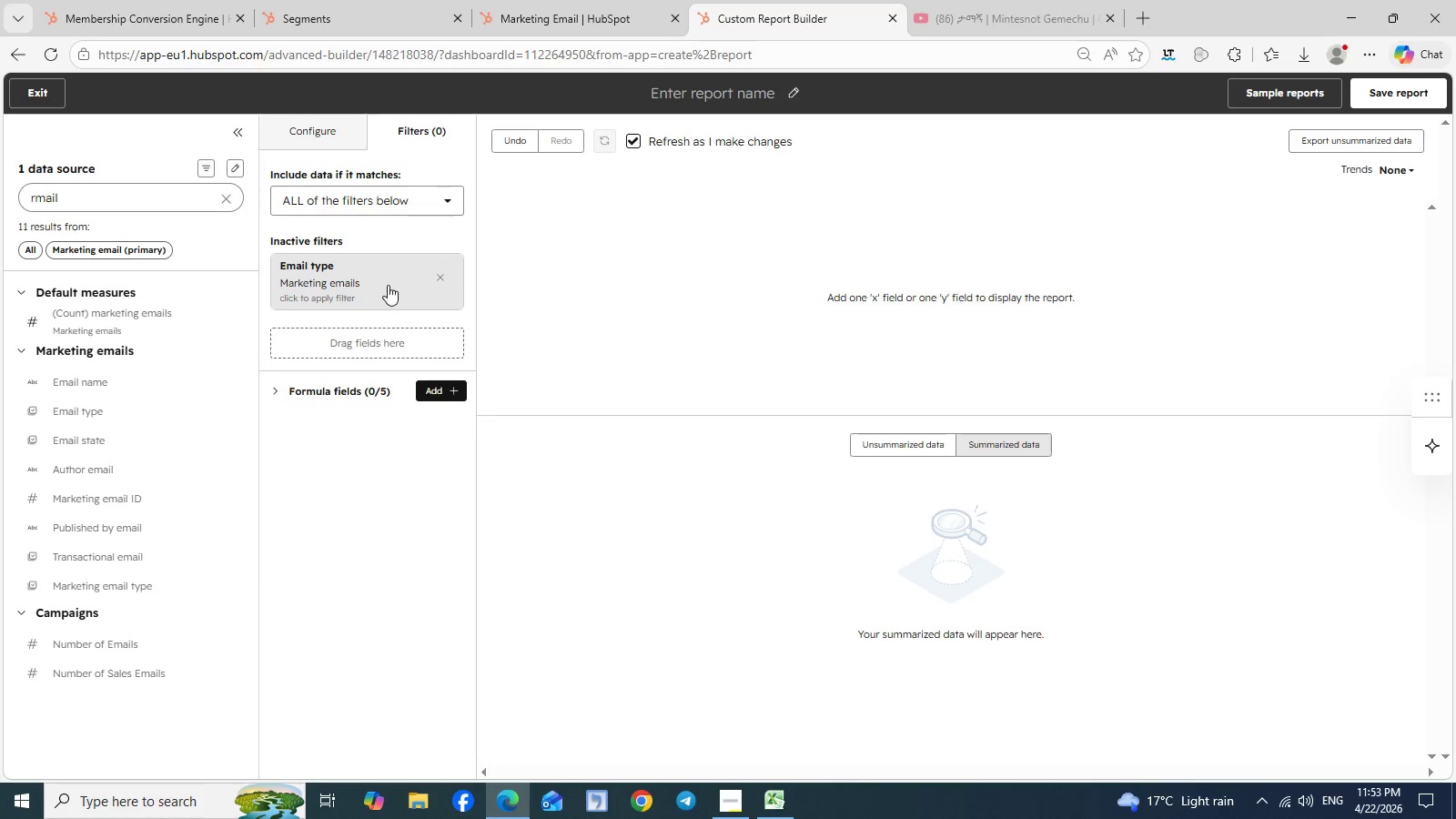 
left_click([387, 285])
 